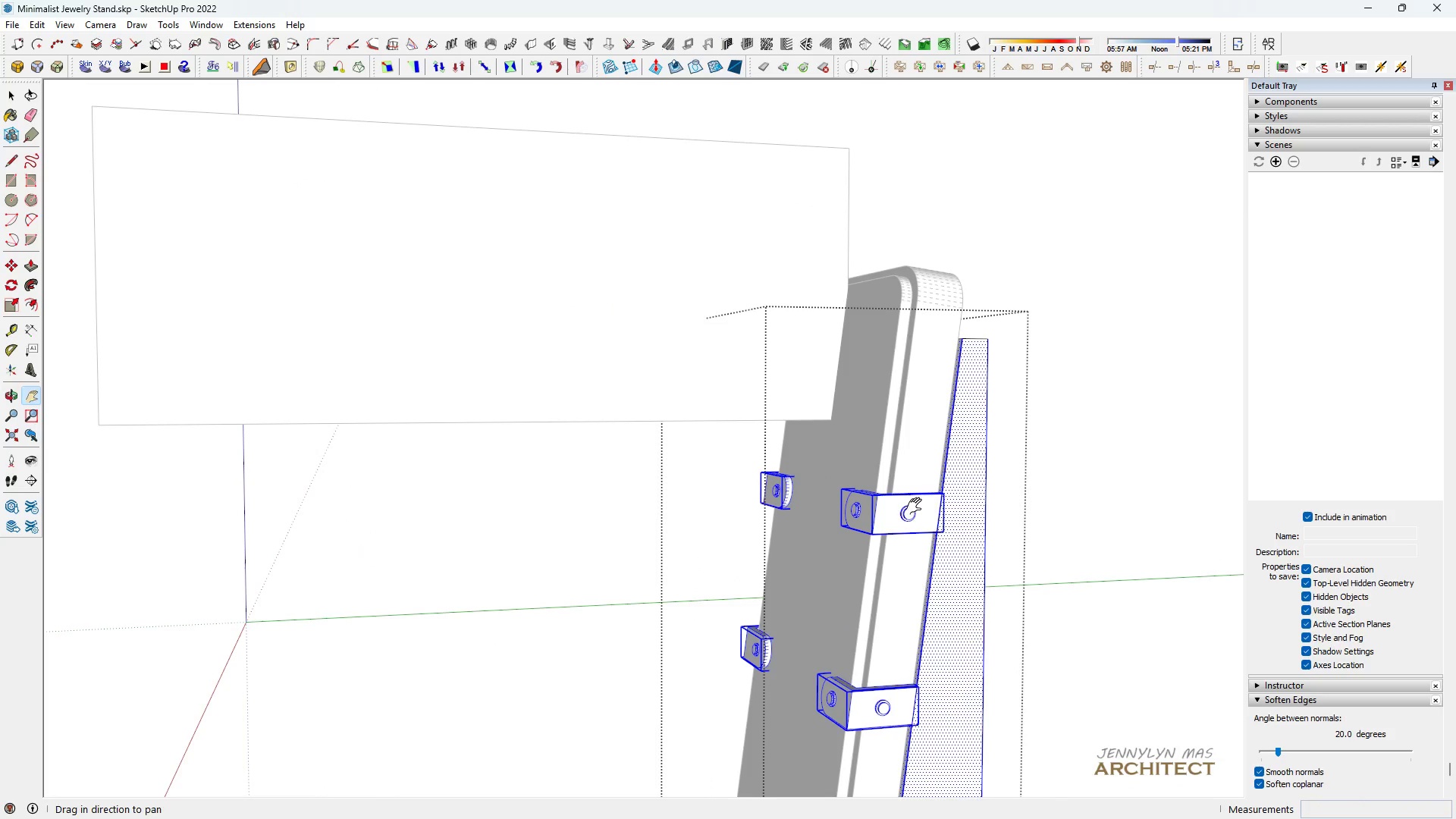 
key(Space)
 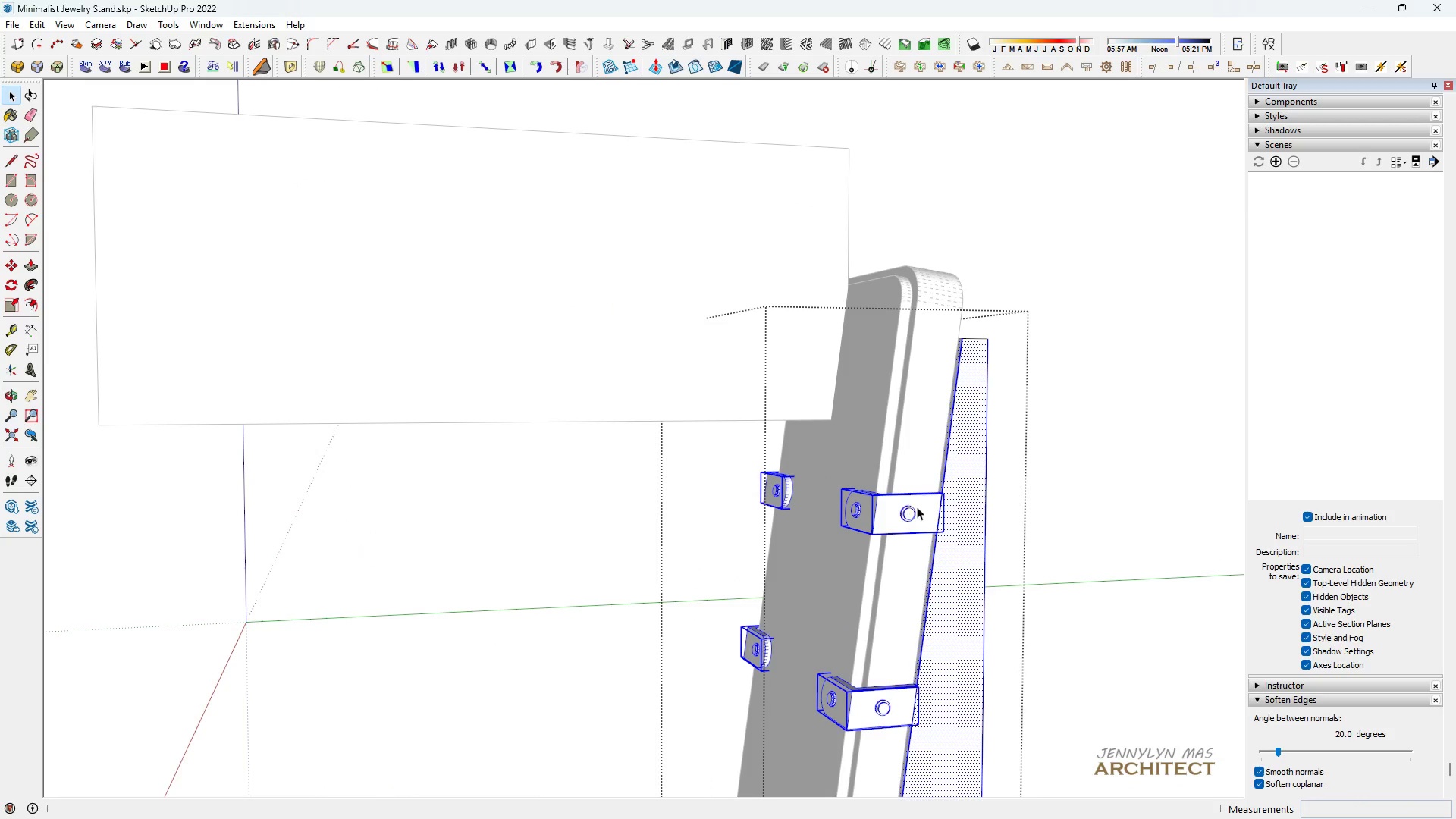 
left_click([917, 507])
 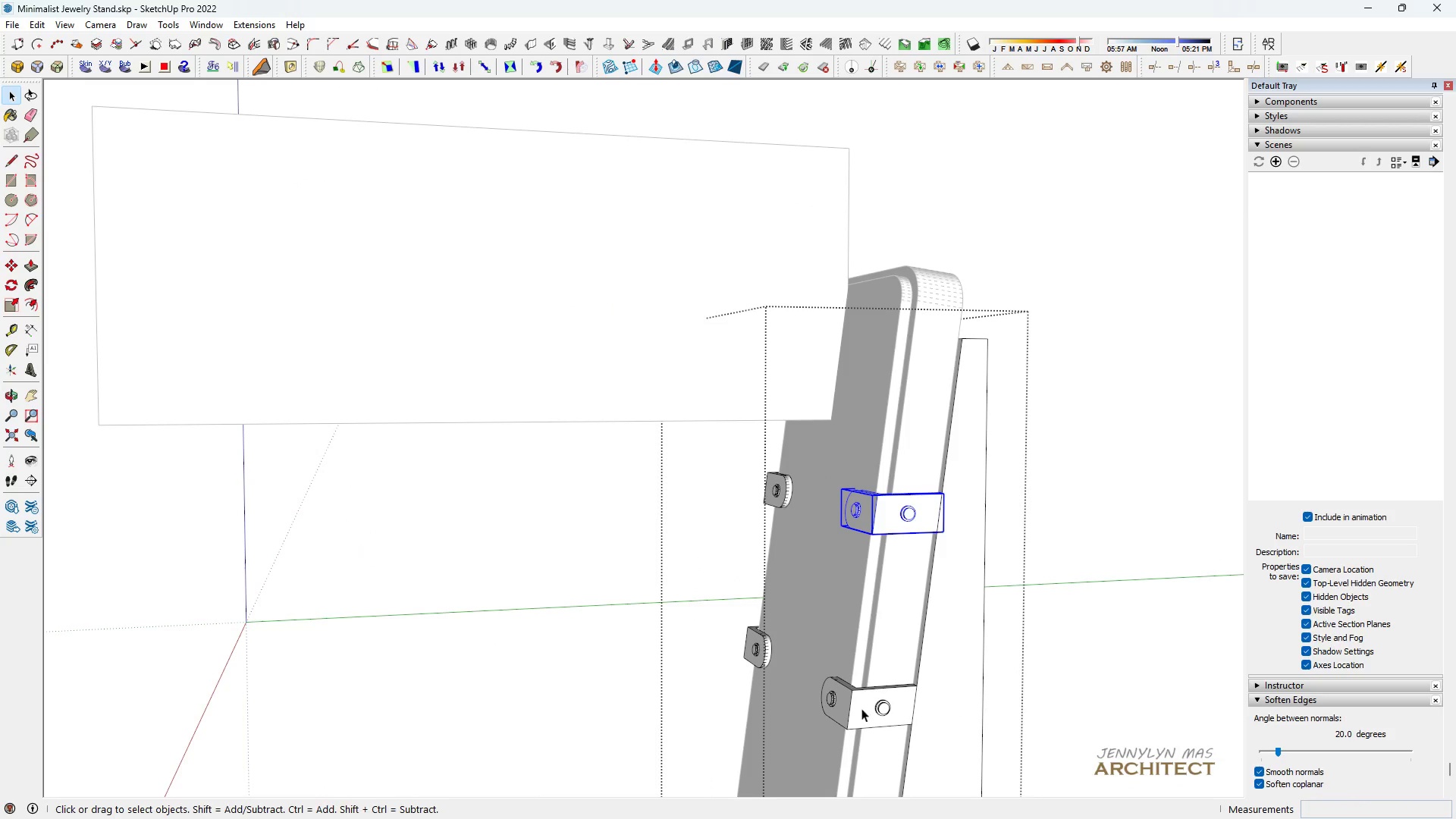 
hold_key(key=ControlLeft, duration=1.52)
left_click([861, 713])
 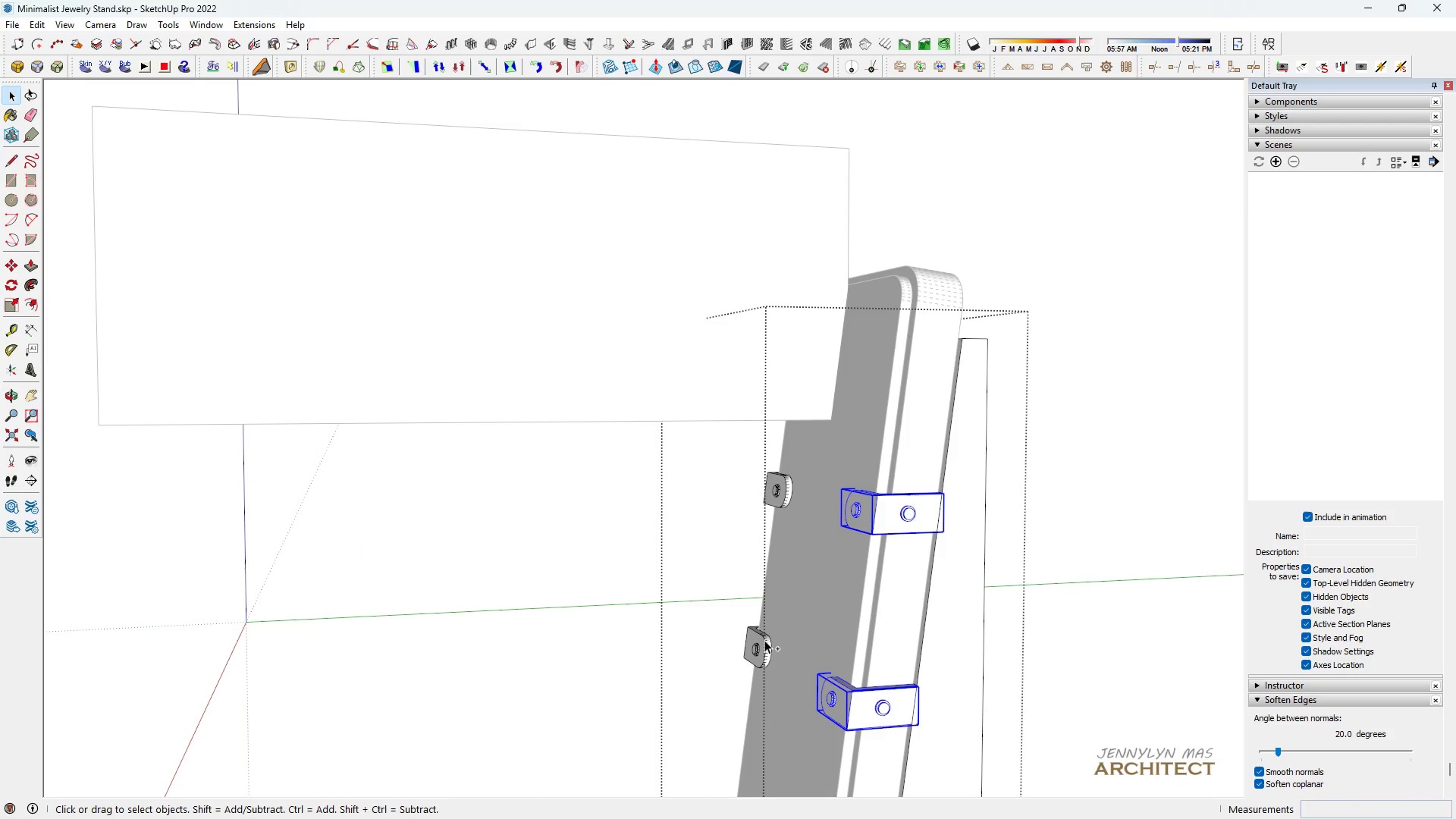 
left_click([762, 640])
 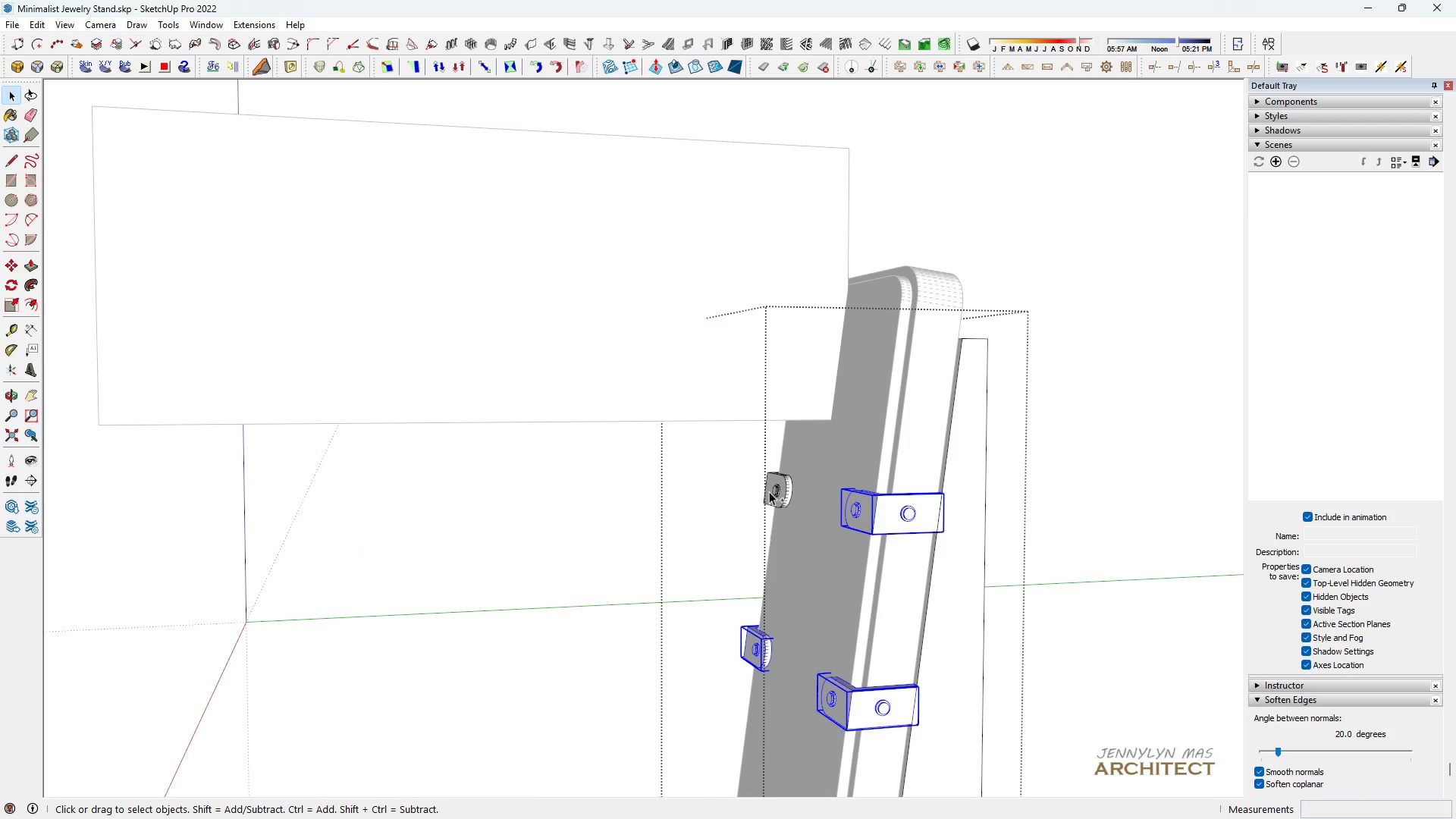 
hold_key(key=ControlLeft, duration=0.39)
 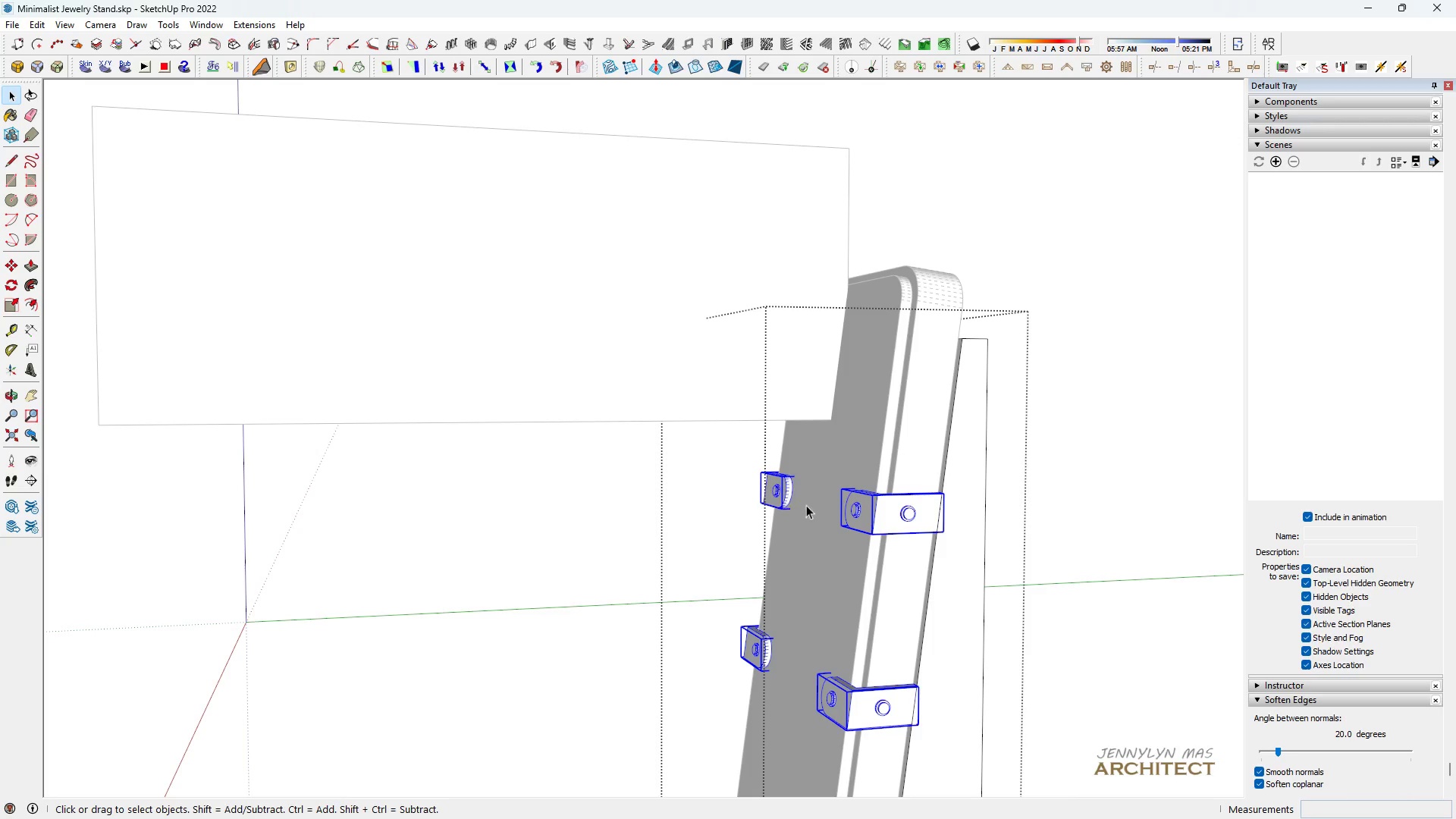 
type( hh m)
 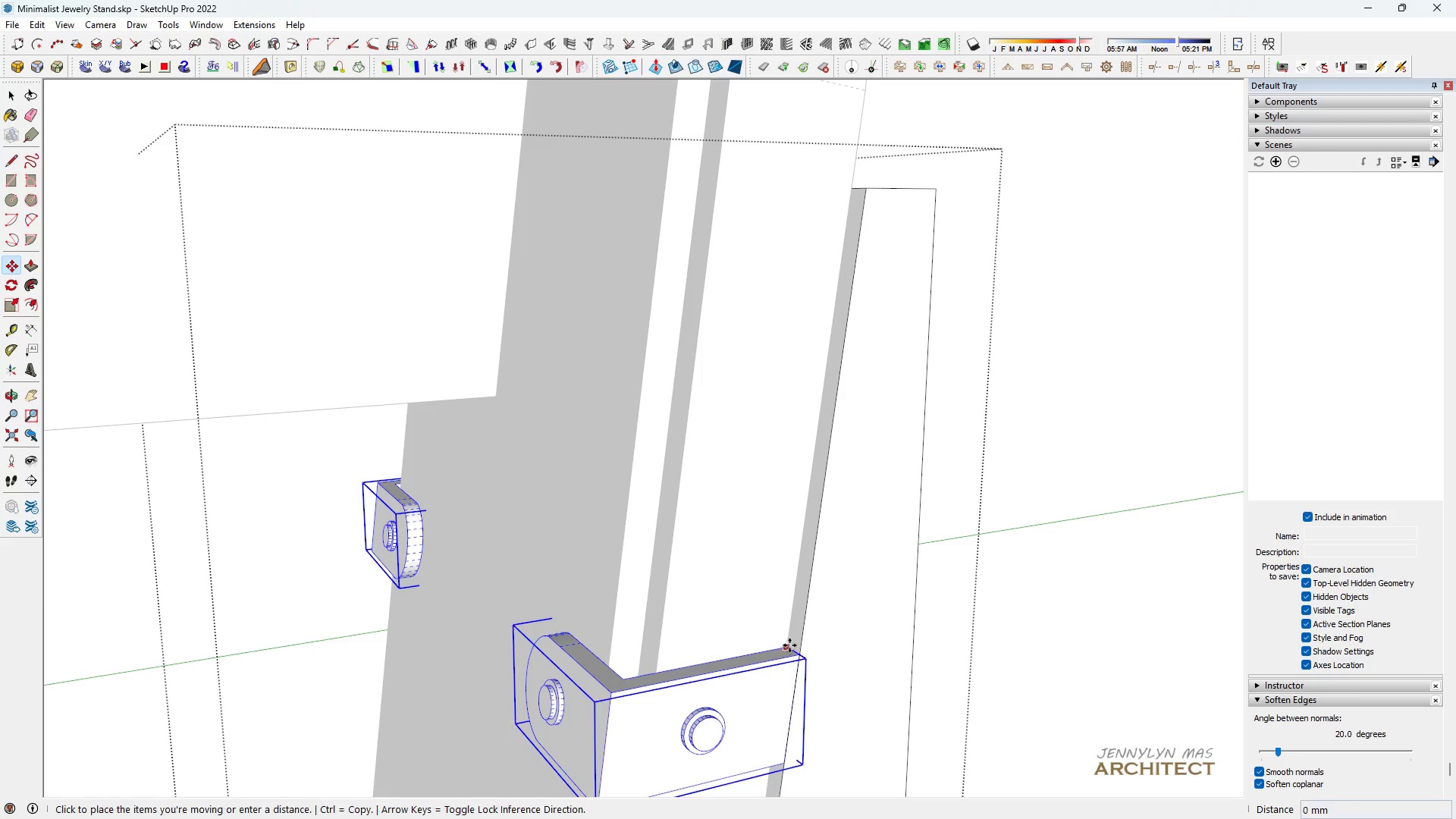 
left_click_drag(start_coordinate=[834, 503], to_coordinate=[645, 620])
 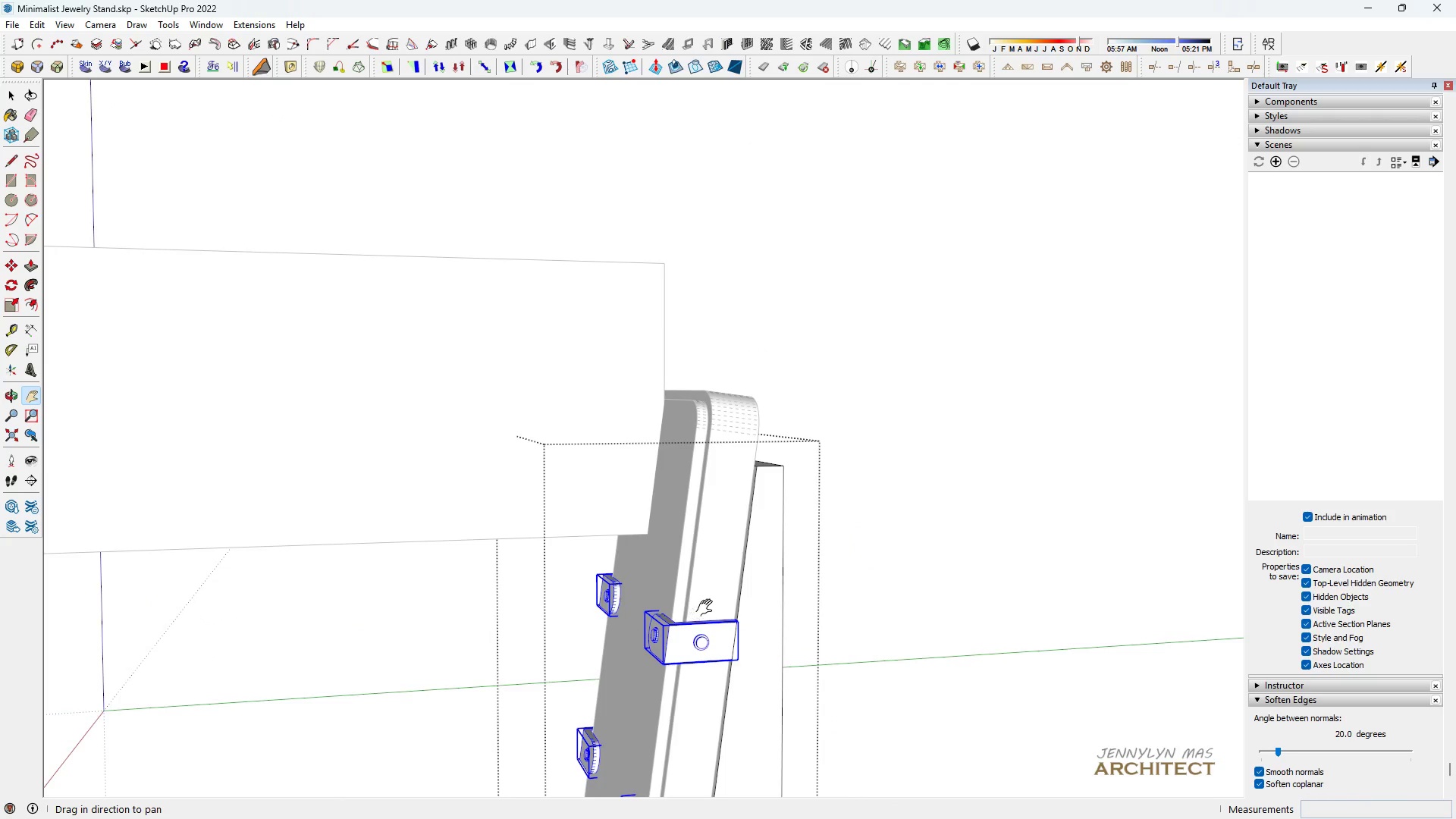 
scroll: coordinate [830, 657], scroll_direction: up, amount: 11.0
 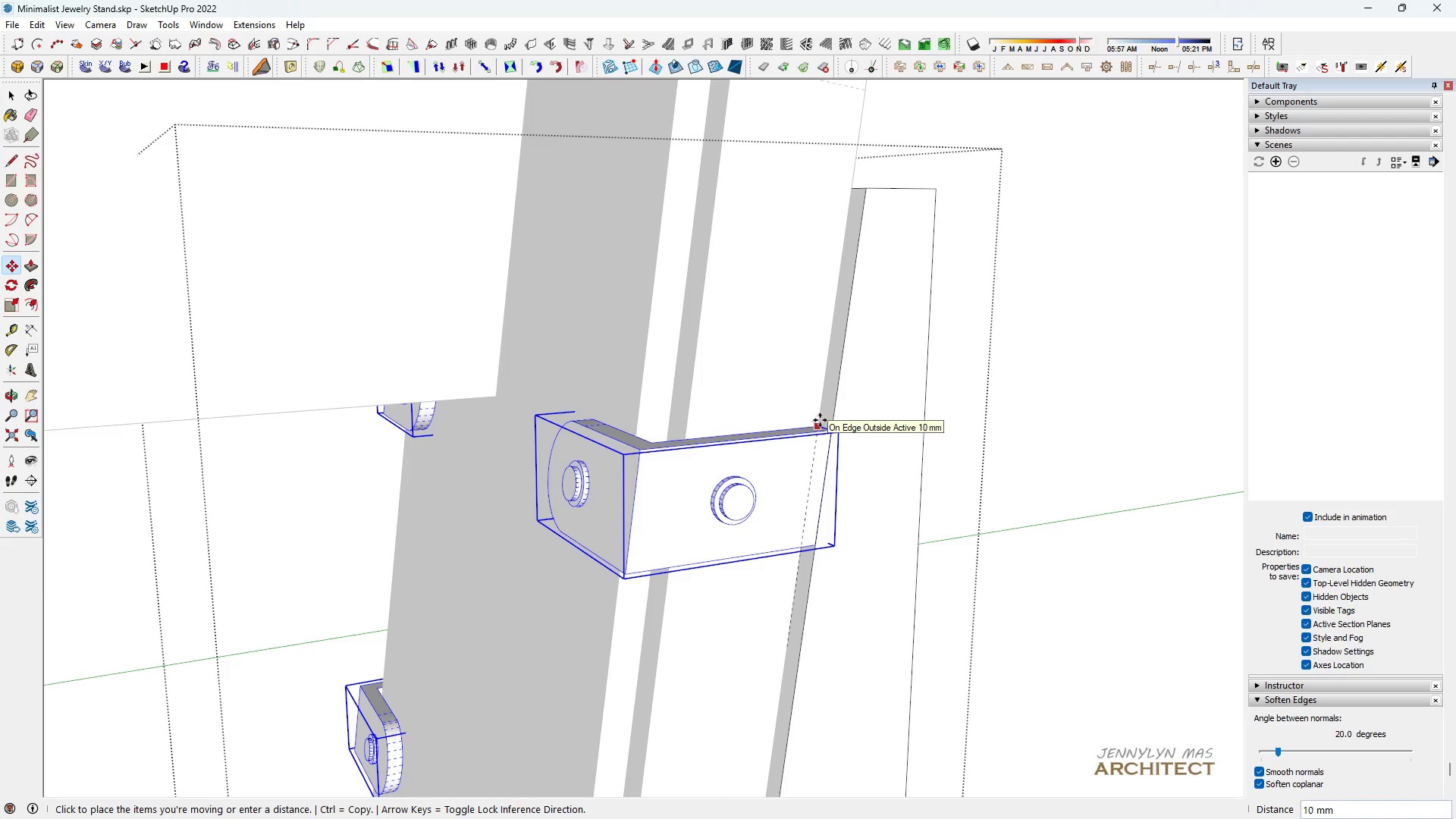 
left_click([820, 420])
 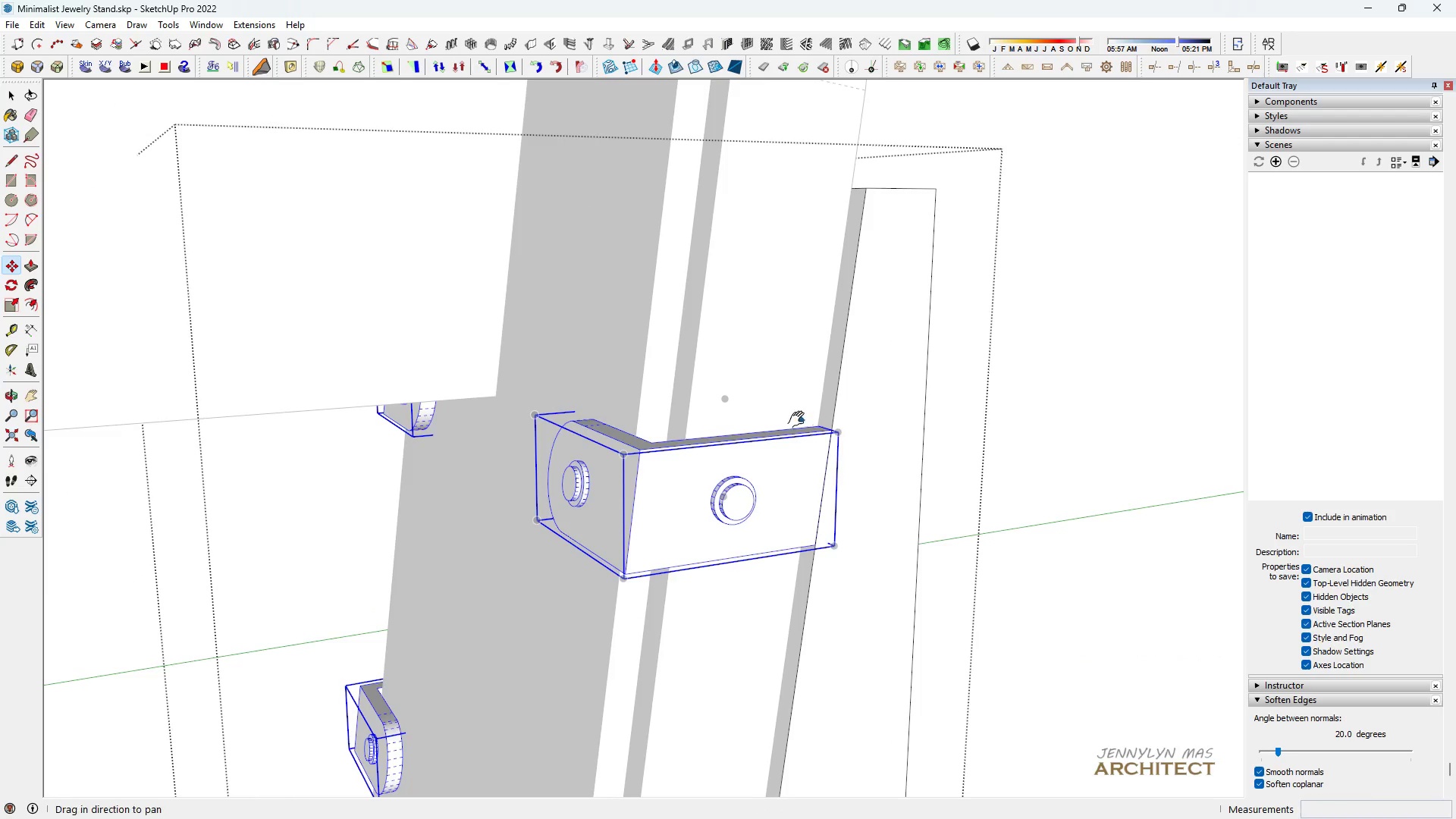 
type(hh)
 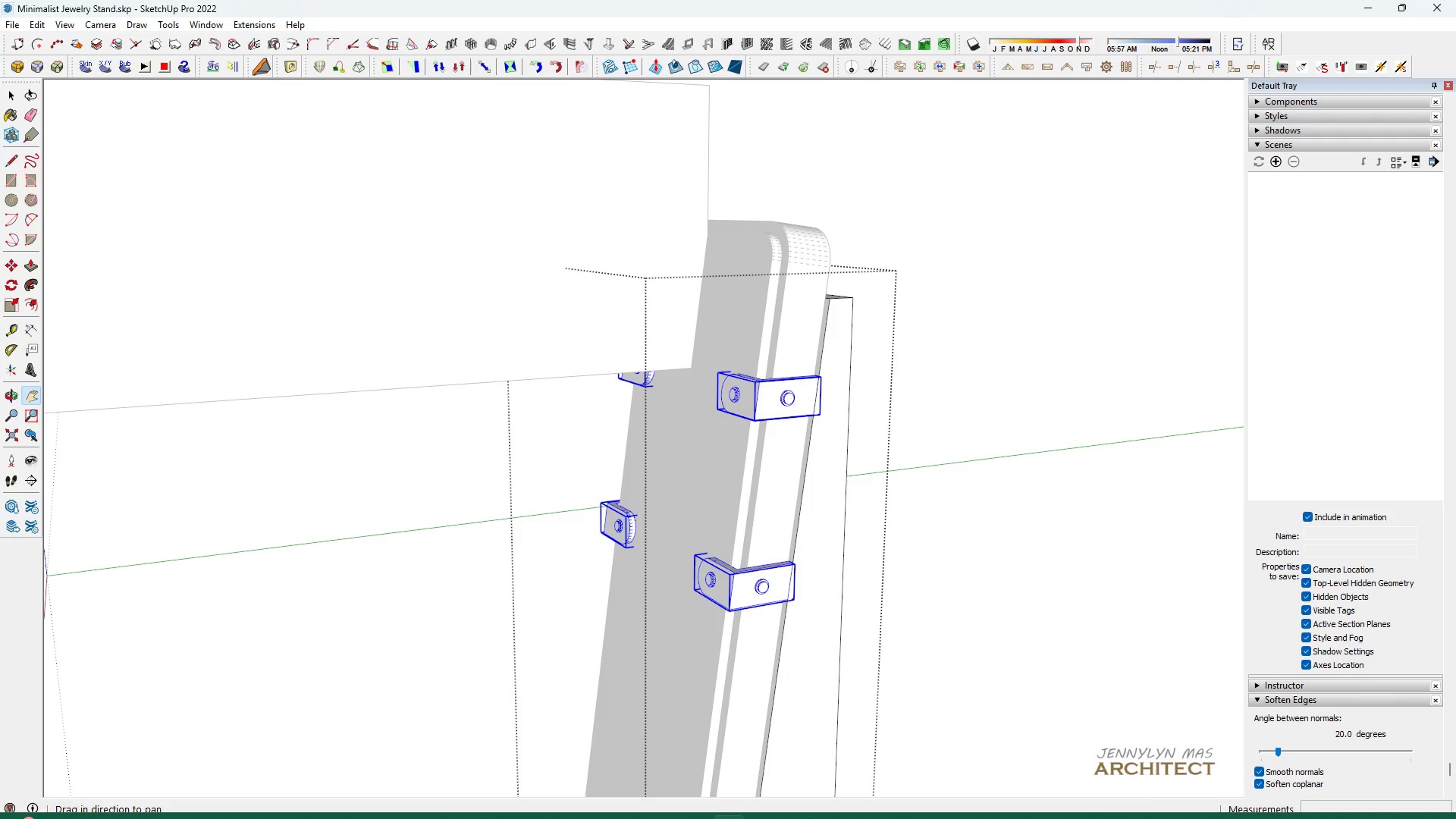 
scroll: coordinate [827, 334], scroll_direction: down, amount: 12.0
 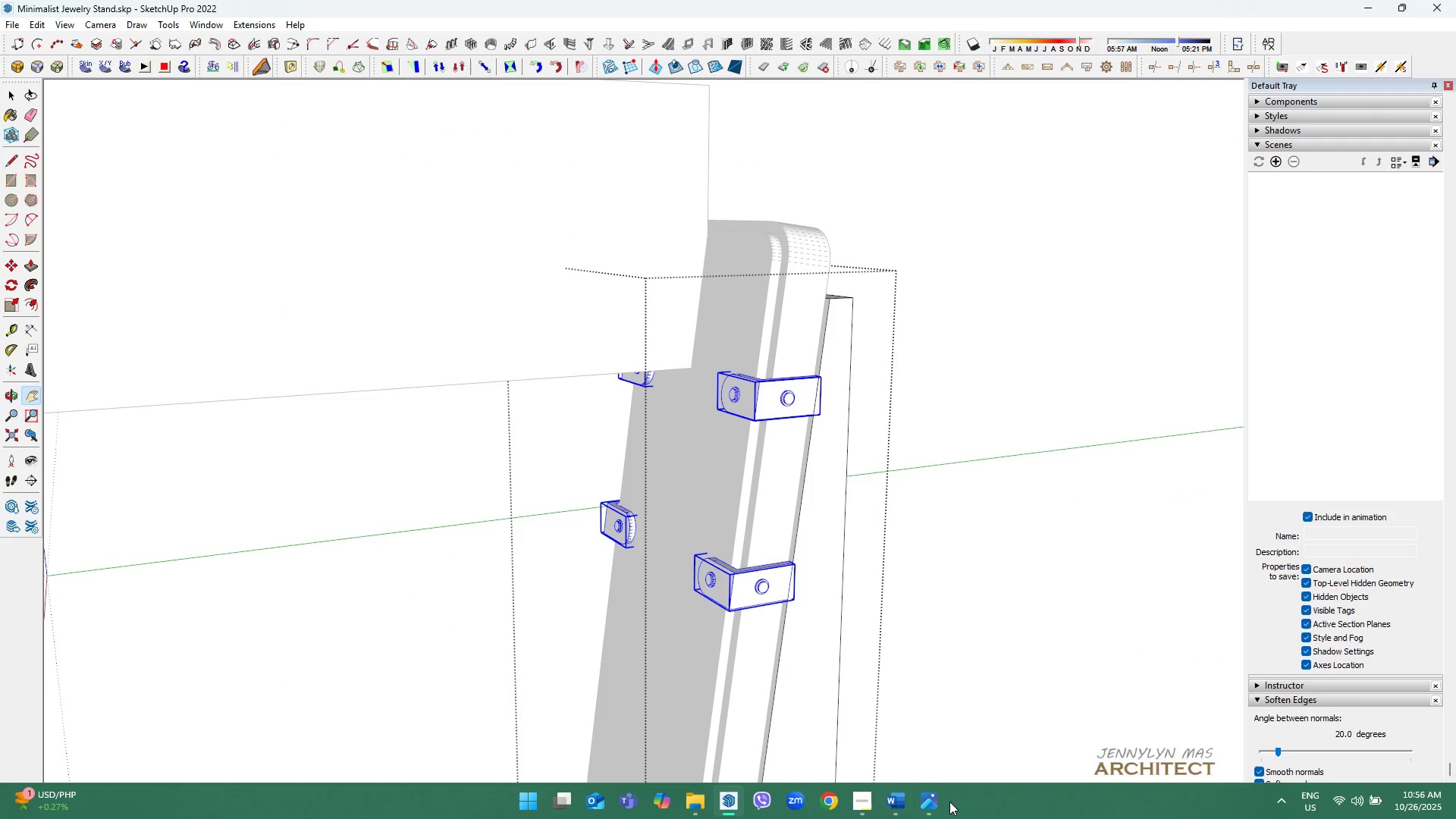 
left_click([938, 799])
 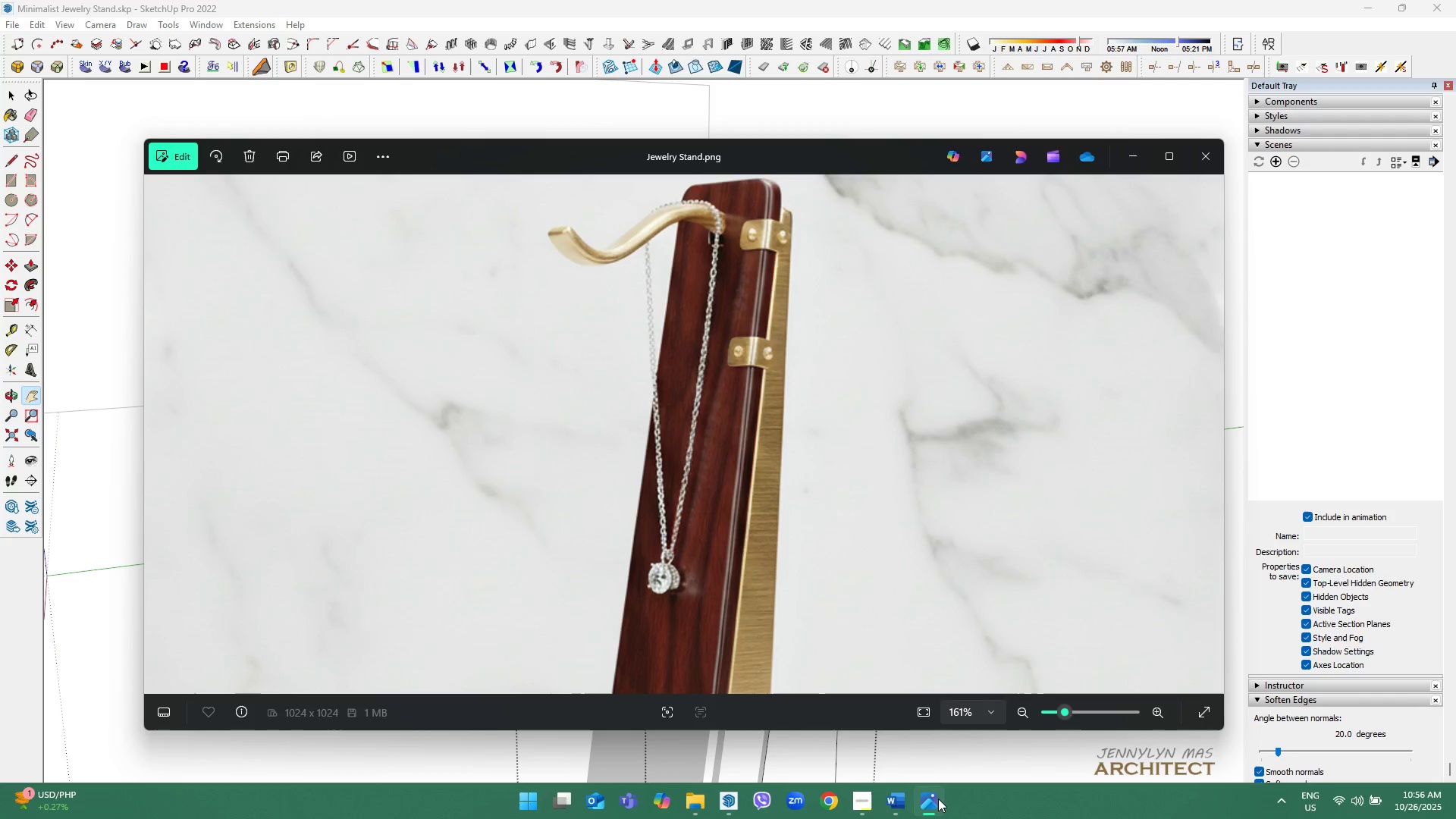 
left_click([938, 799])
 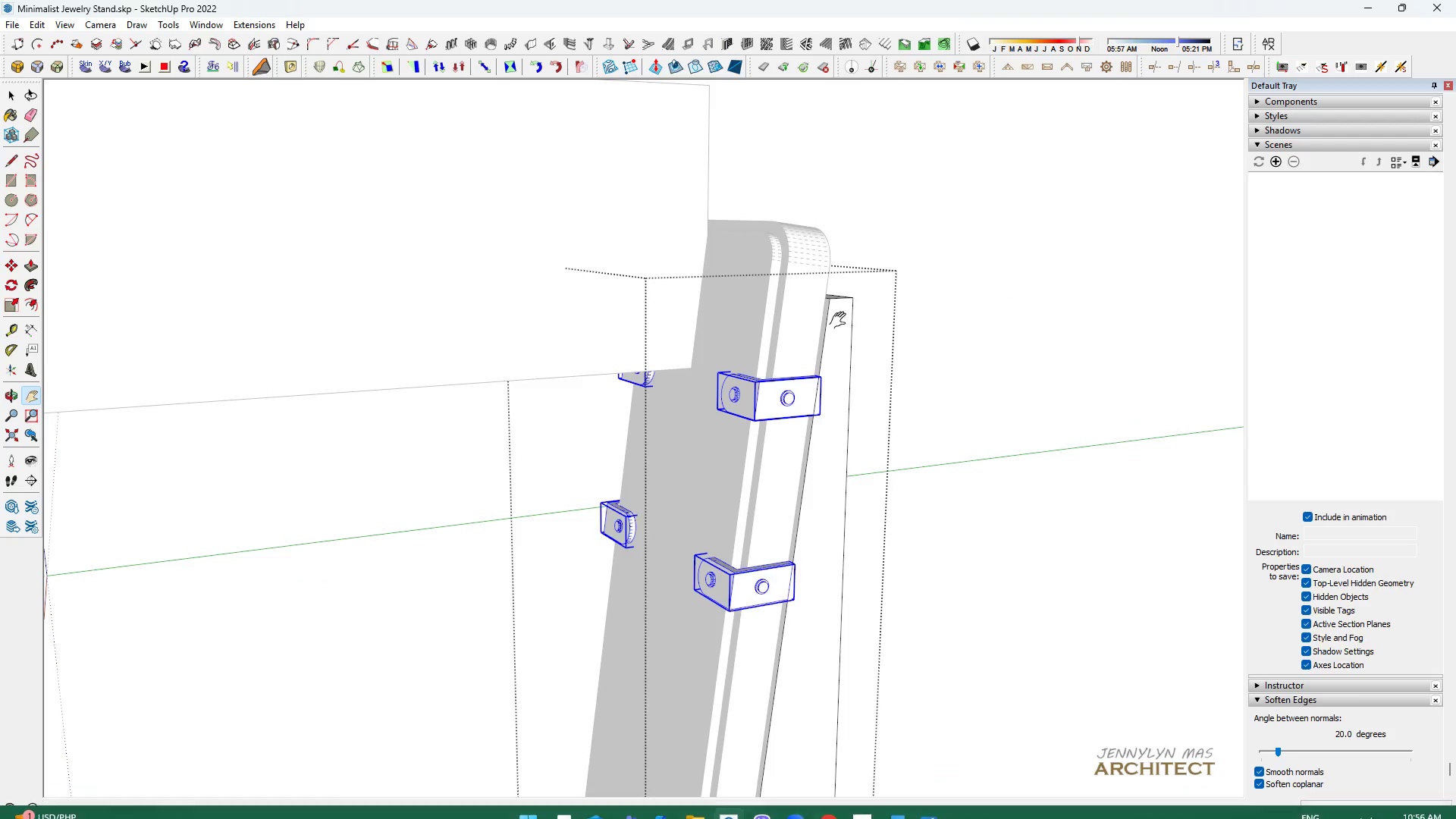 
scroll: coordinate [776, 337], scroll_direction: up, amount: 10.0
 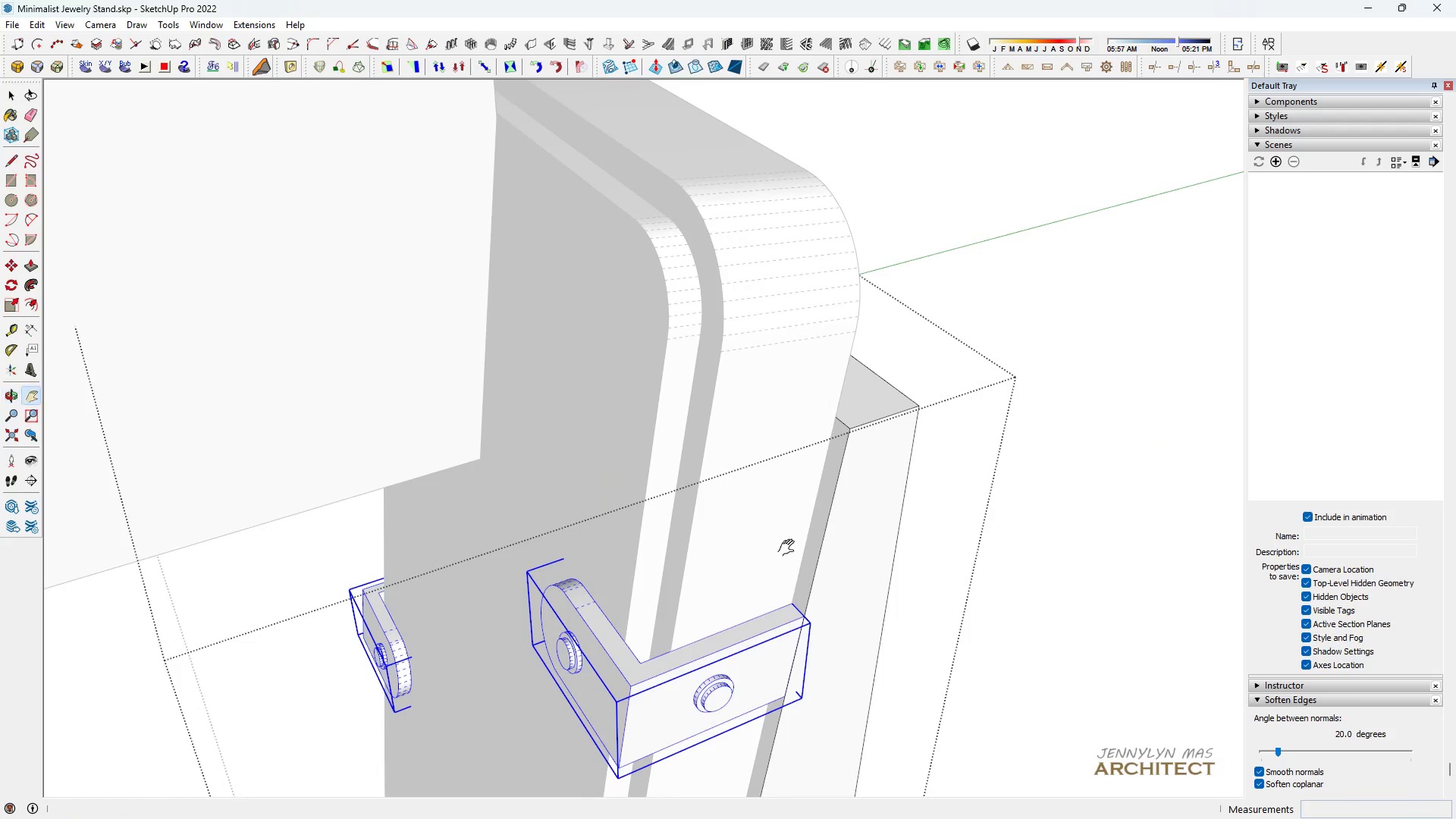 
key(M)
 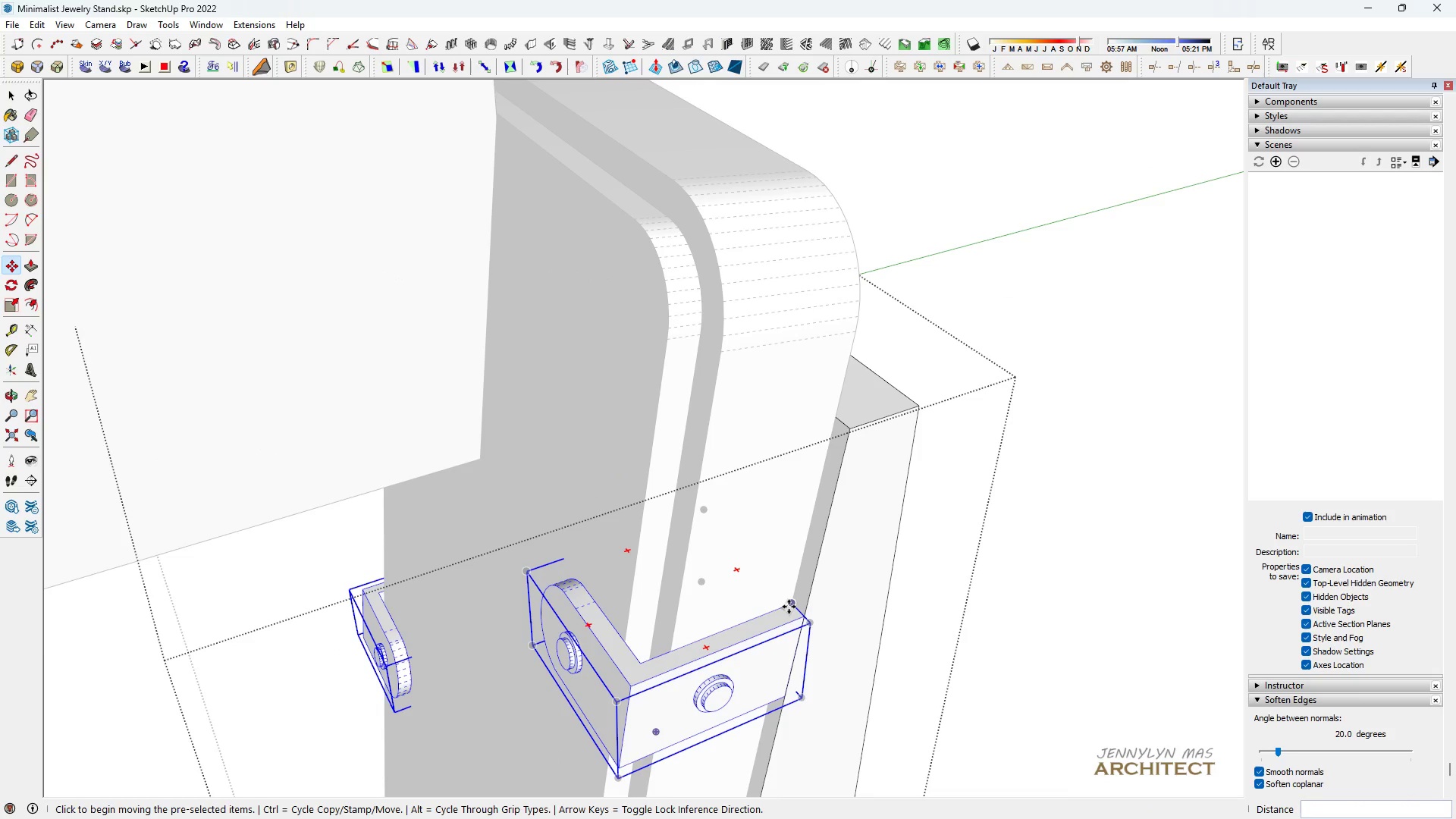 
left_click_drag(start_coordinate=[789, 607], to_coordinate=[789, 599])
 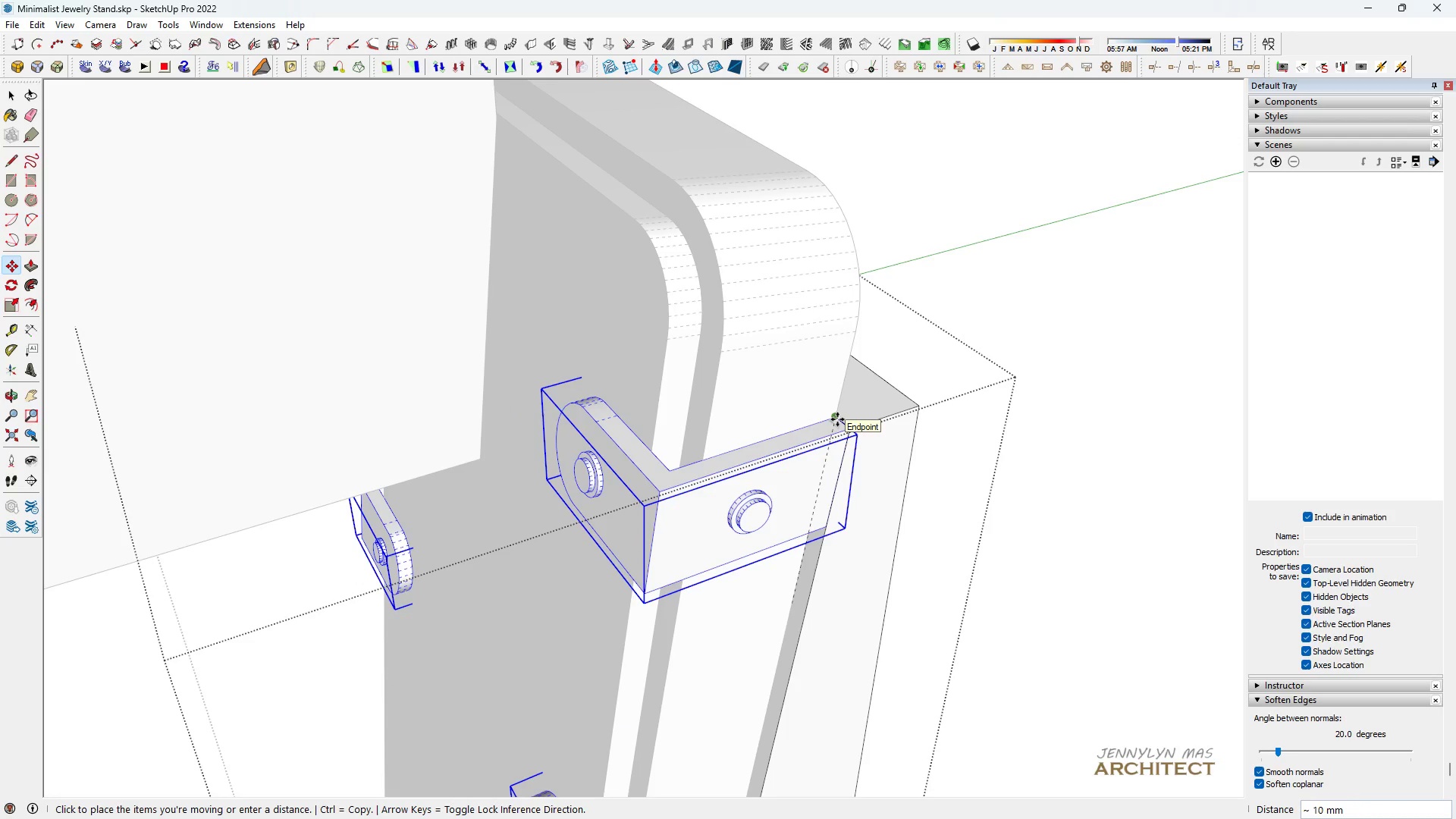 
key(5)
 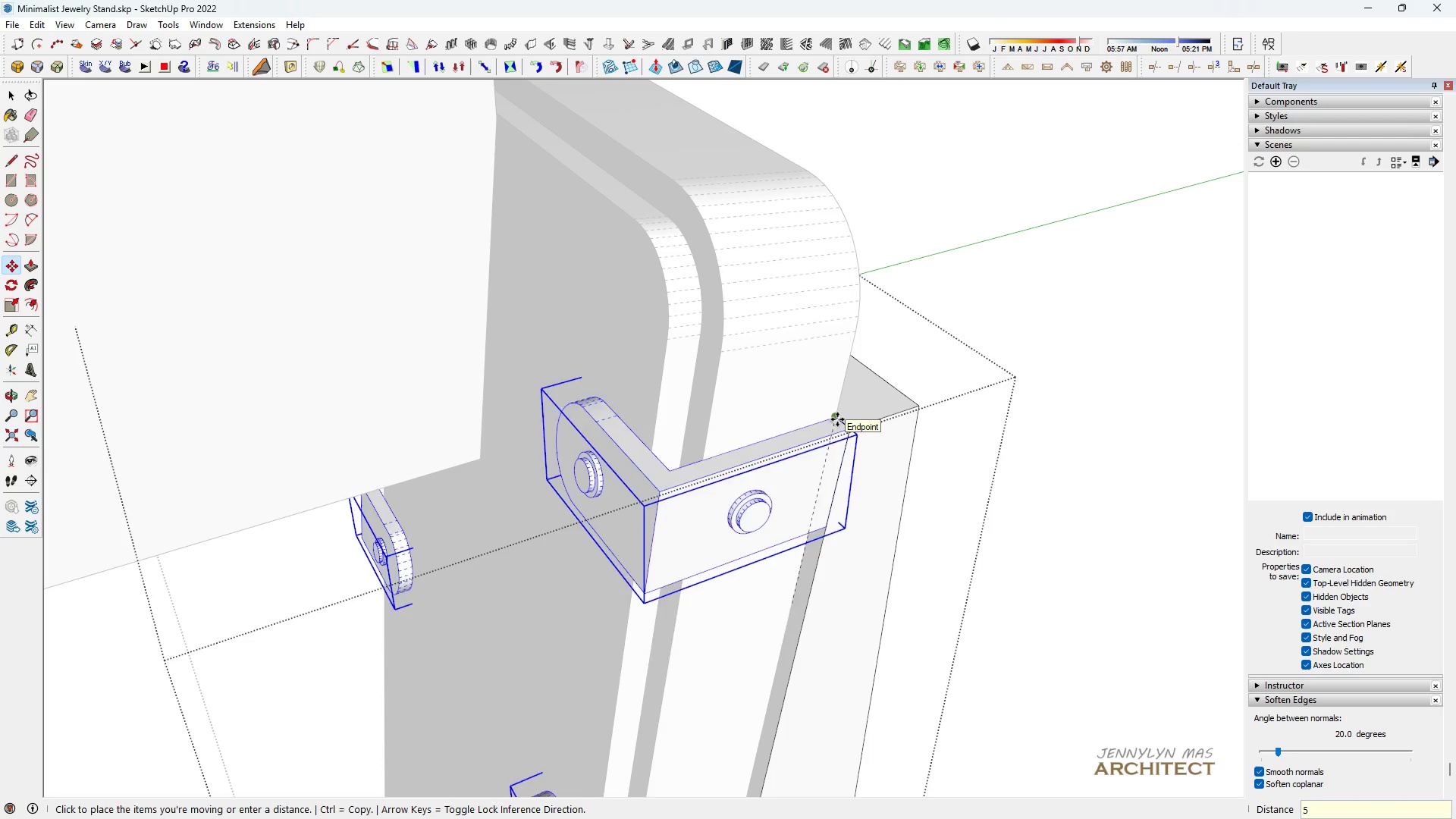 
key(Enter)
 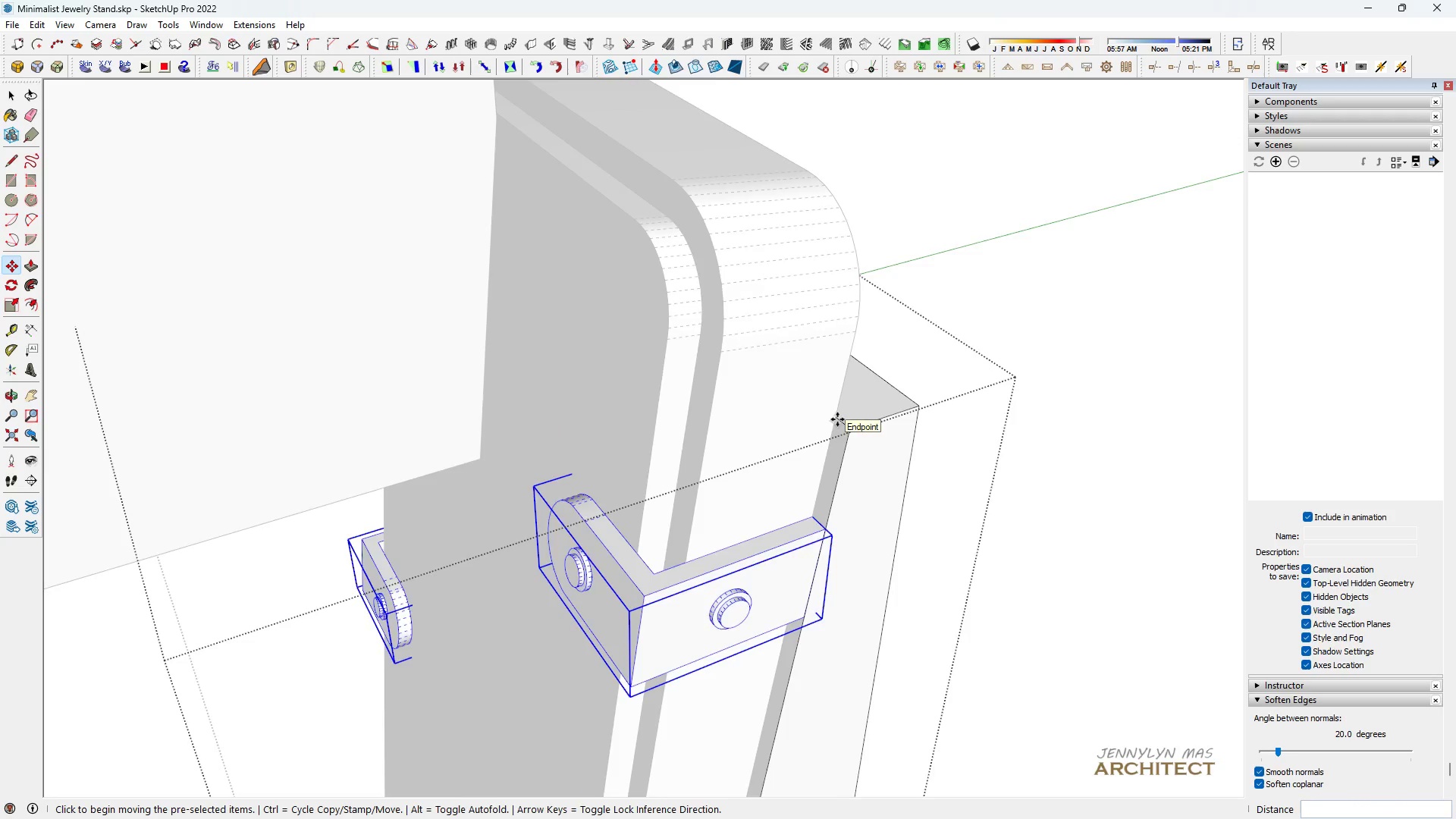 
scroll: coordinate [539, 353], scroll_direction: down, amount: 11.0
 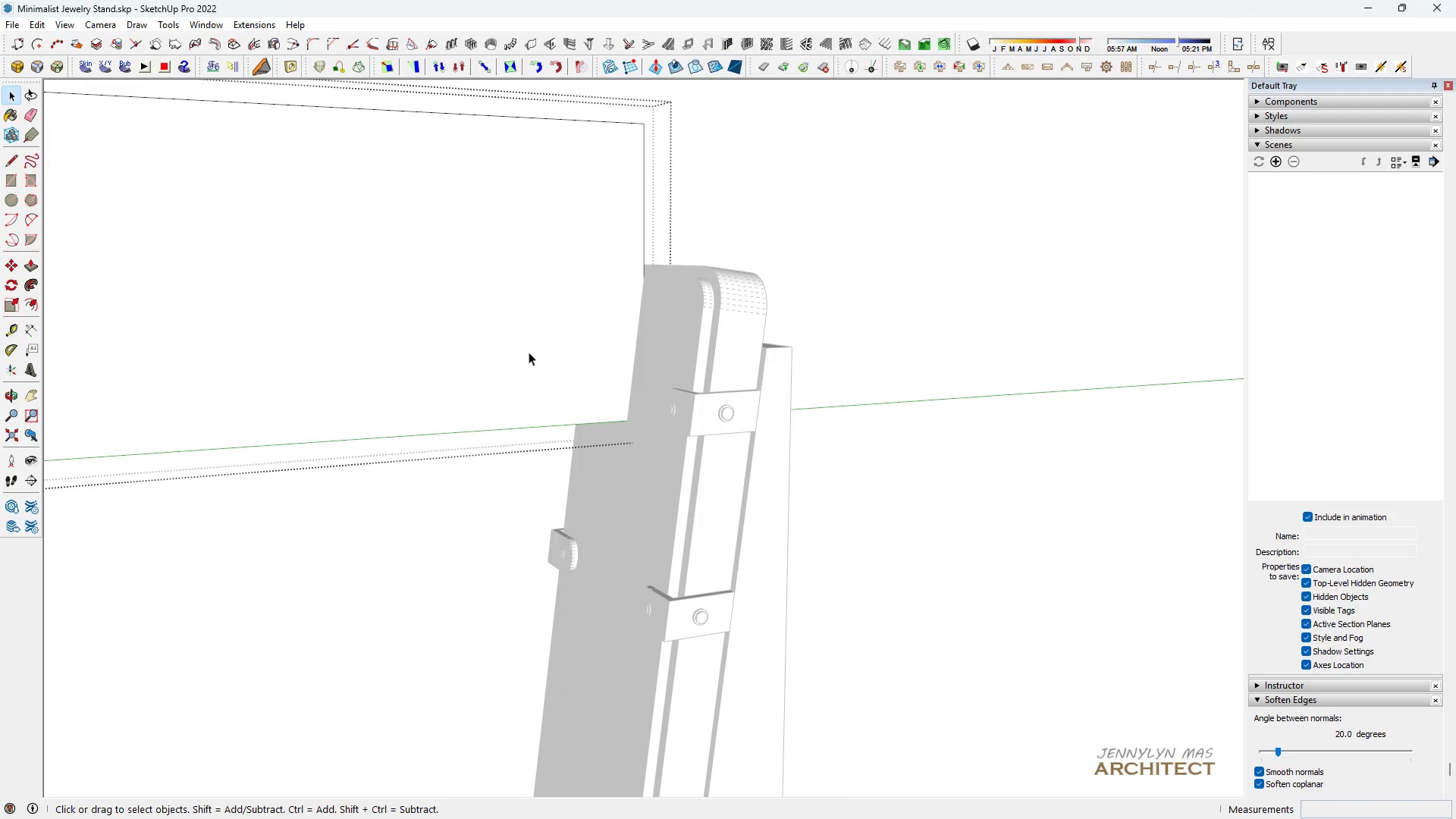 
key(Space)
 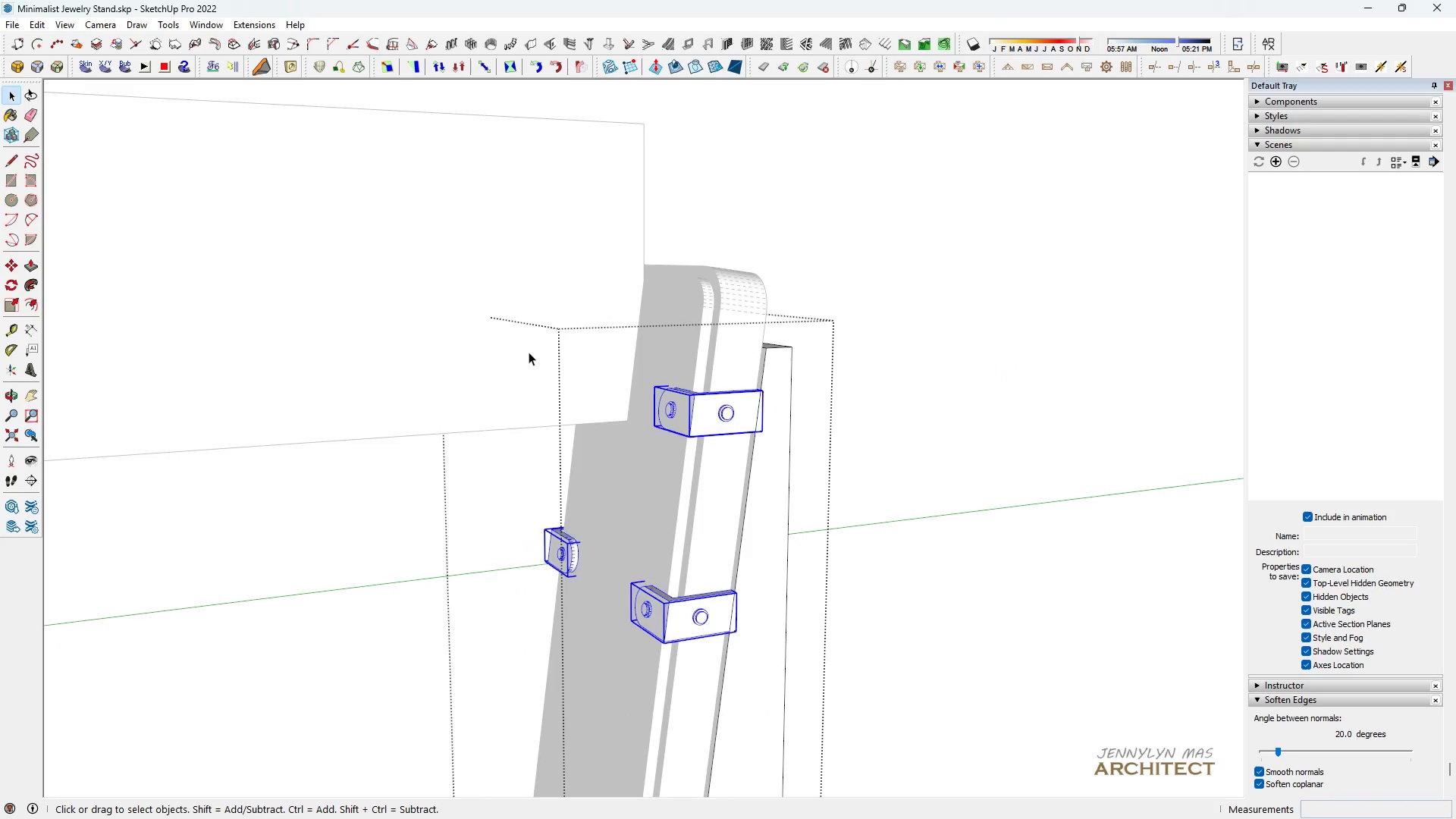 
double_click([529, 352])
 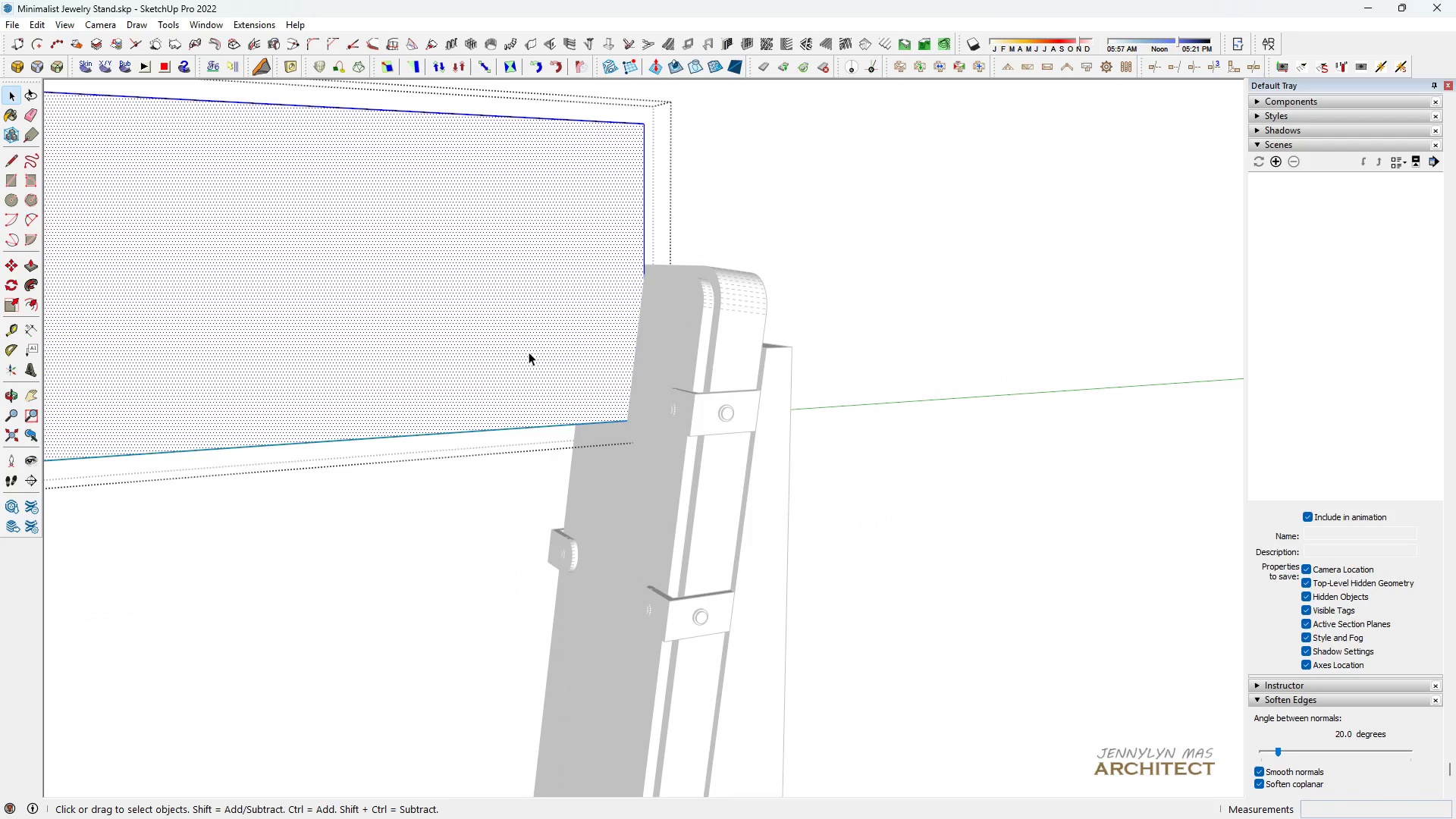 
triple_click([529, 352])
 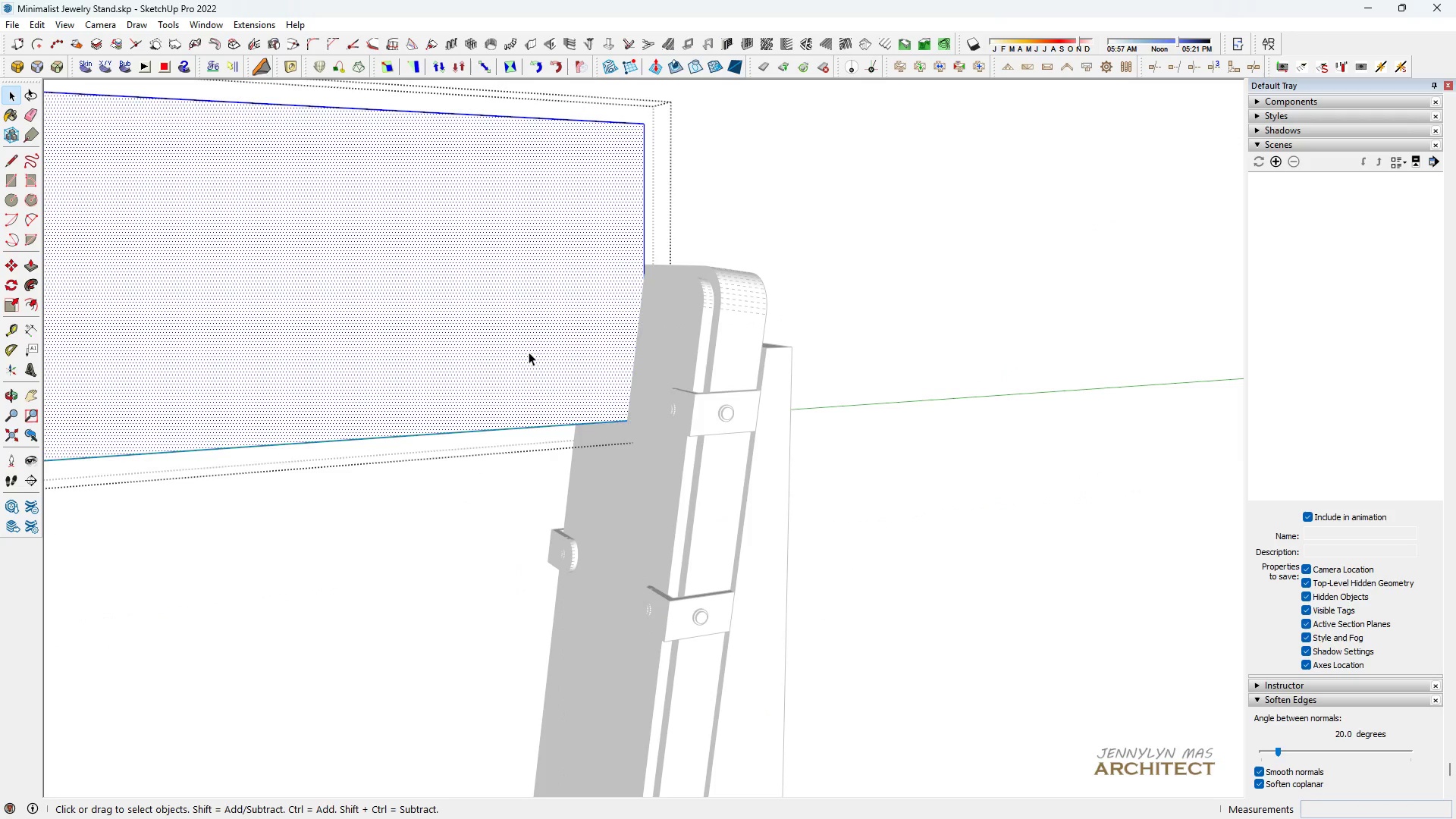 
triple_click([529, 352])
 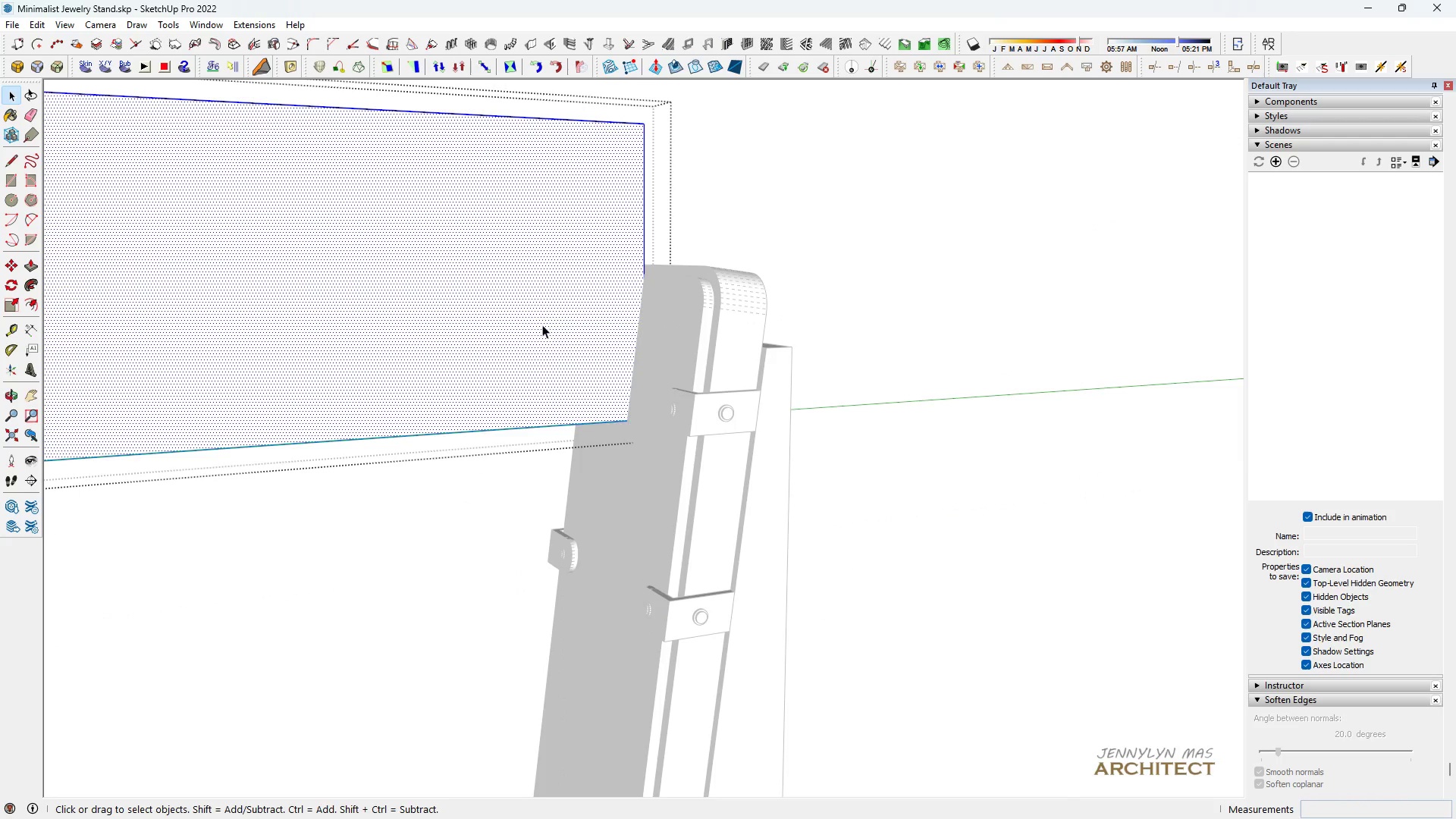 
type( hhm)
 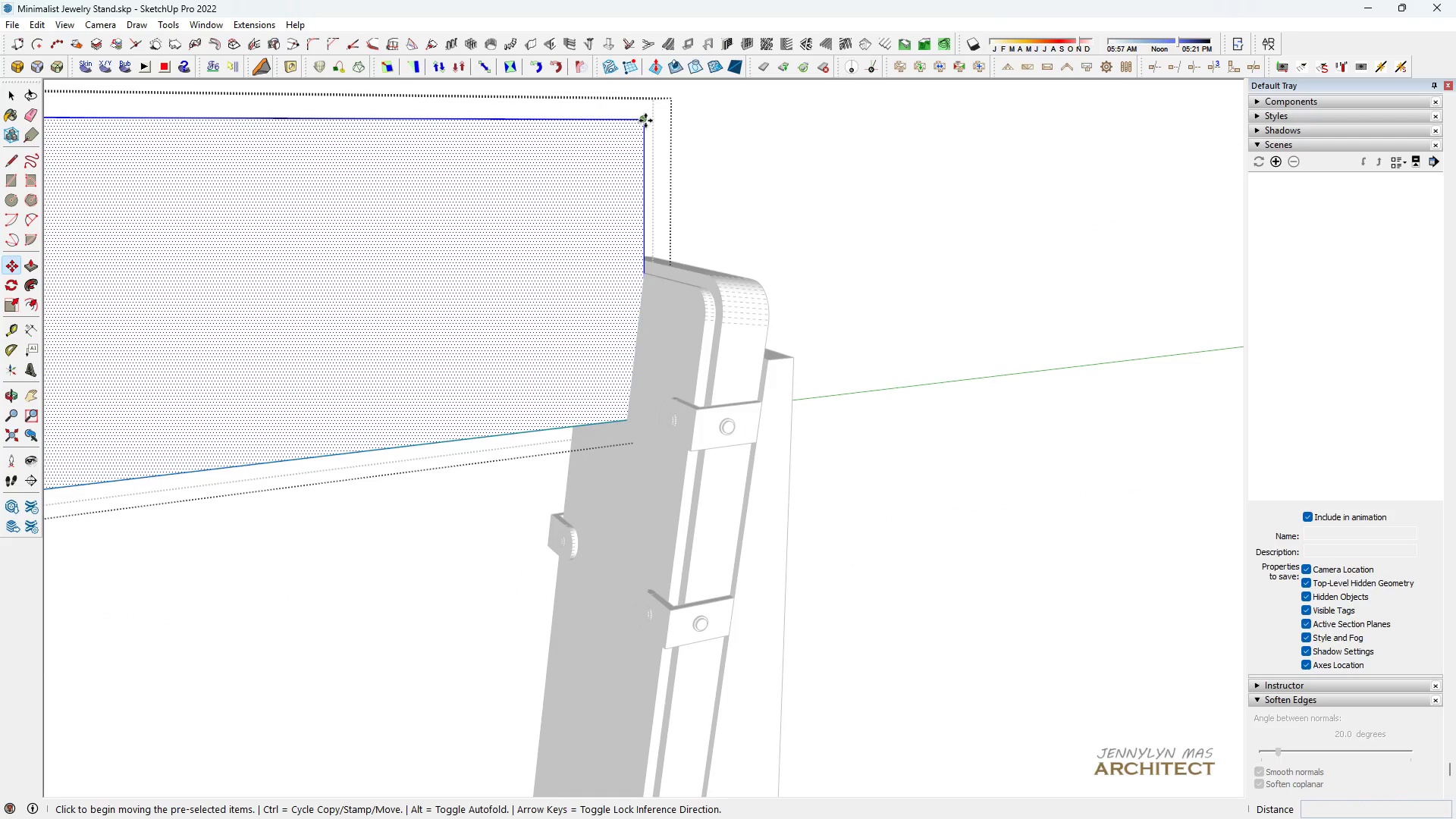 
left_click([645, 120])
 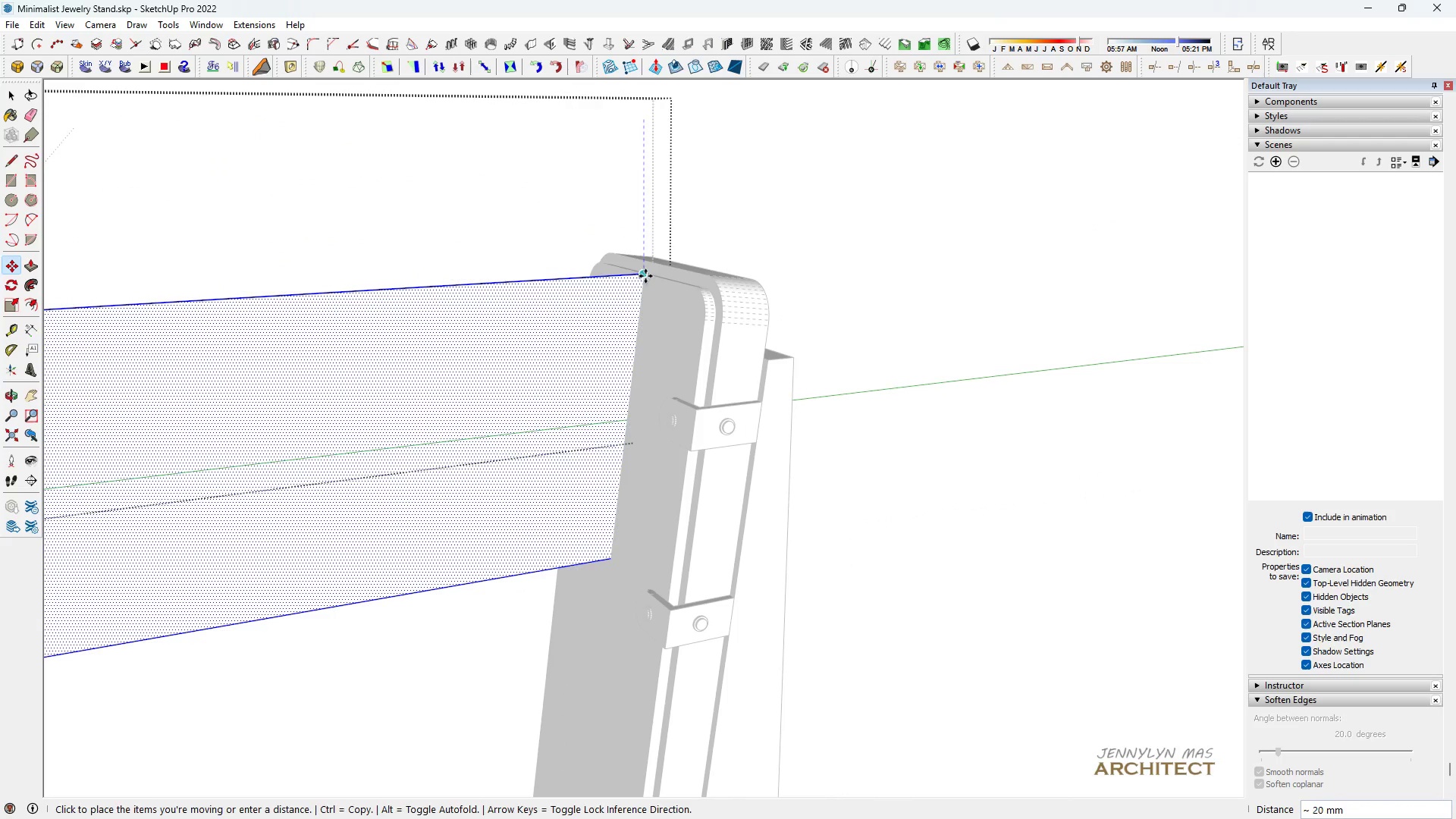 
left_click([645, 276])
 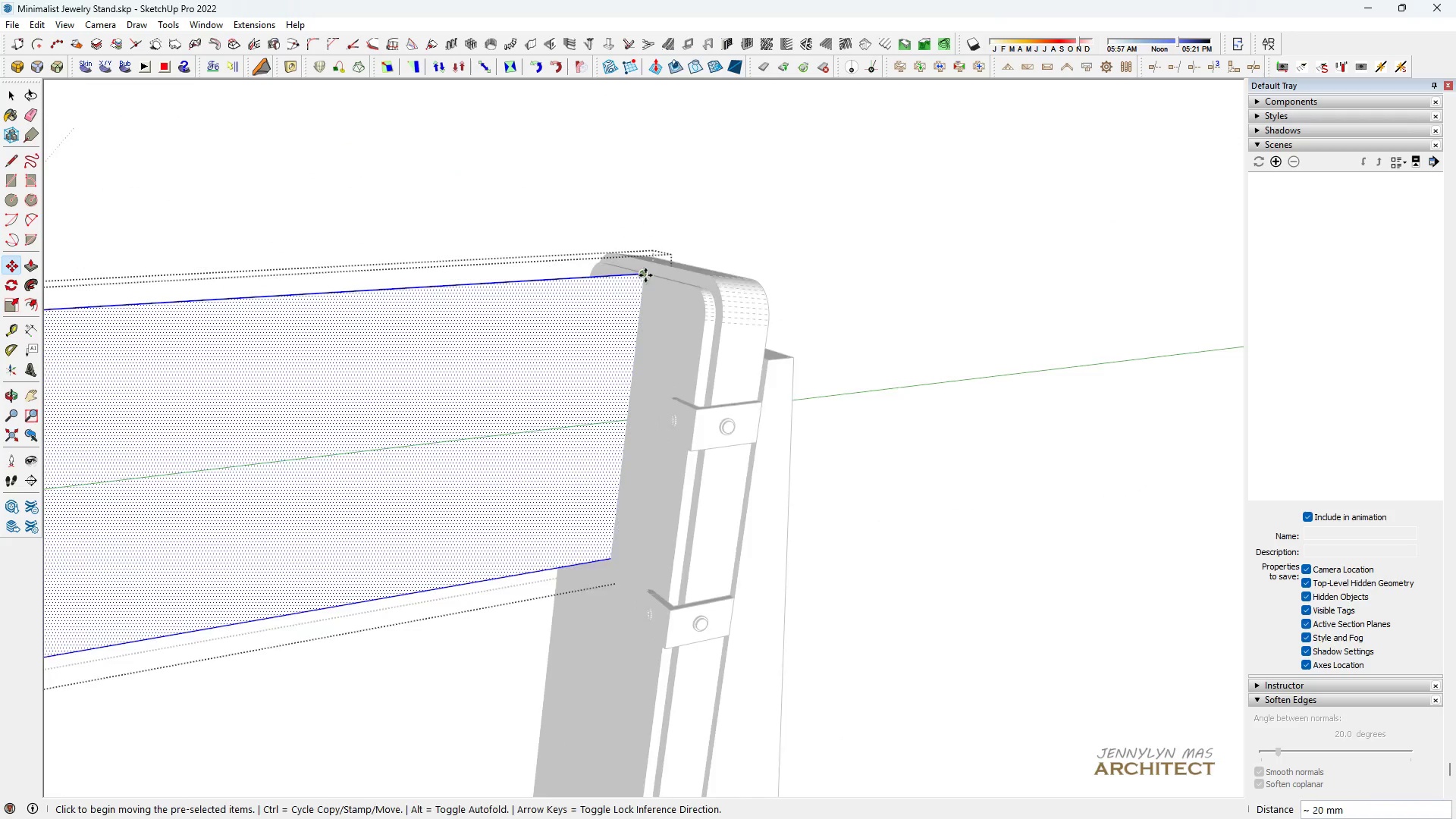 
scroll: coordinate [645, 275], scroll_direction: down, amount: 8.0
 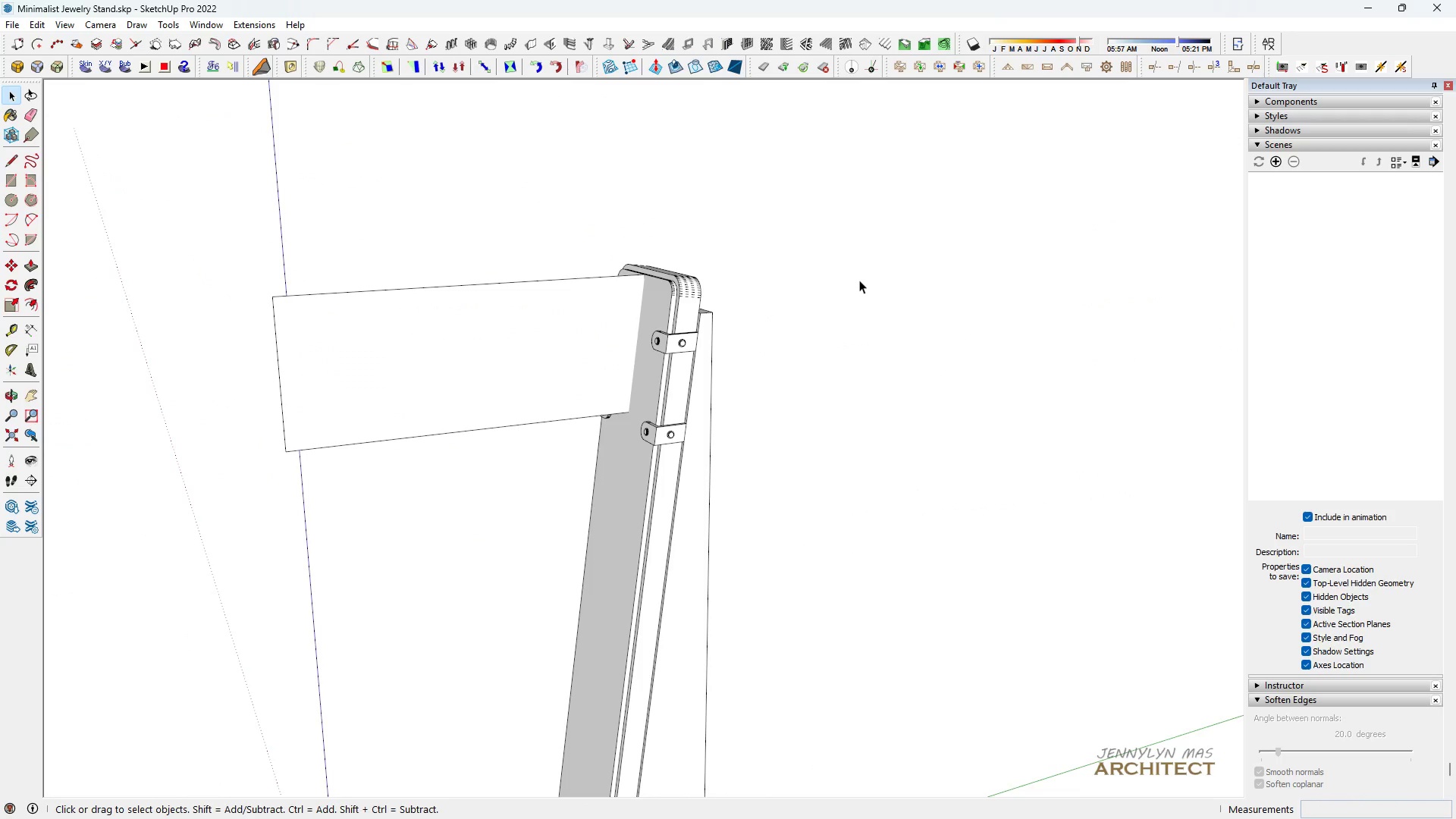 
key(Space)
 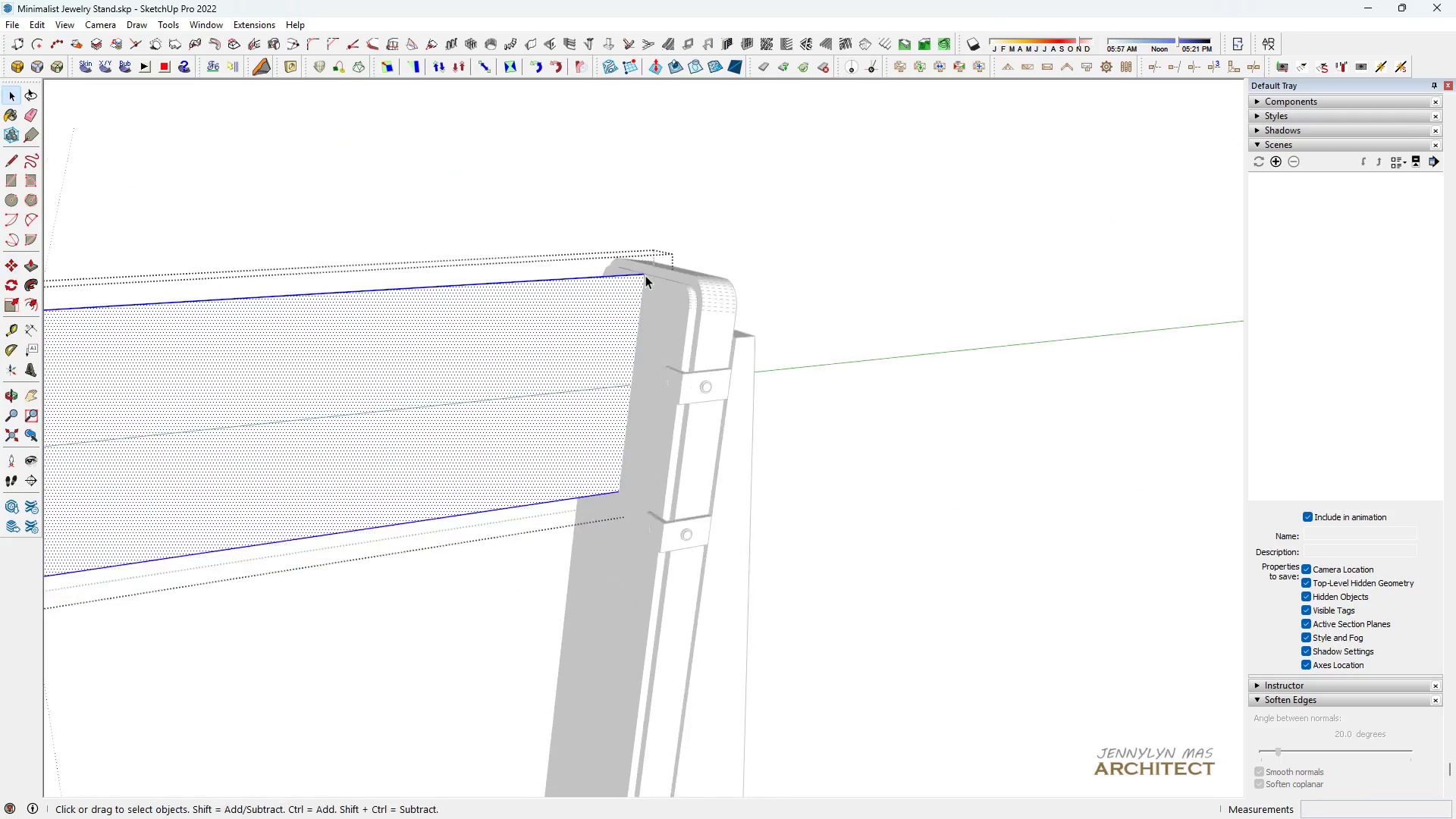 
double_click([859, 280])
 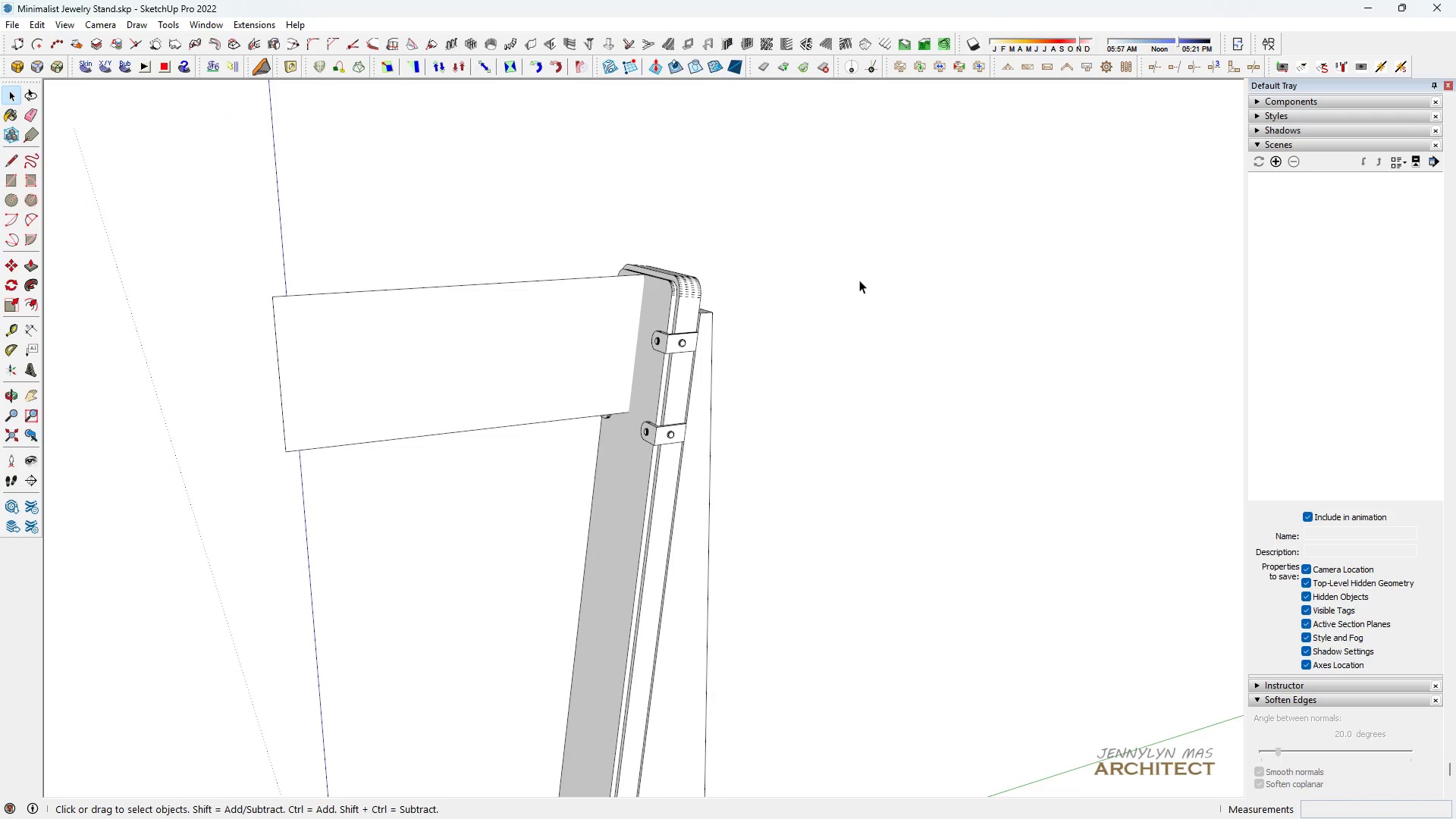 
triple_click([859, 280])
 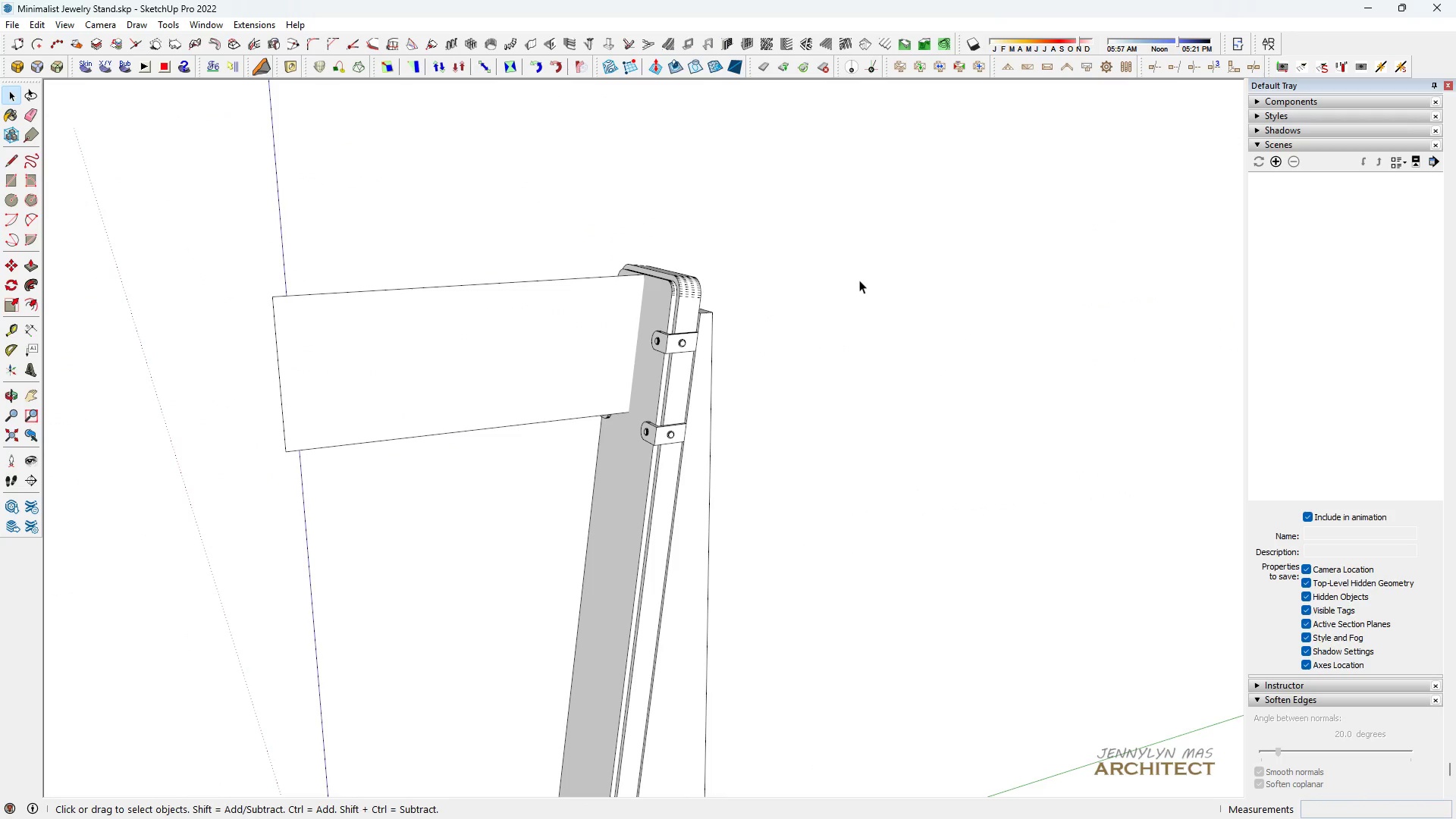 
triple_click([859, 280])
 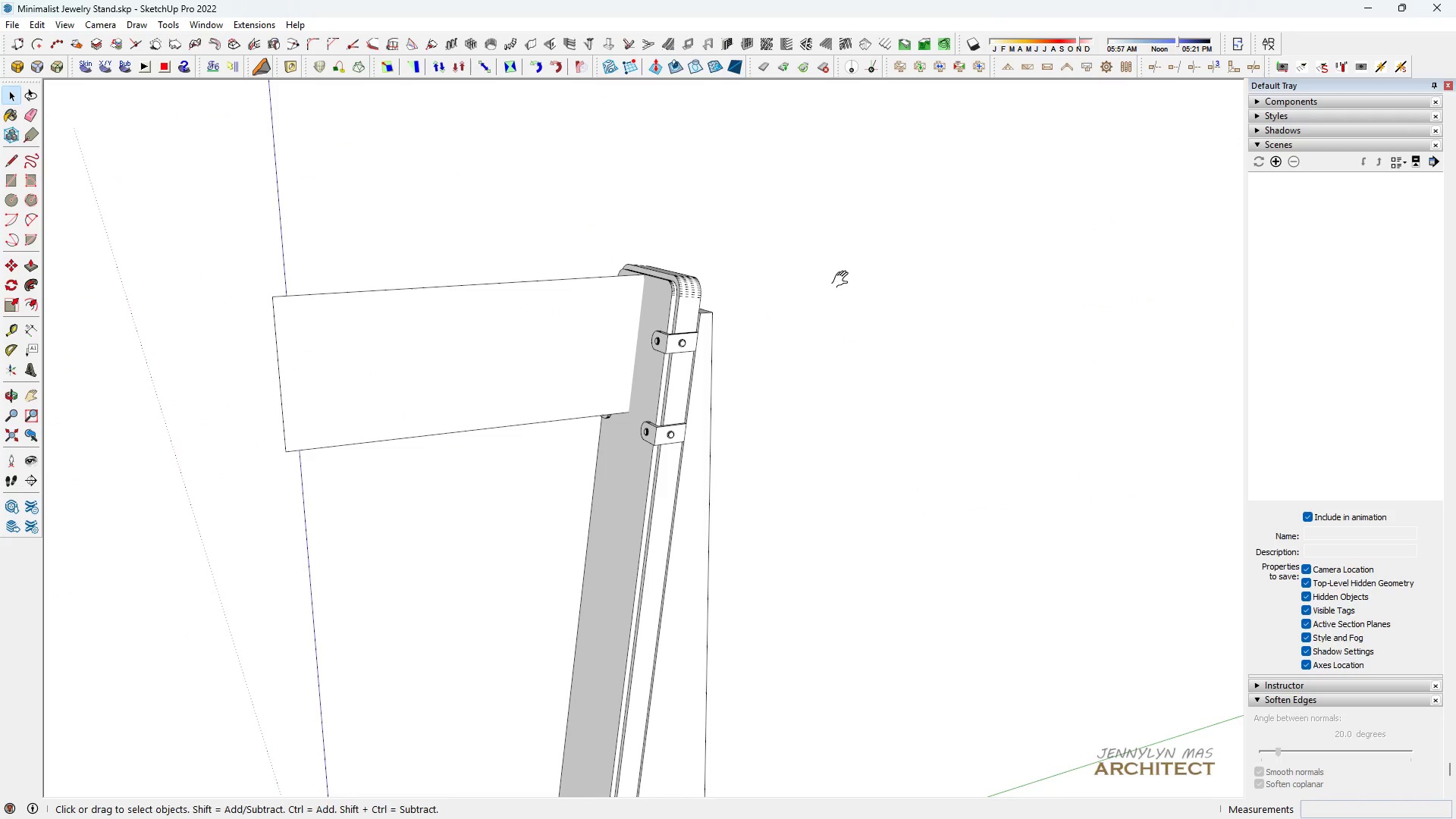 
type(hhh)
 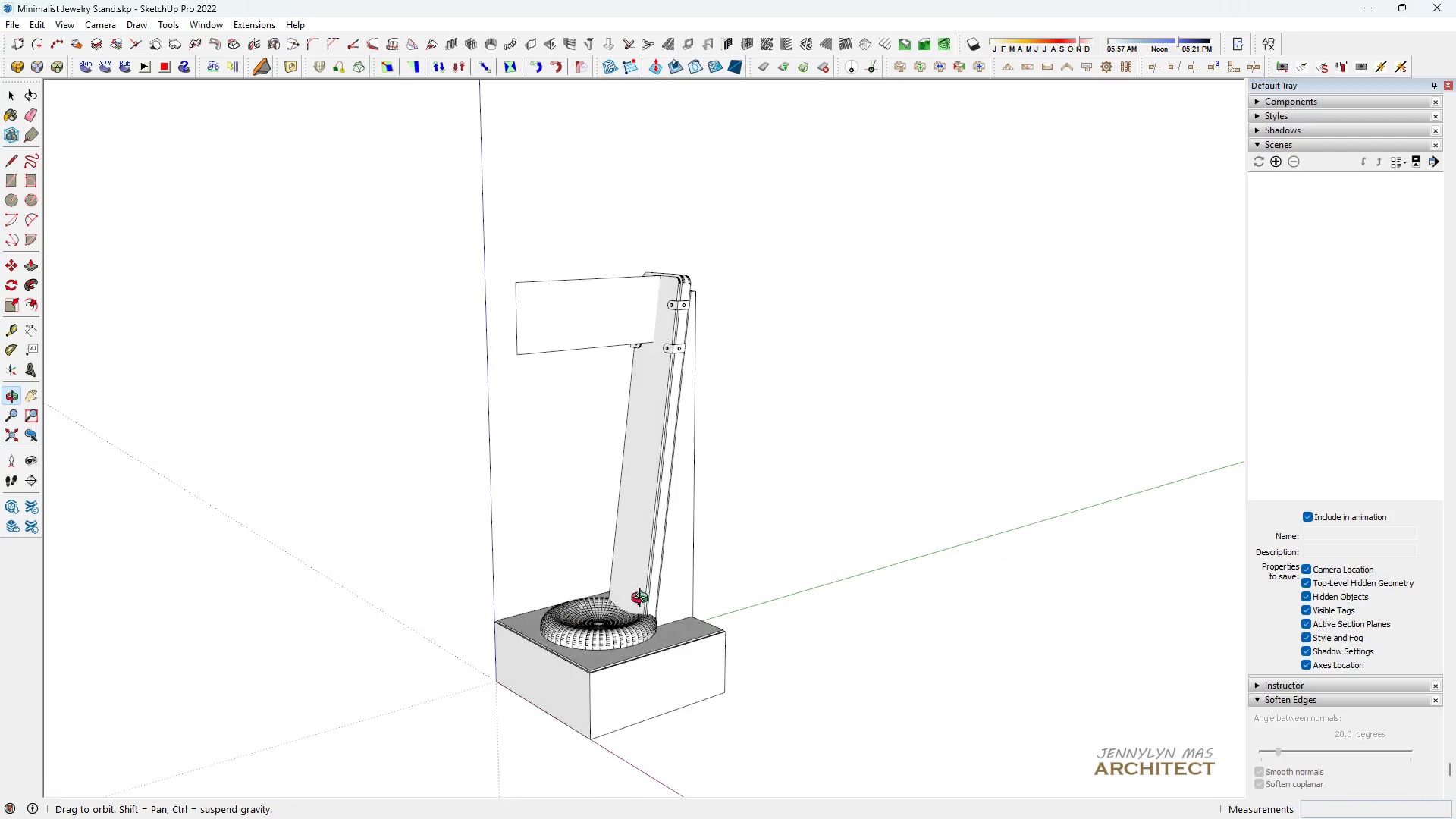 
scroll: coordinate [686, 274], scroll_direction: down, amount: 8.0
 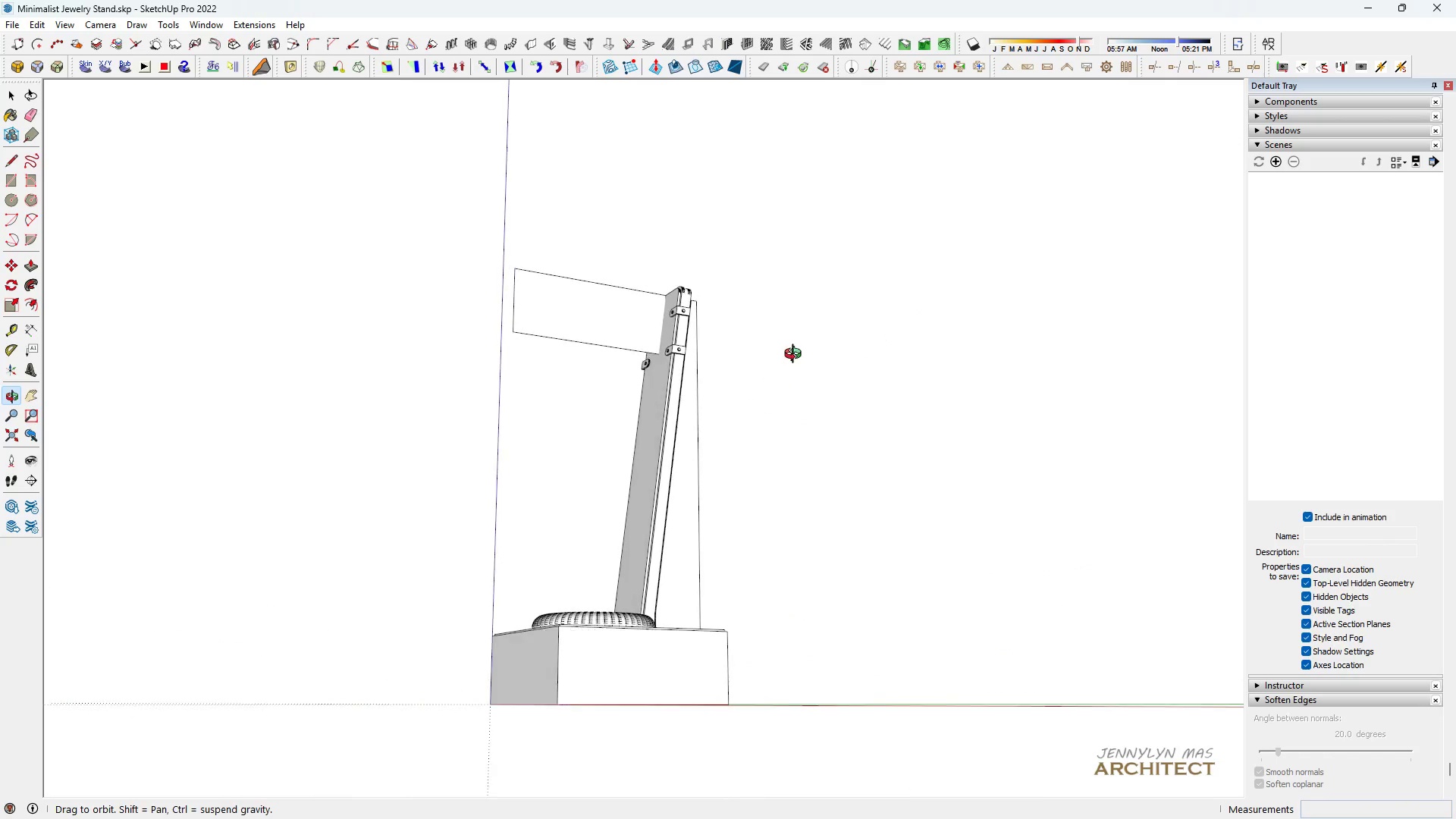 
wait(5.3)
 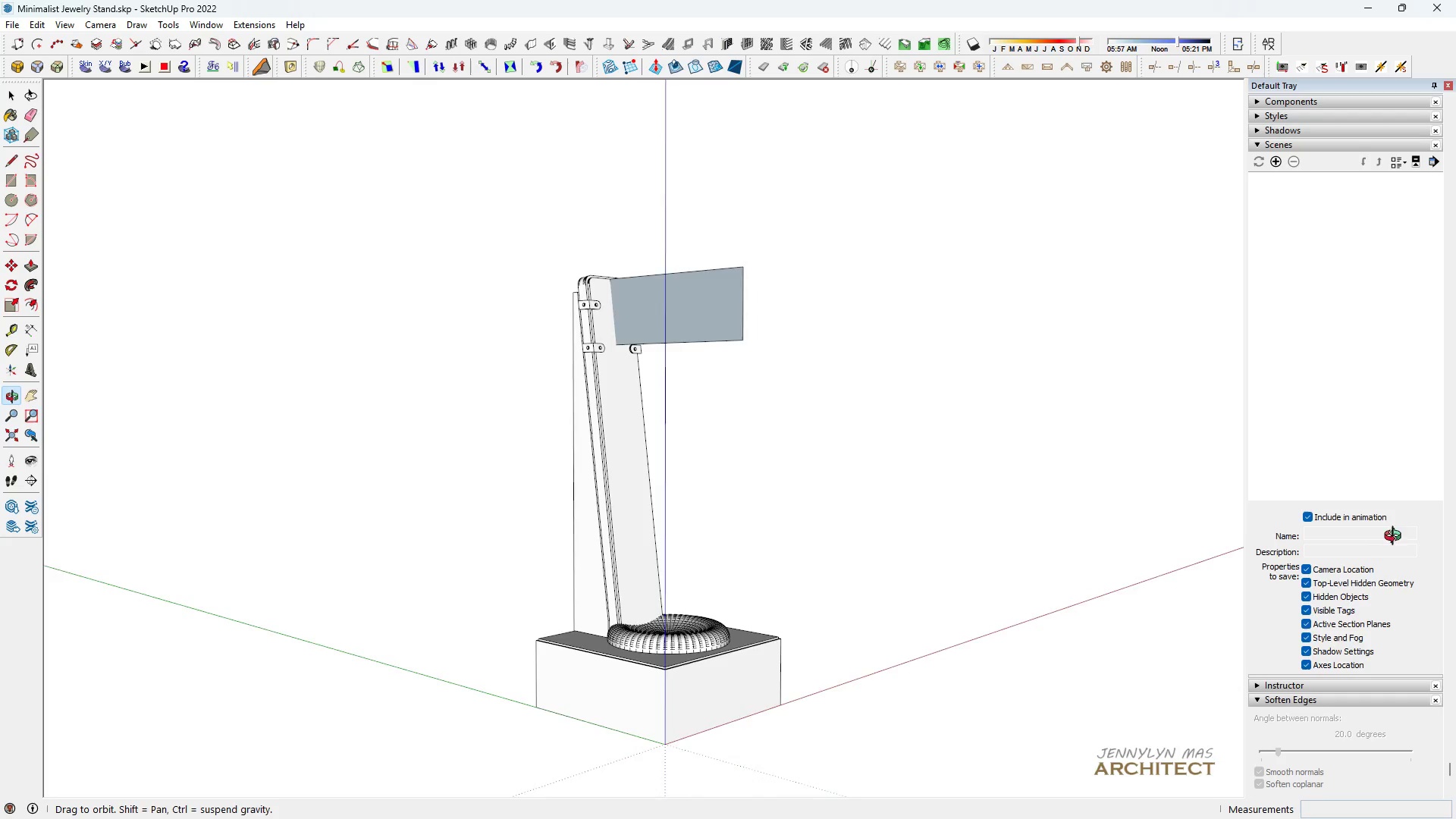 
scroll: coordinate [775, 509], scroll_direction: down, amount: 3.0
 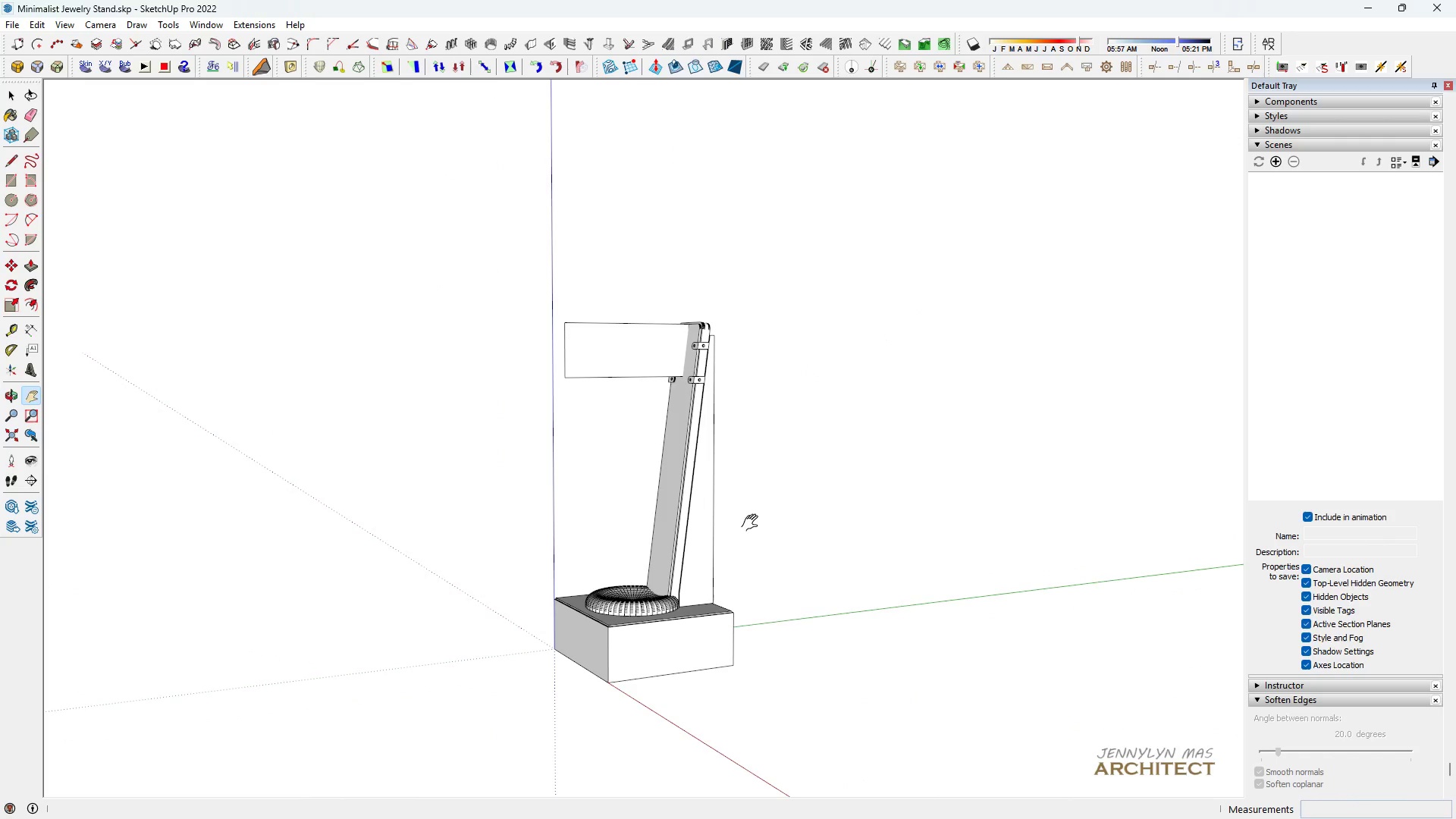 
scroll: coordinate [548, 665], scroll_direction: up, amount: 11.0
 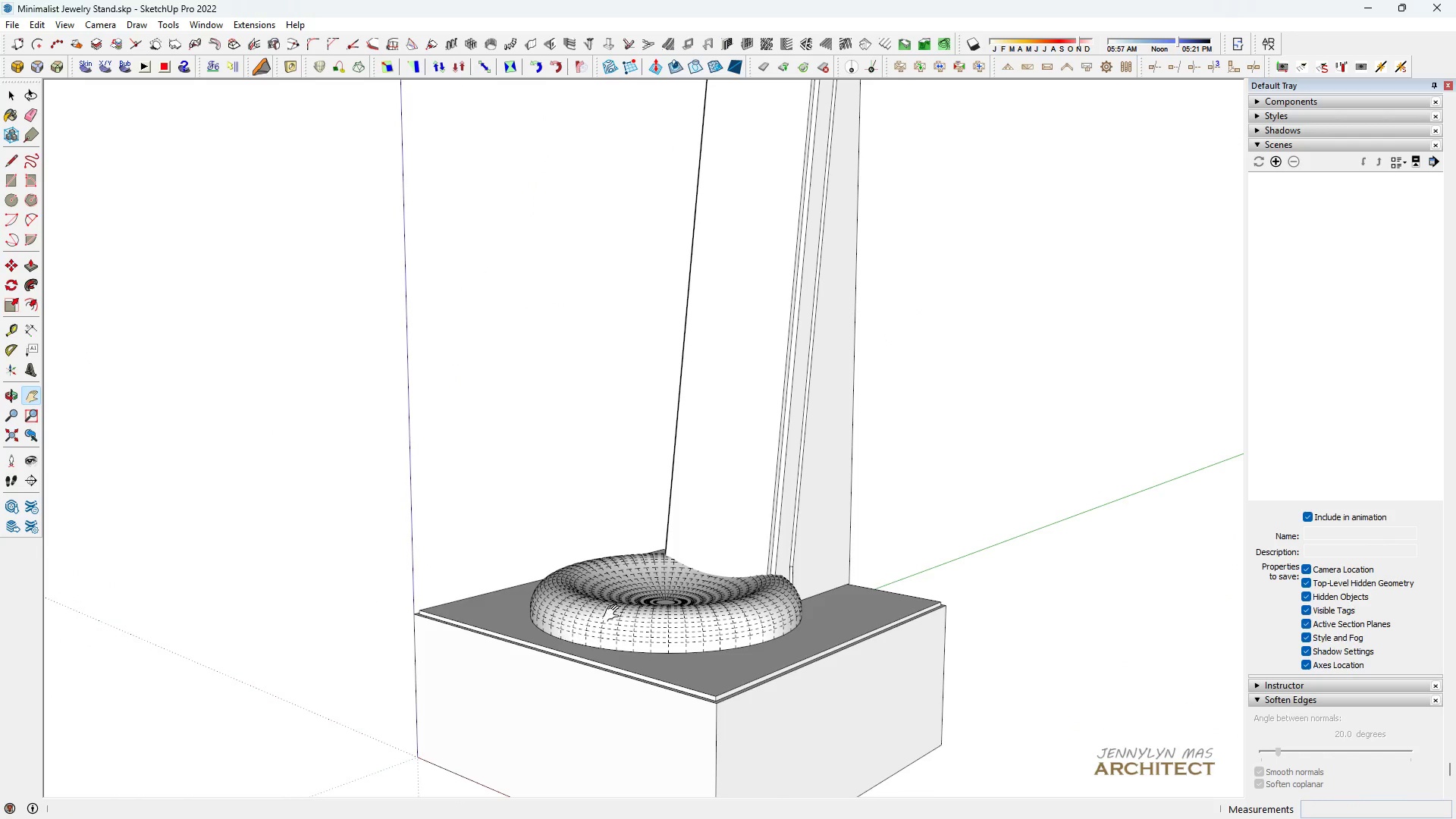 
left_click_drag(start_coordinate=[631, 591], to_coordinate=[655, 491])
 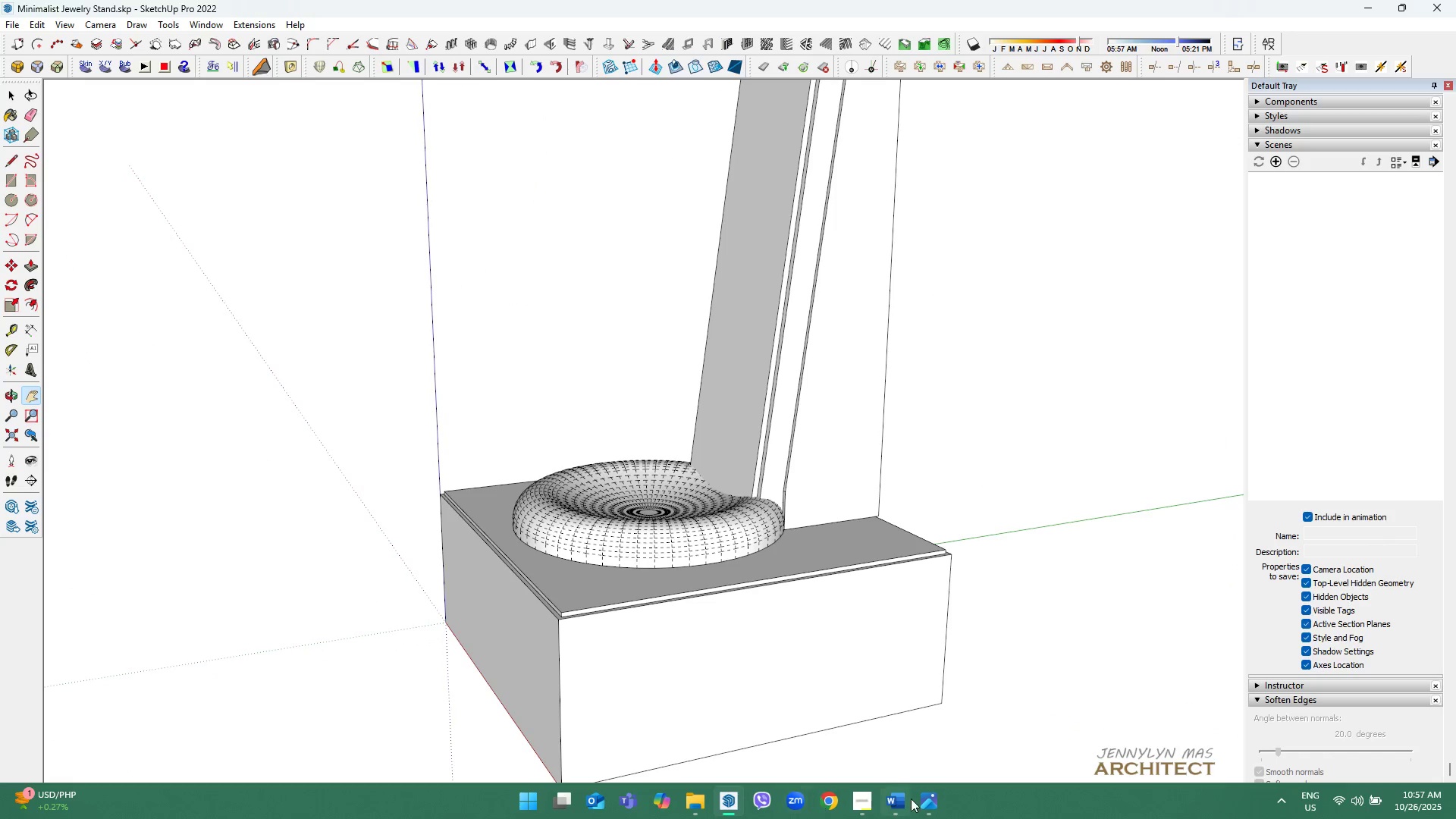 
left_click([930, 798])
 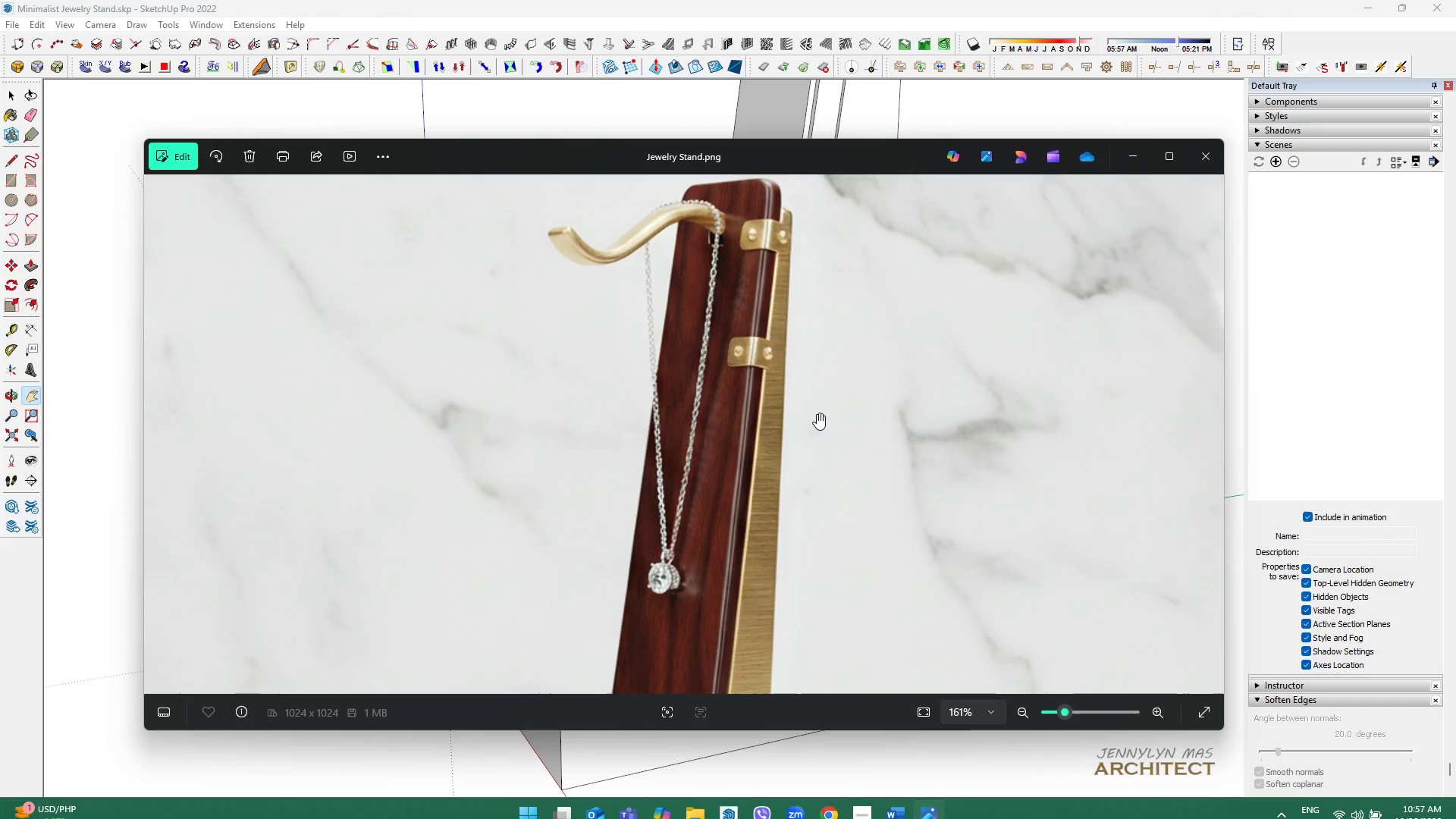 
double_click([817, 413])
 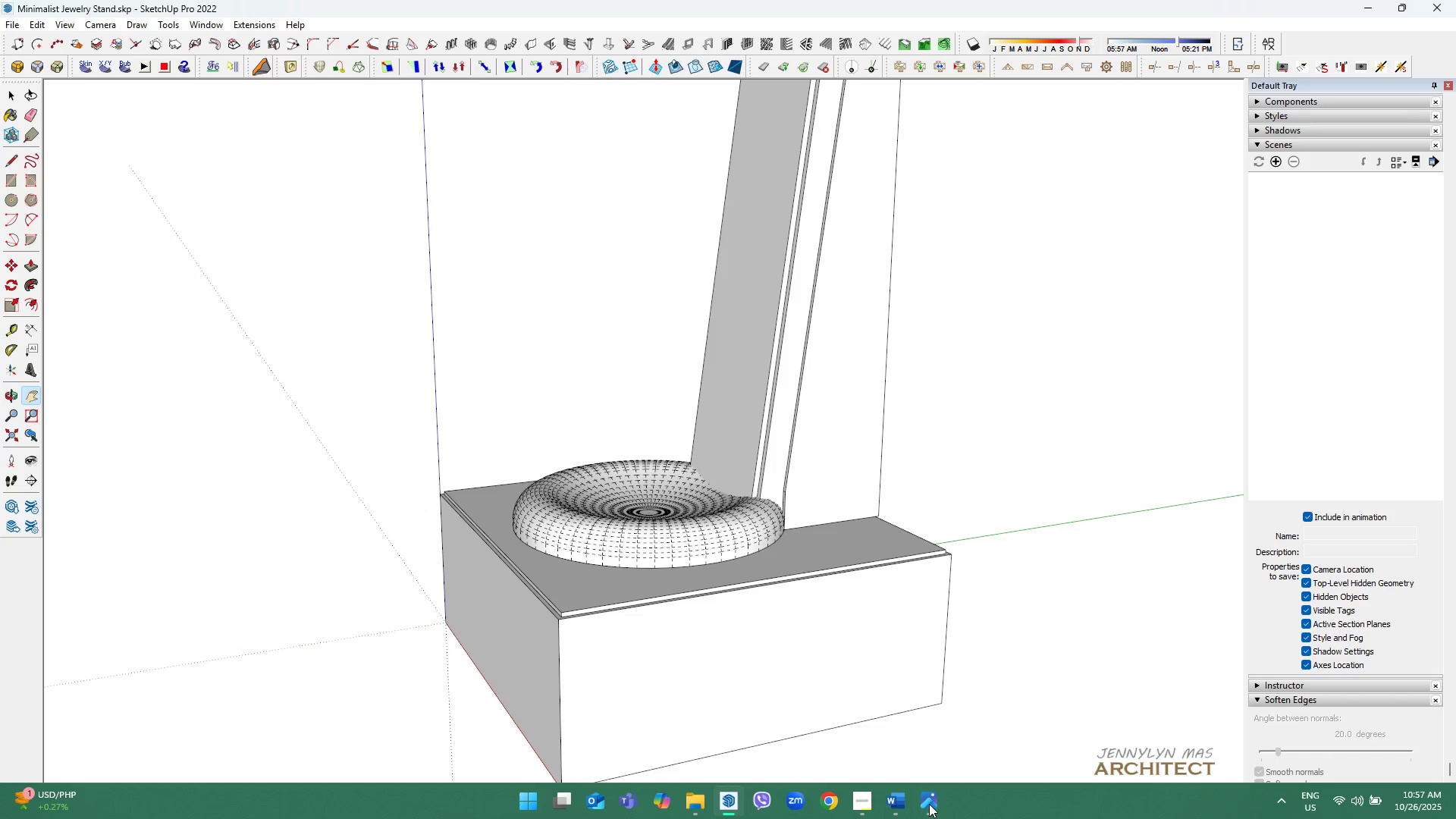 
left_click_drag(start_coordinate=[924, 803], to_coordinate=[920, 803])
 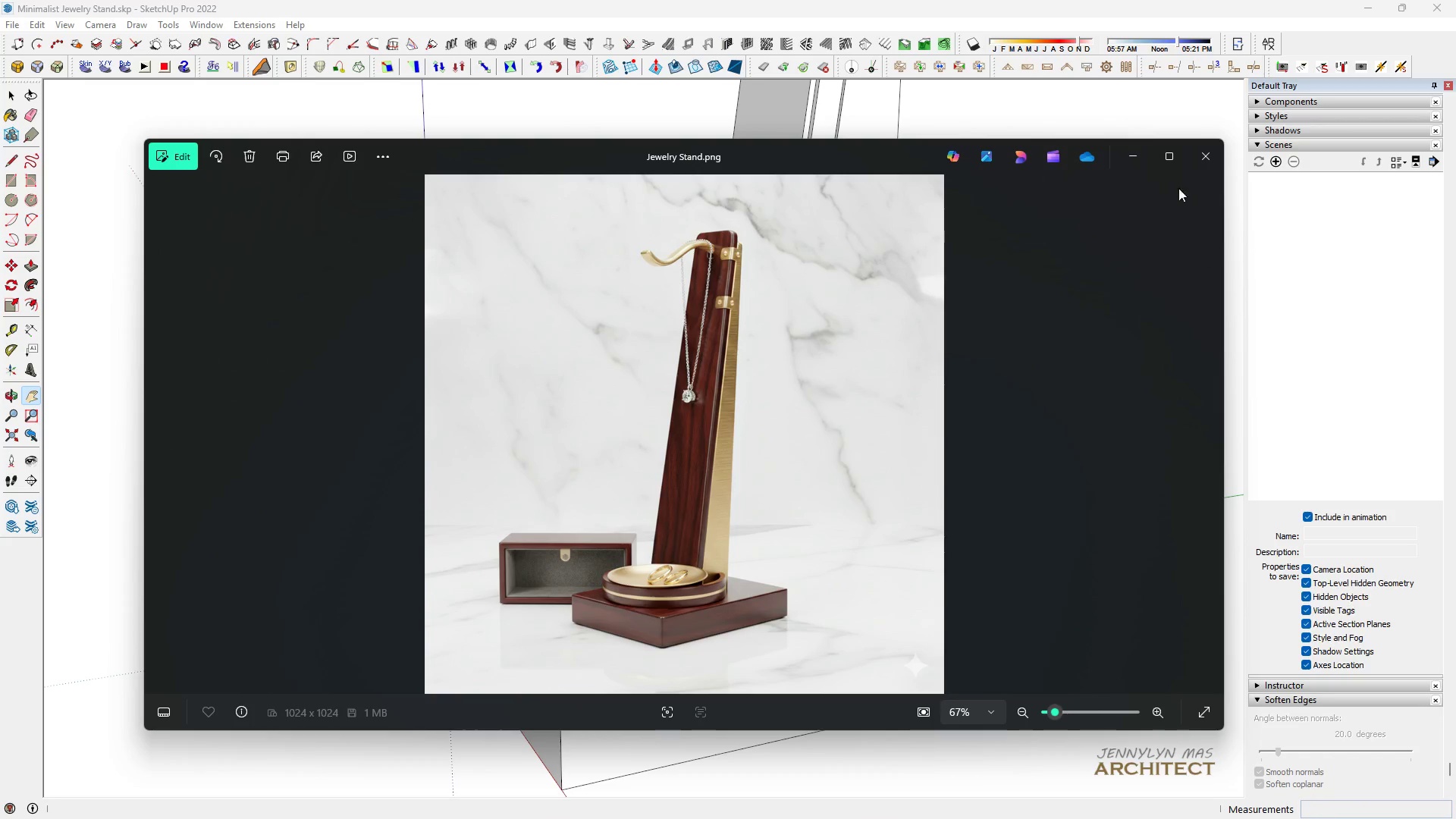 
left_click([1144, 115])
 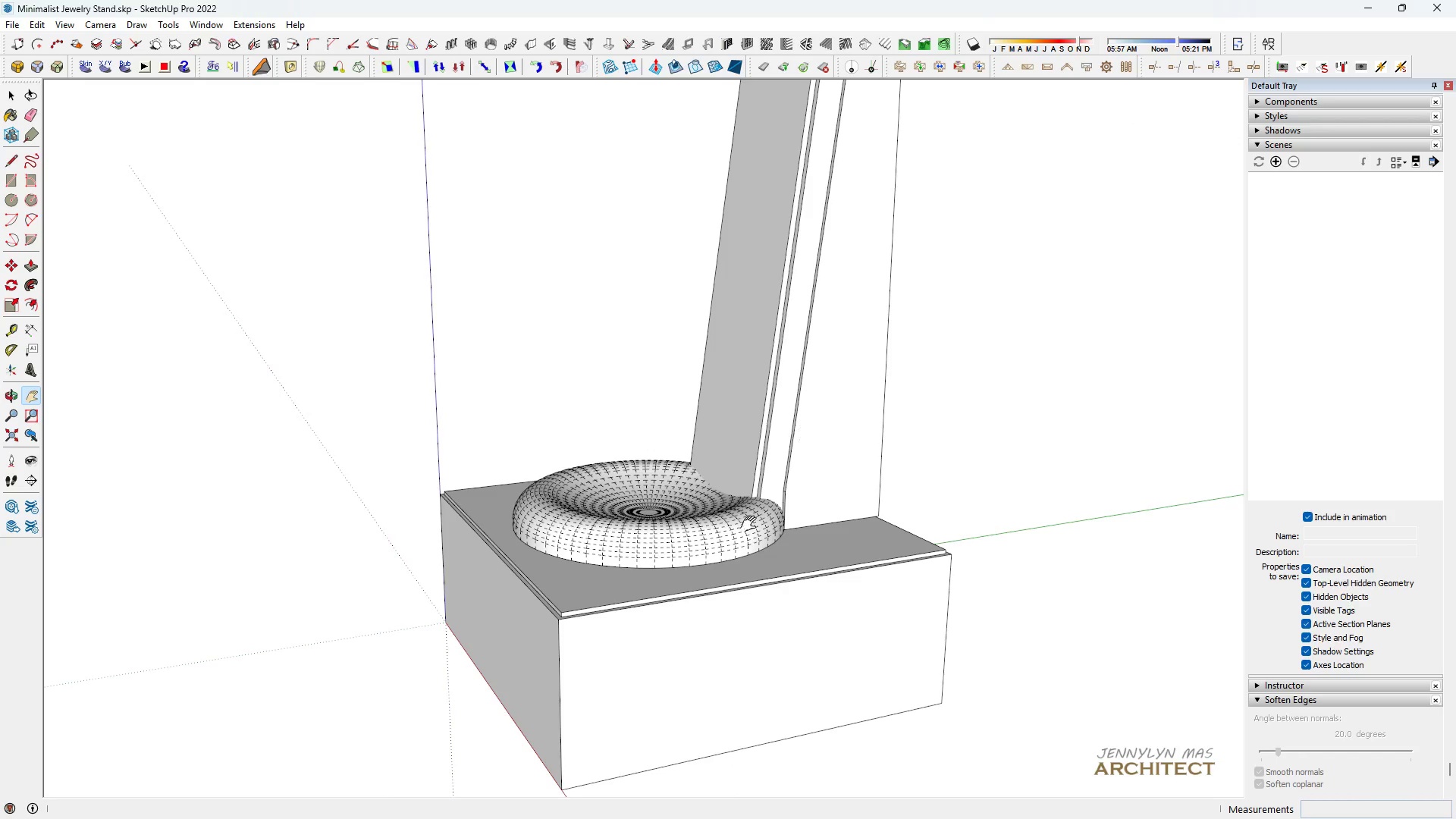 
scroll: coordinate [450, 677], scroll_direction: up, amount: 9.0
 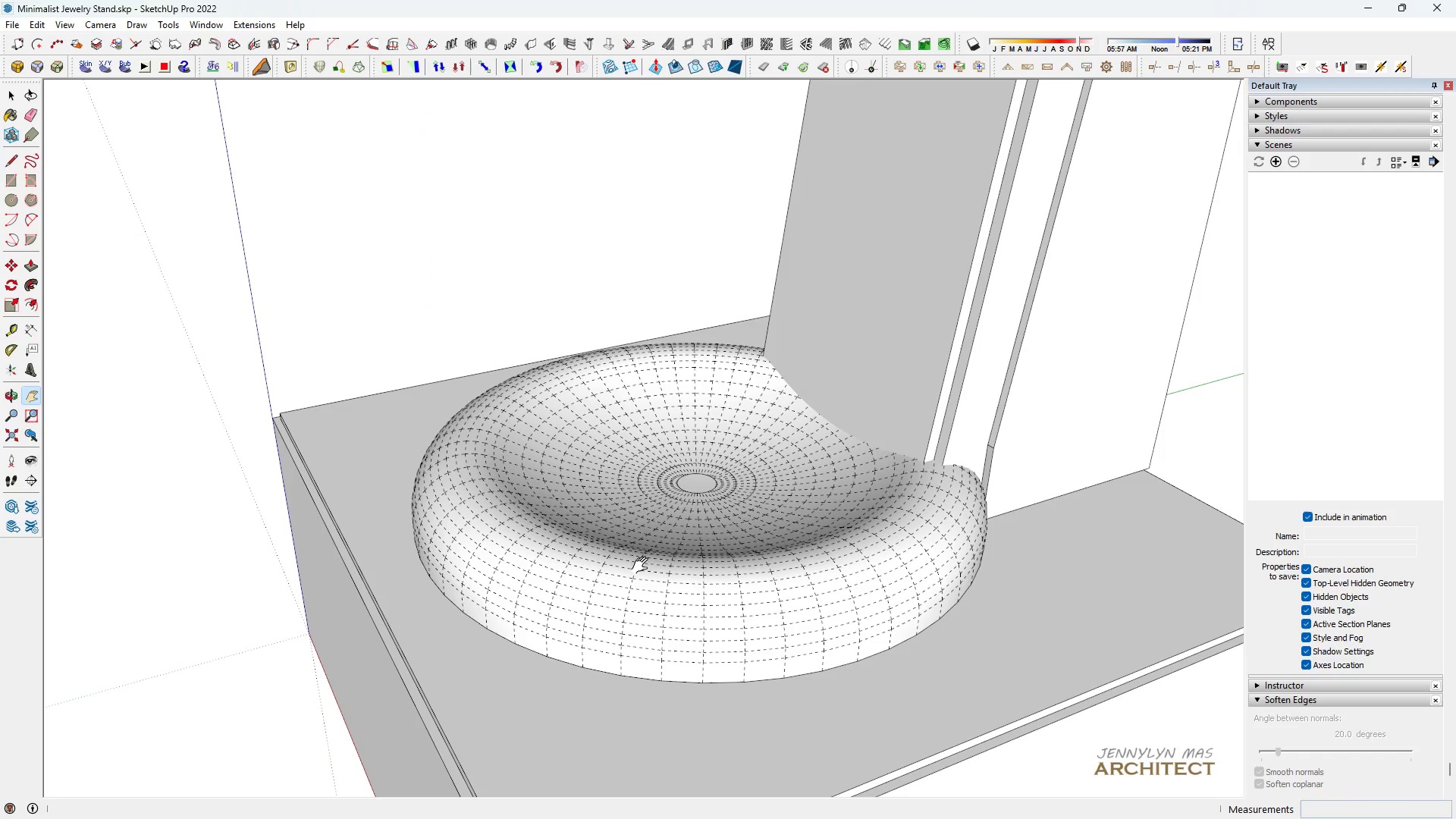 
key(Space)
 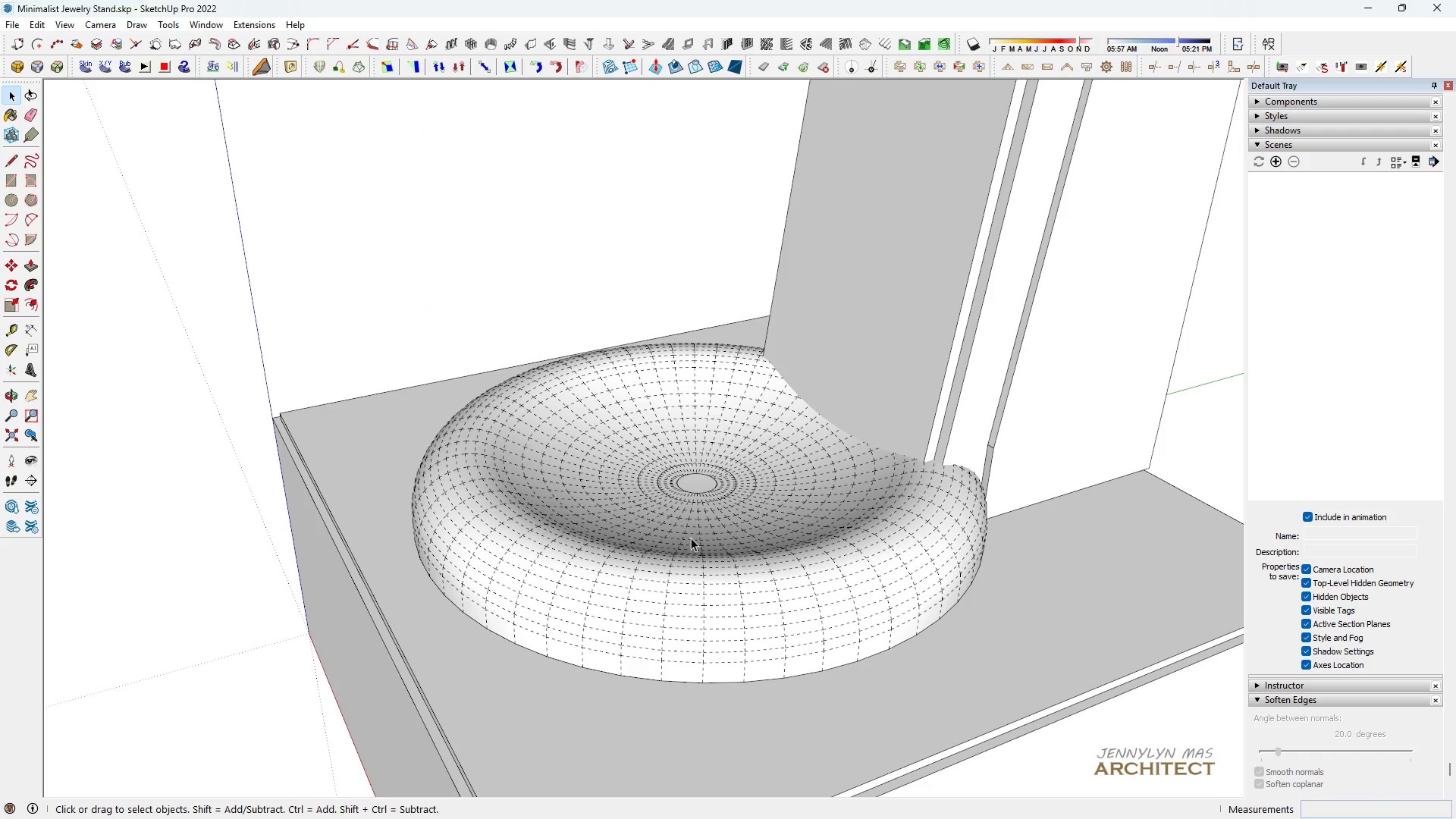 
key(H)
 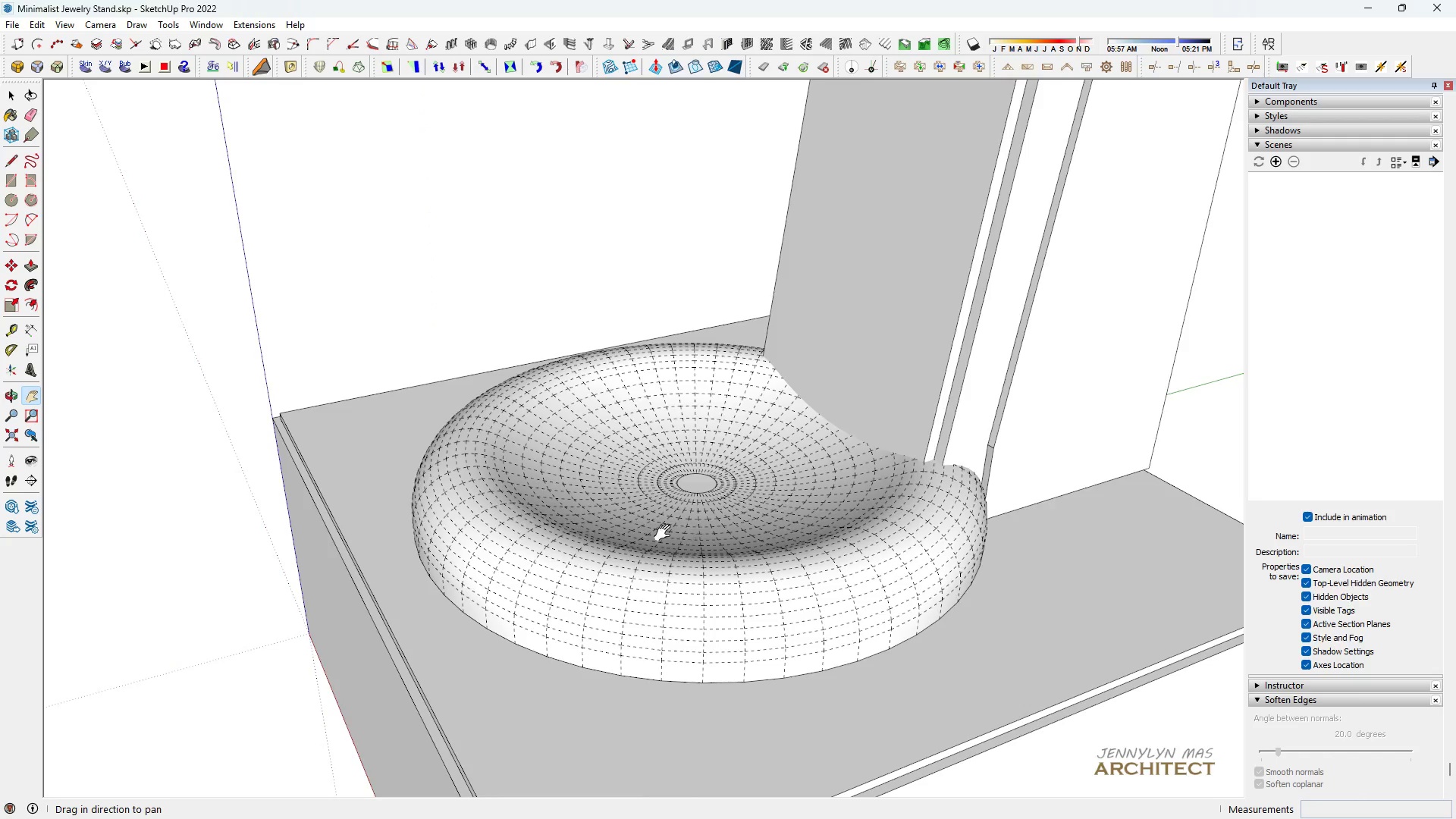 
left_click_drag(start_coordinate=[666, 533], to_coordinate=[446, 514])
 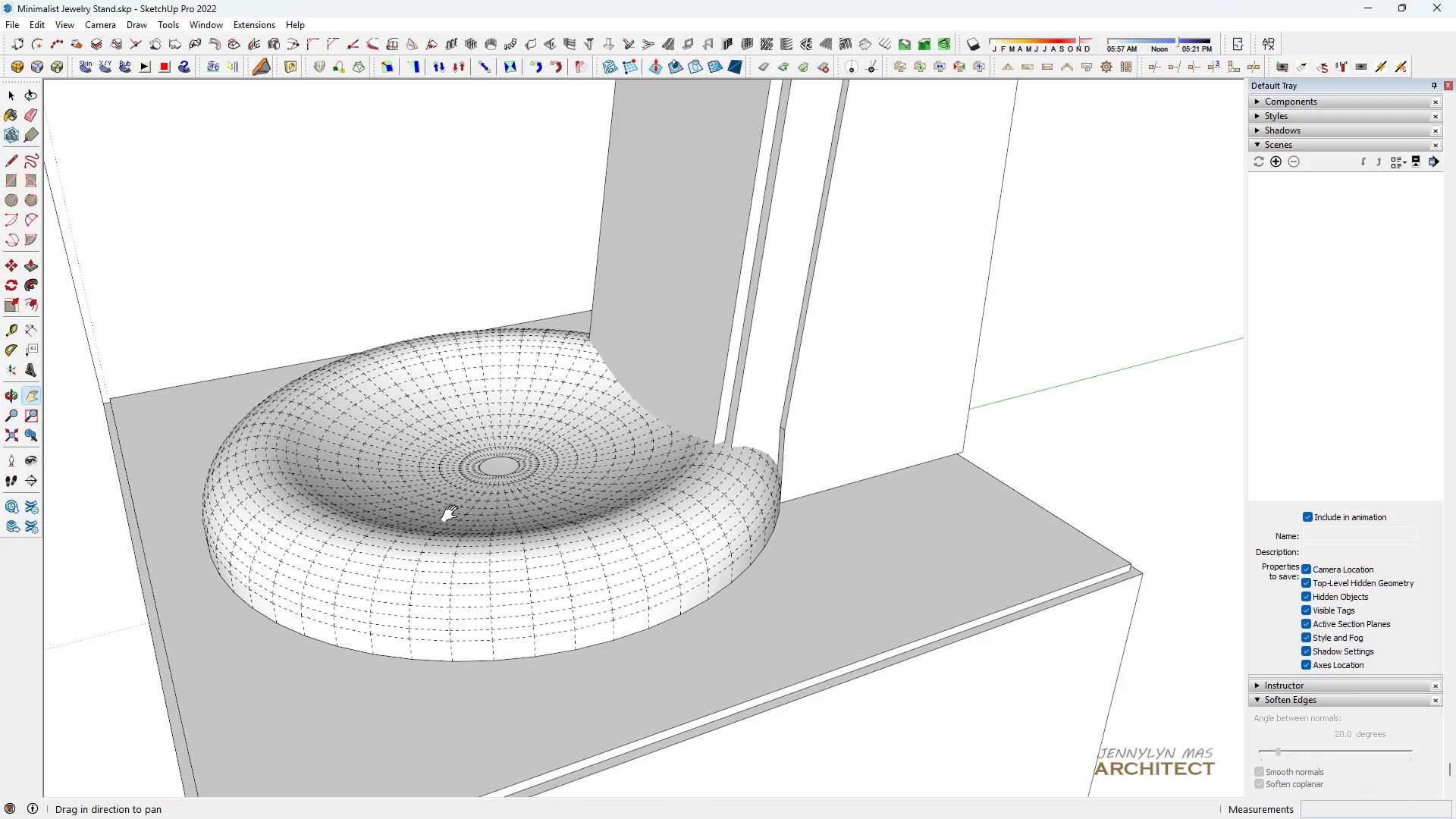 
key(Space)
 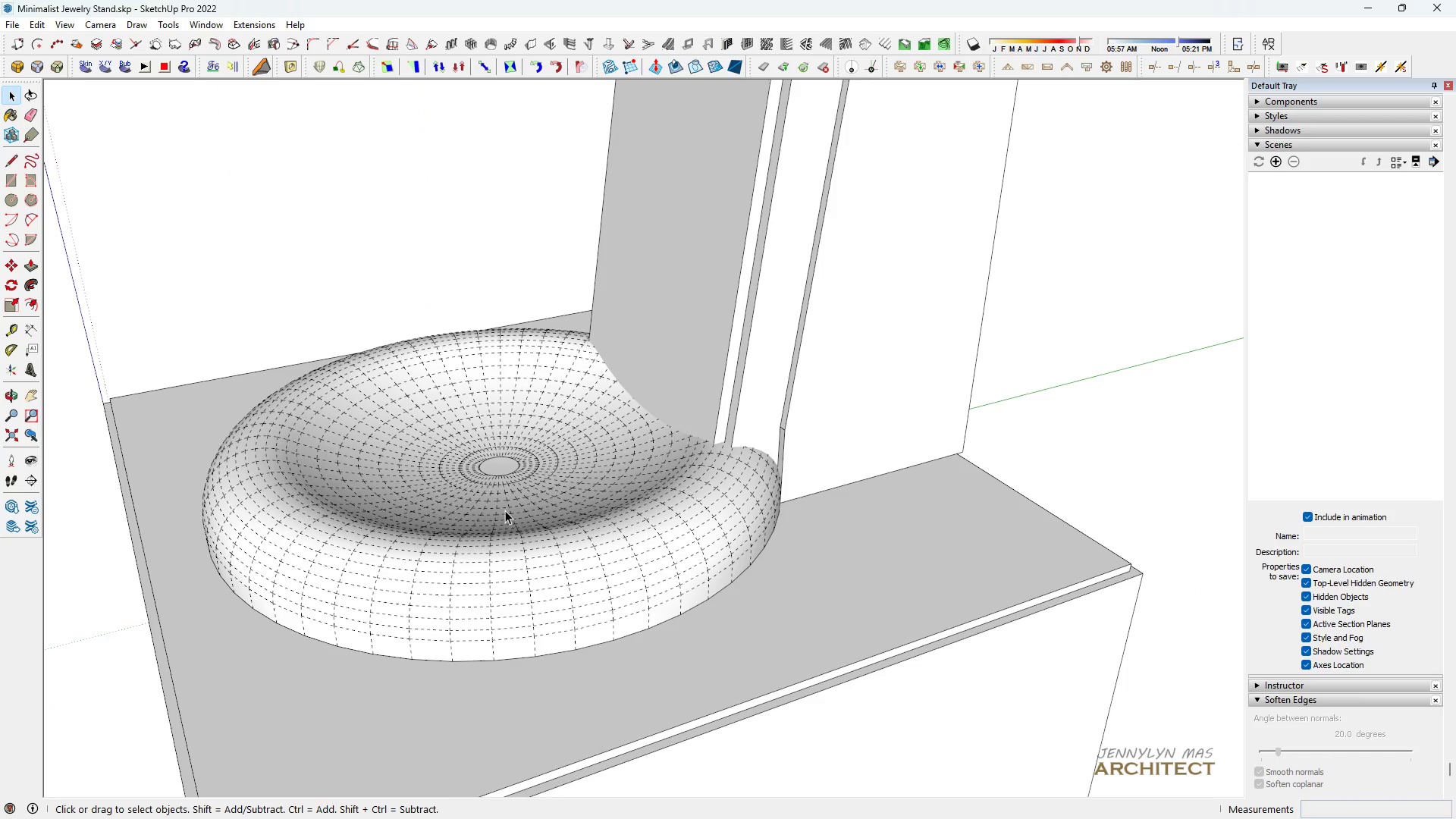 
triple_click([505, 510])
 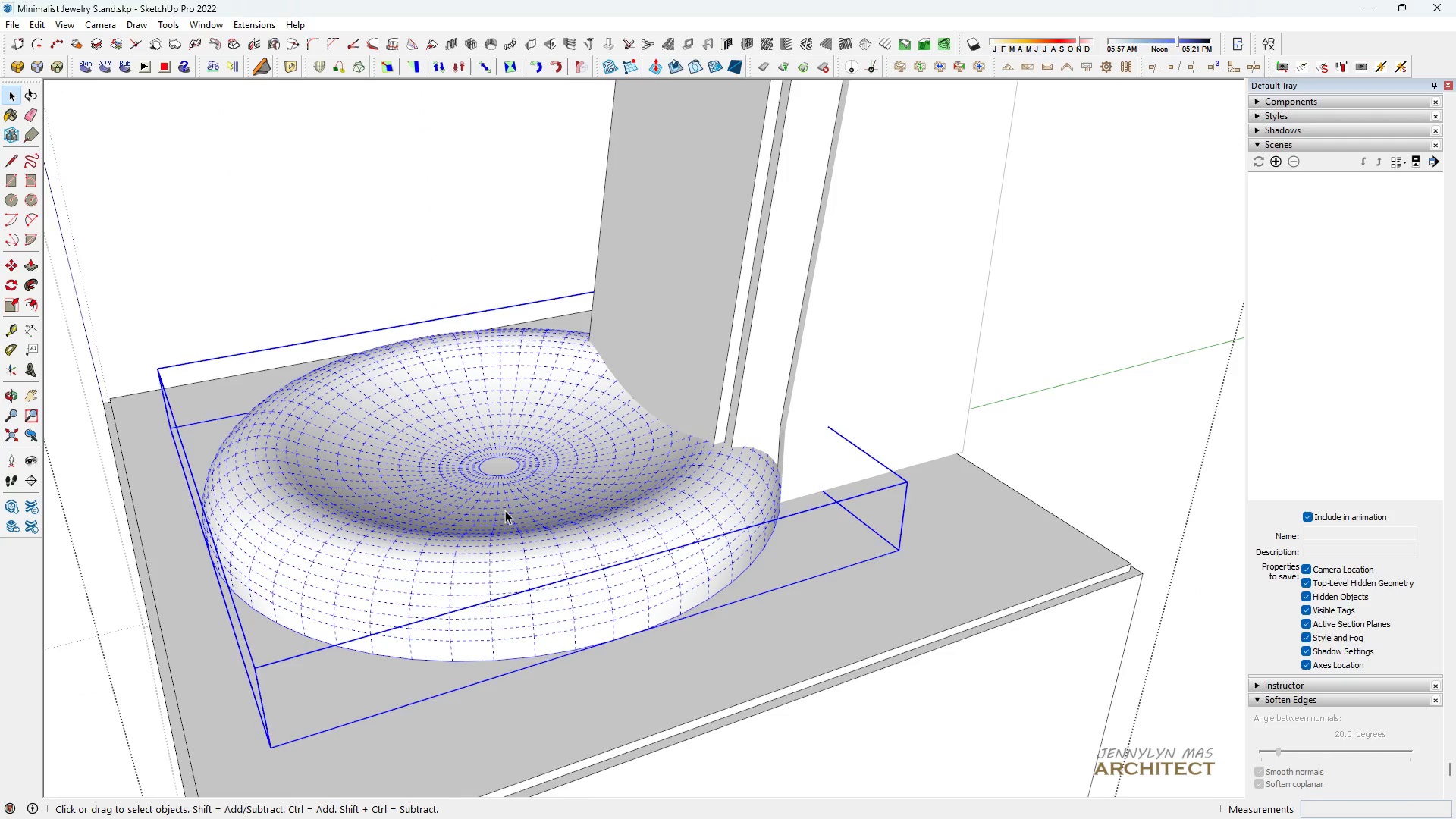 
triple_click([505, 510])
 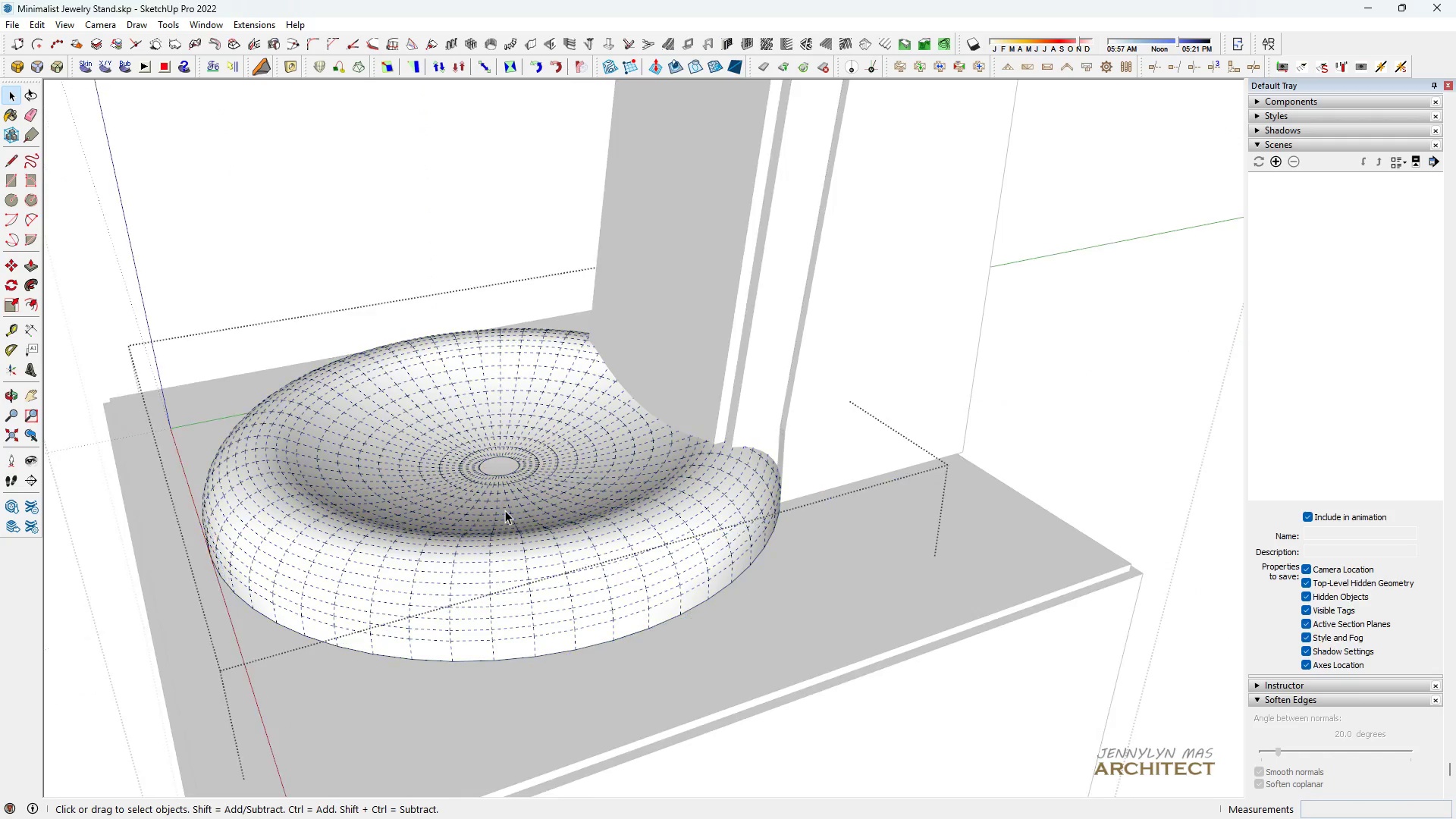 
triple_click([505, 510])
 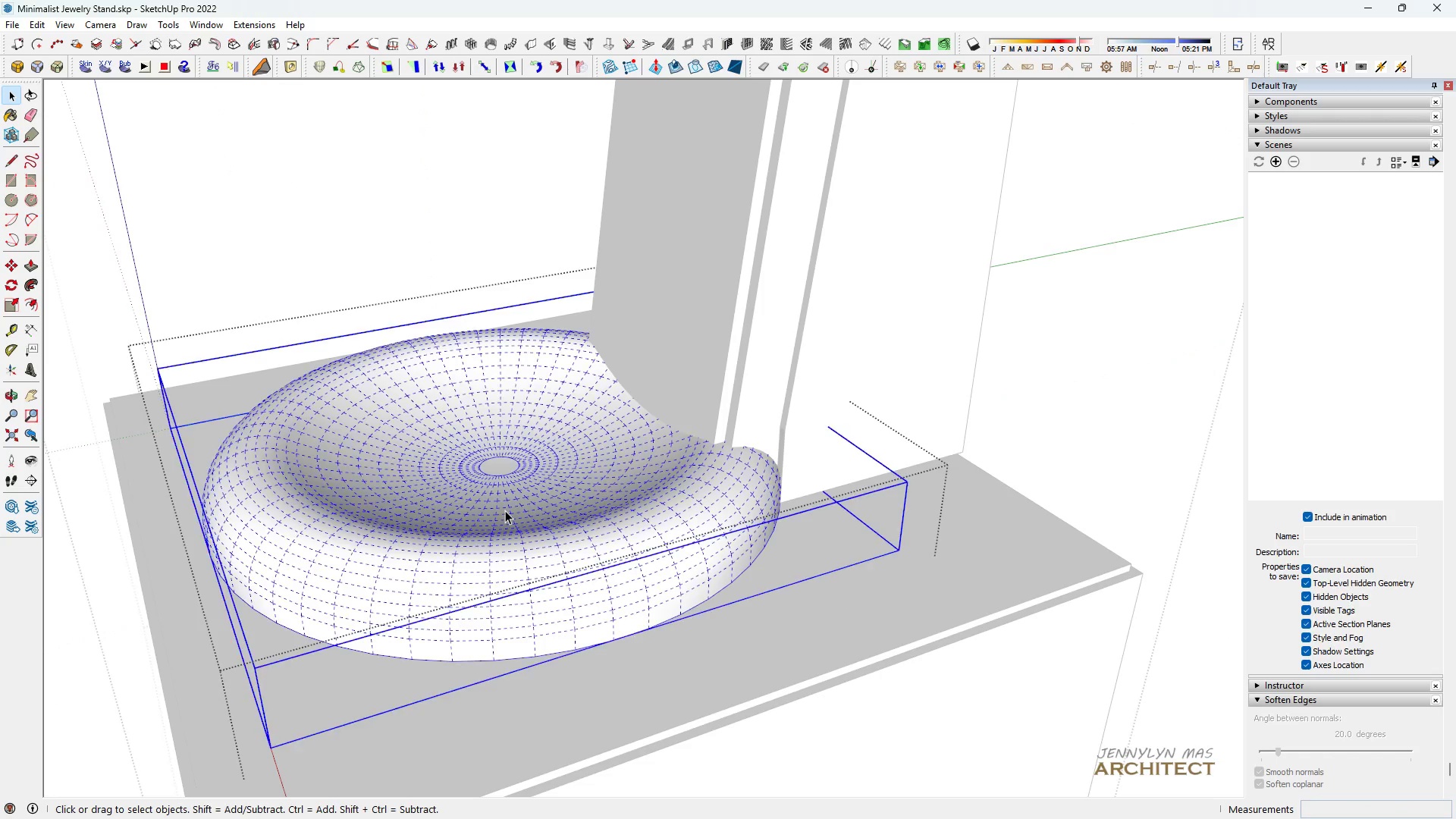 
triple_click([505, 510])
 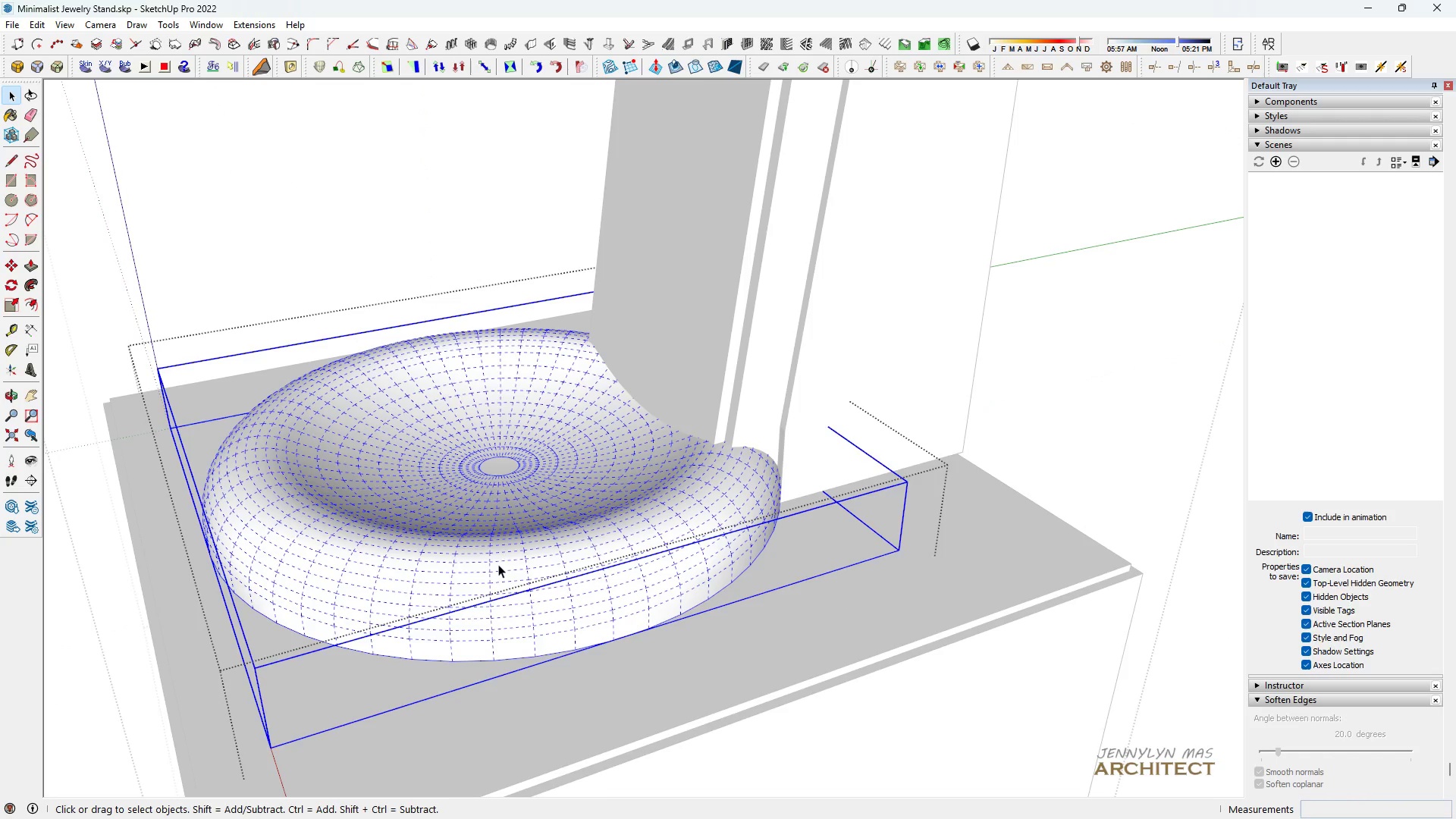 
triple_click([498, 564])
 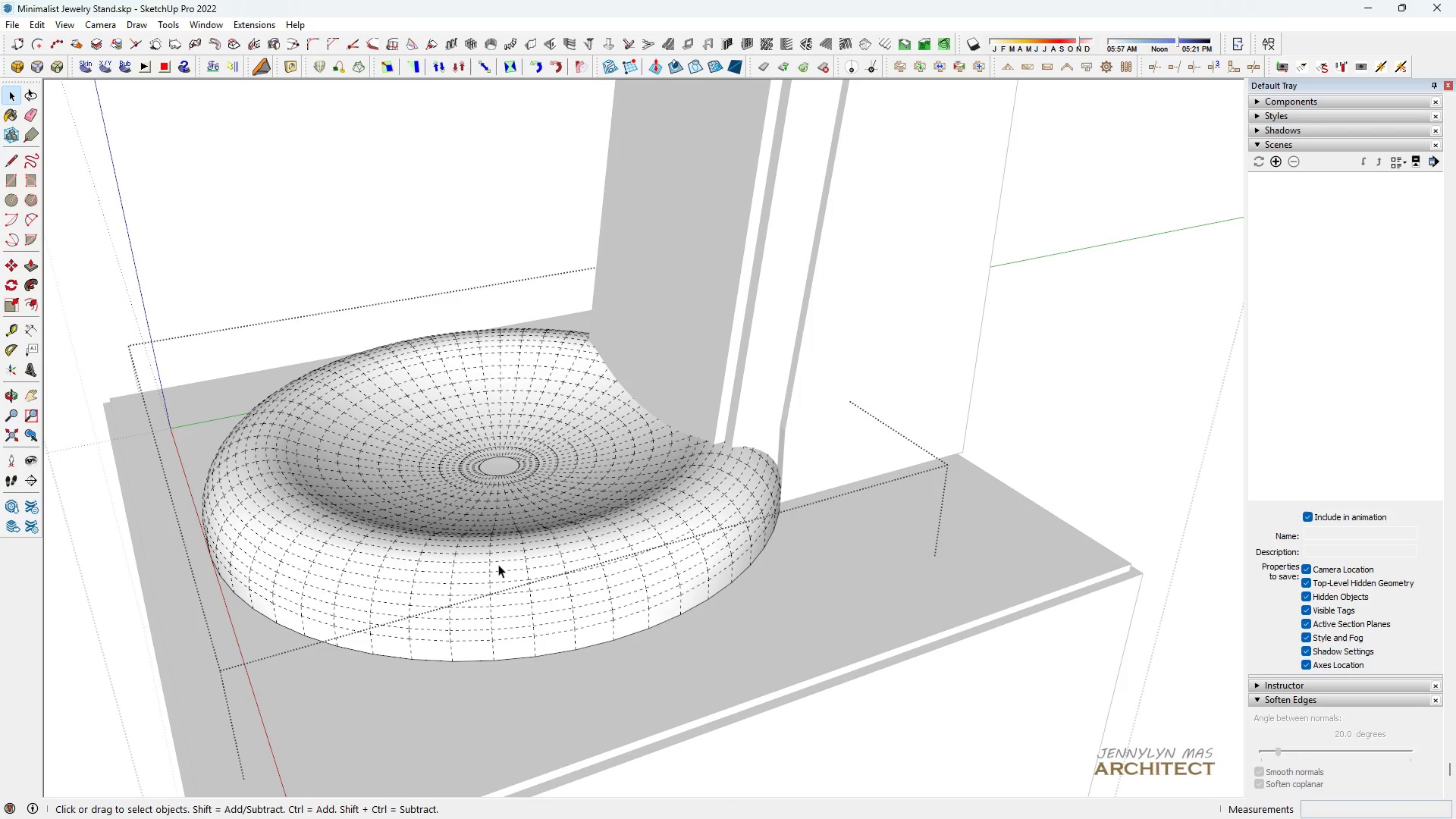 
triple_click([498, 564])
 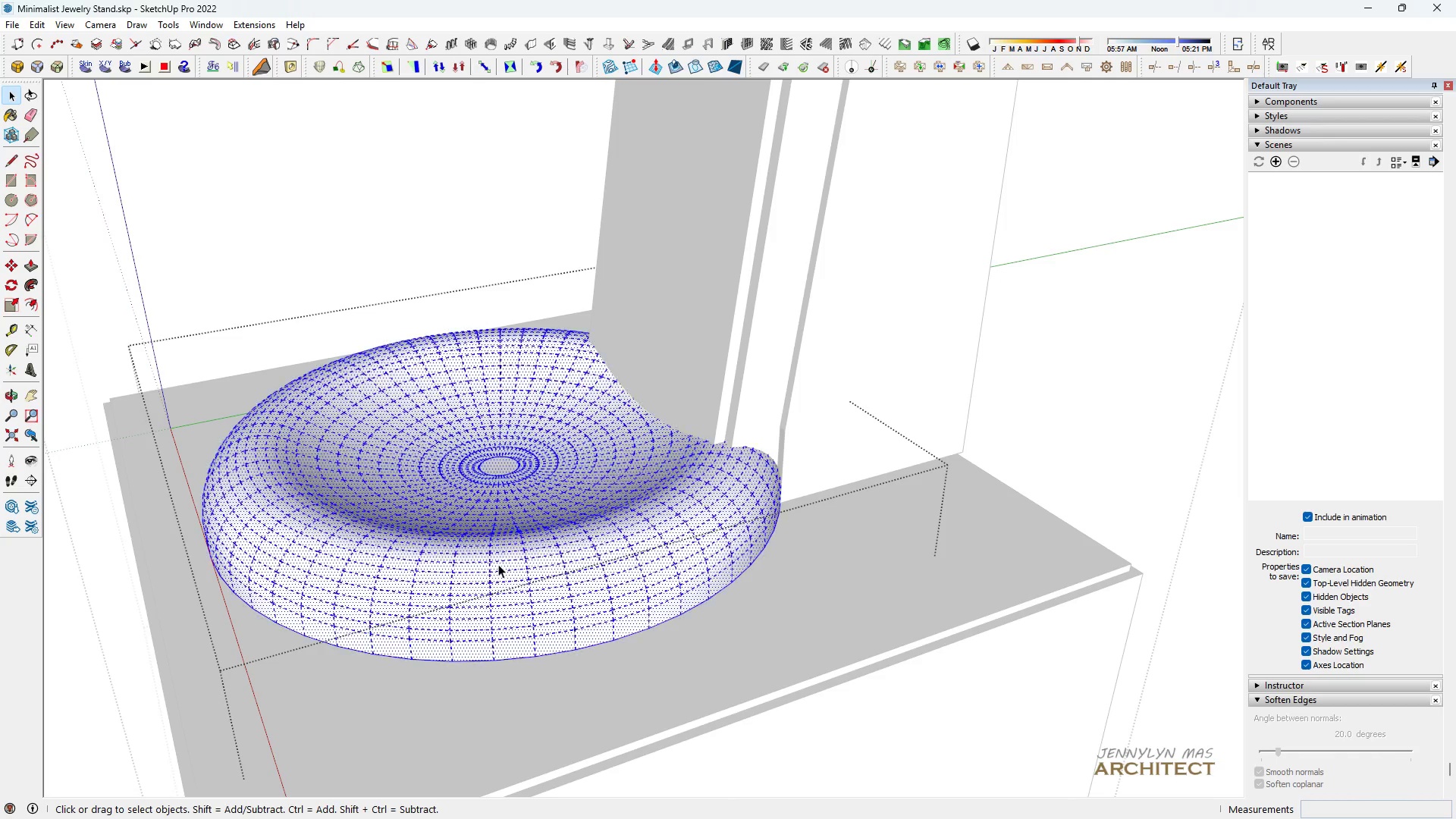 
triple_click([498, 564])
 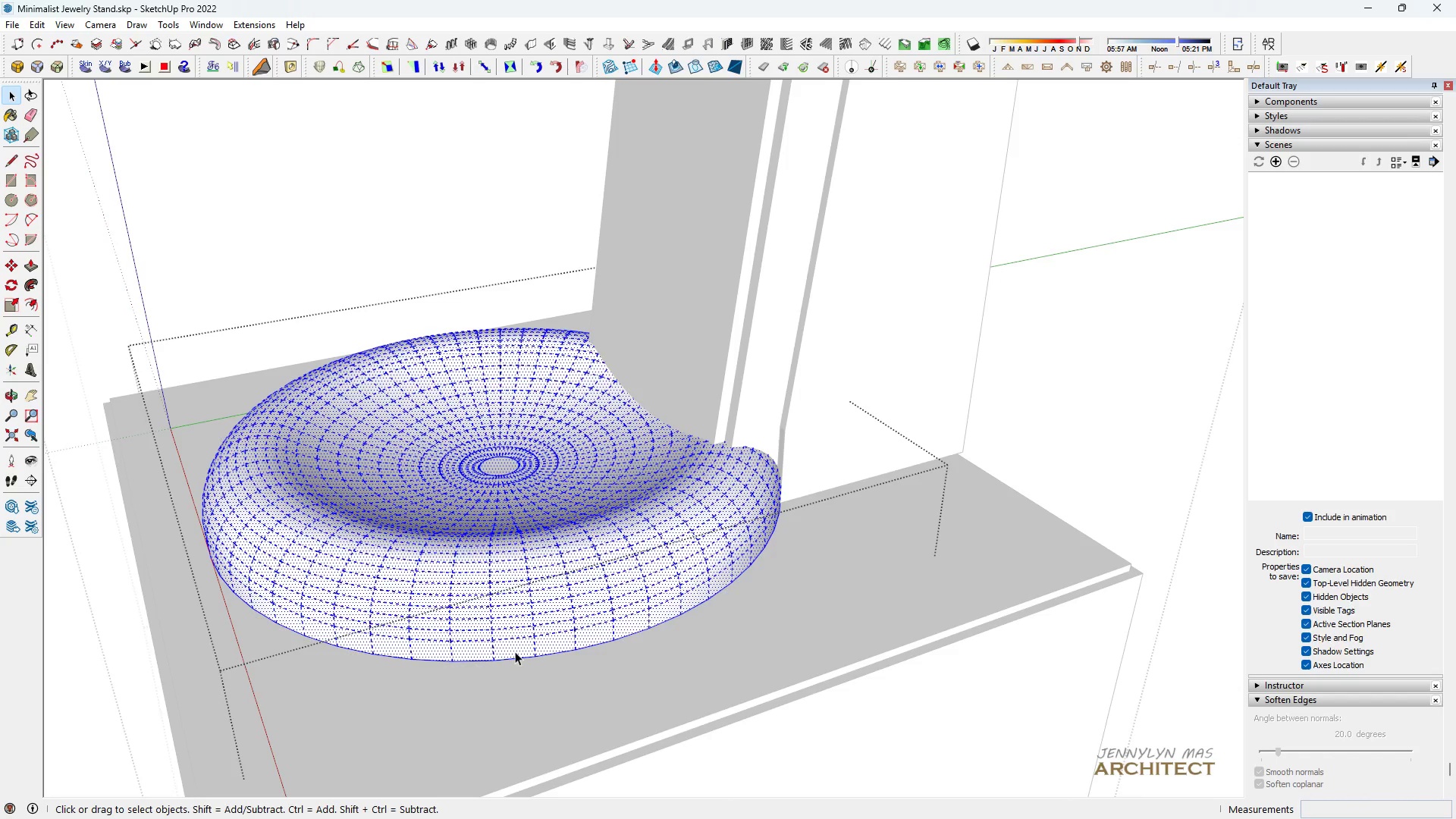 
scroll: coordinate [516, 535], scroll_direction: up, amount: 3.0
 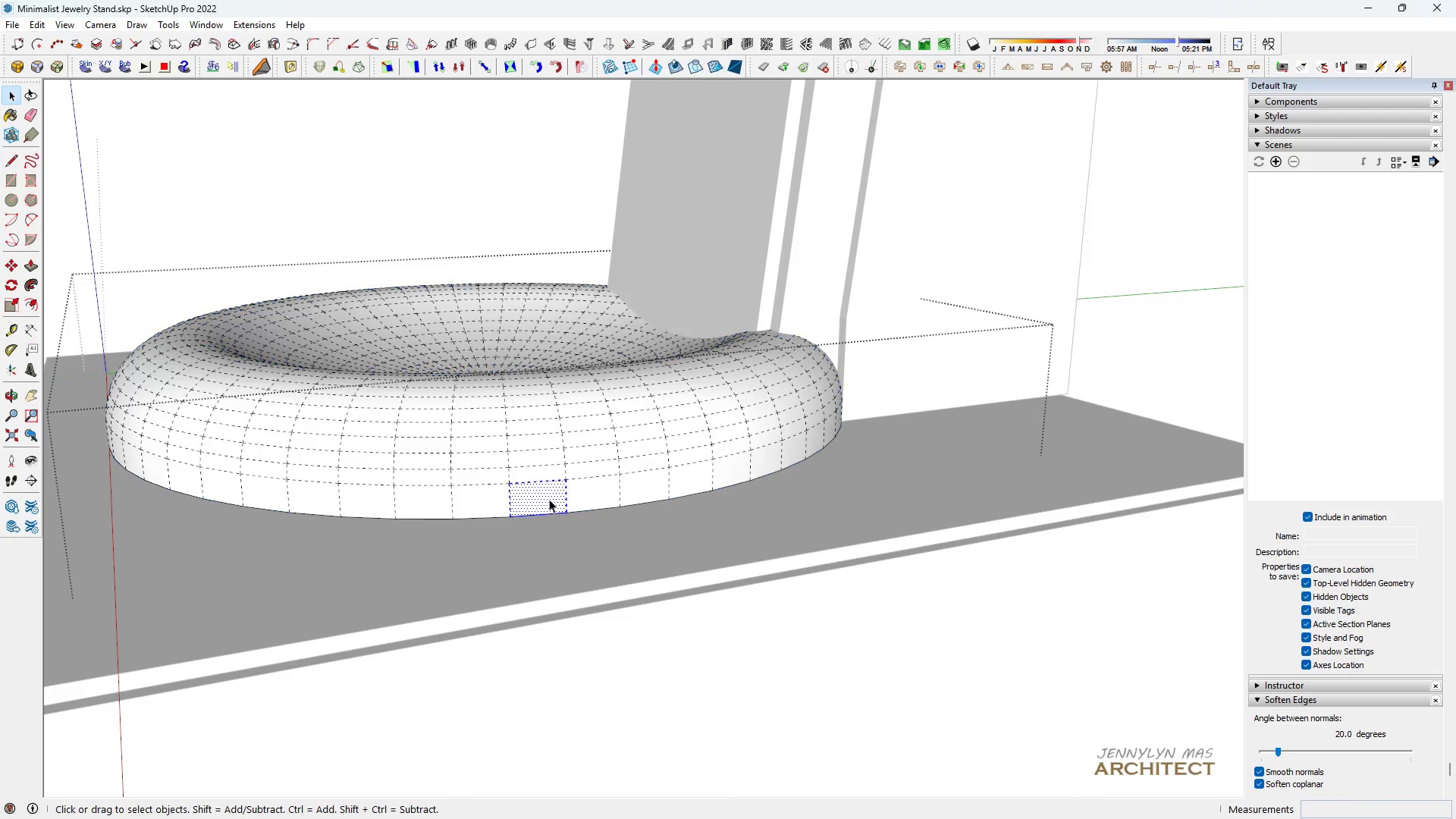 
double_click([549, 499])
 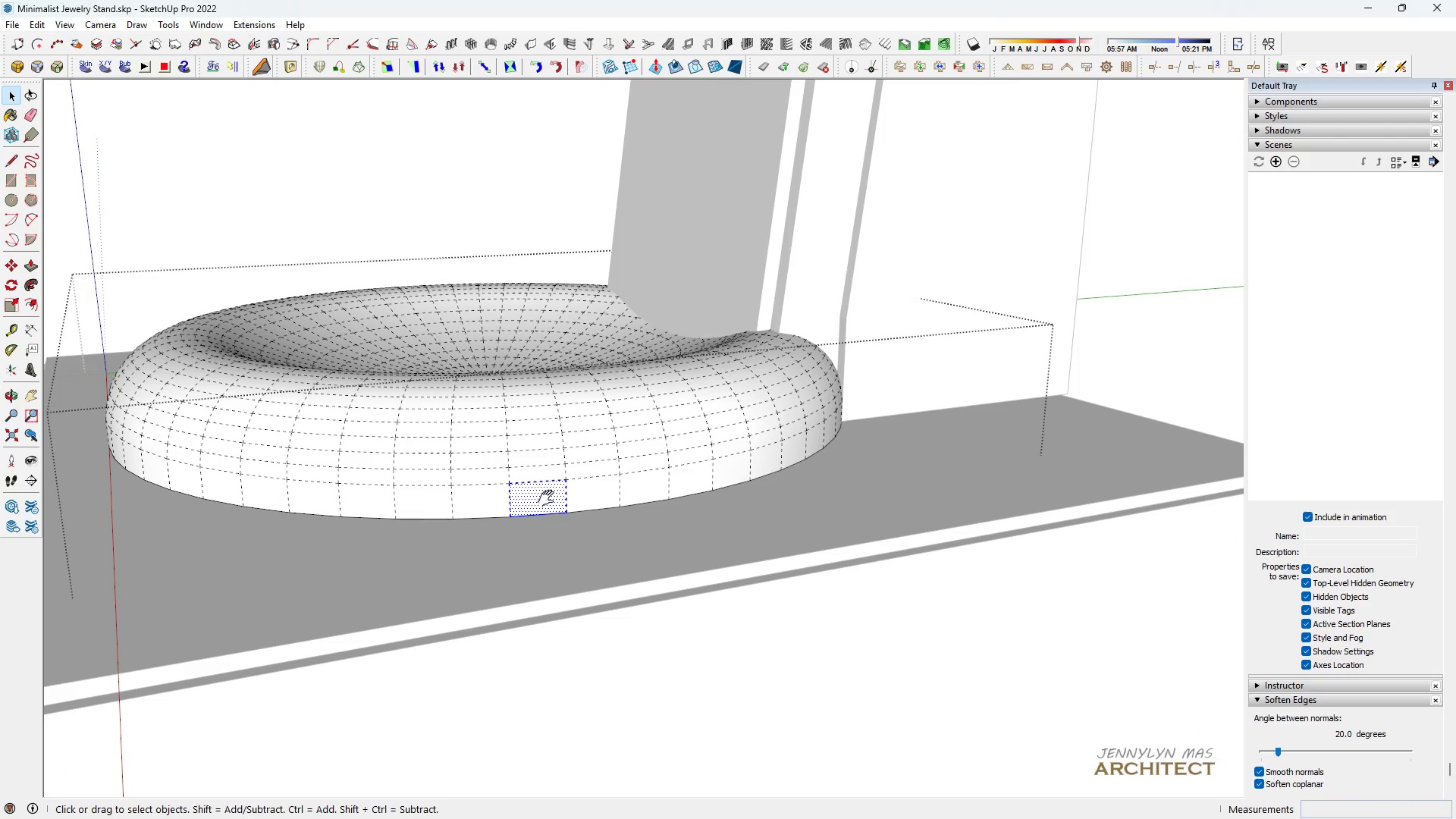 
key(H)
 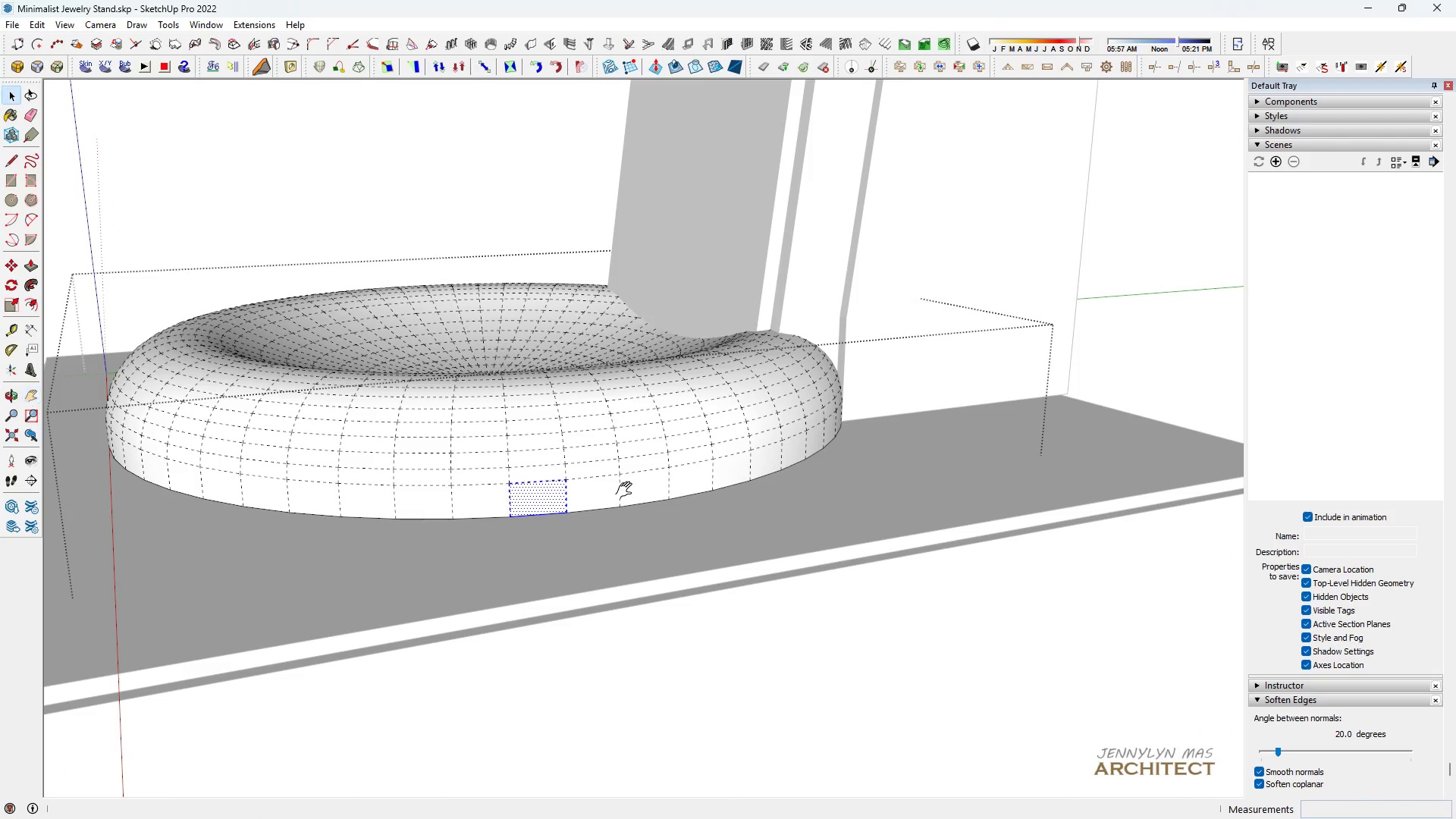 
key(Space)
 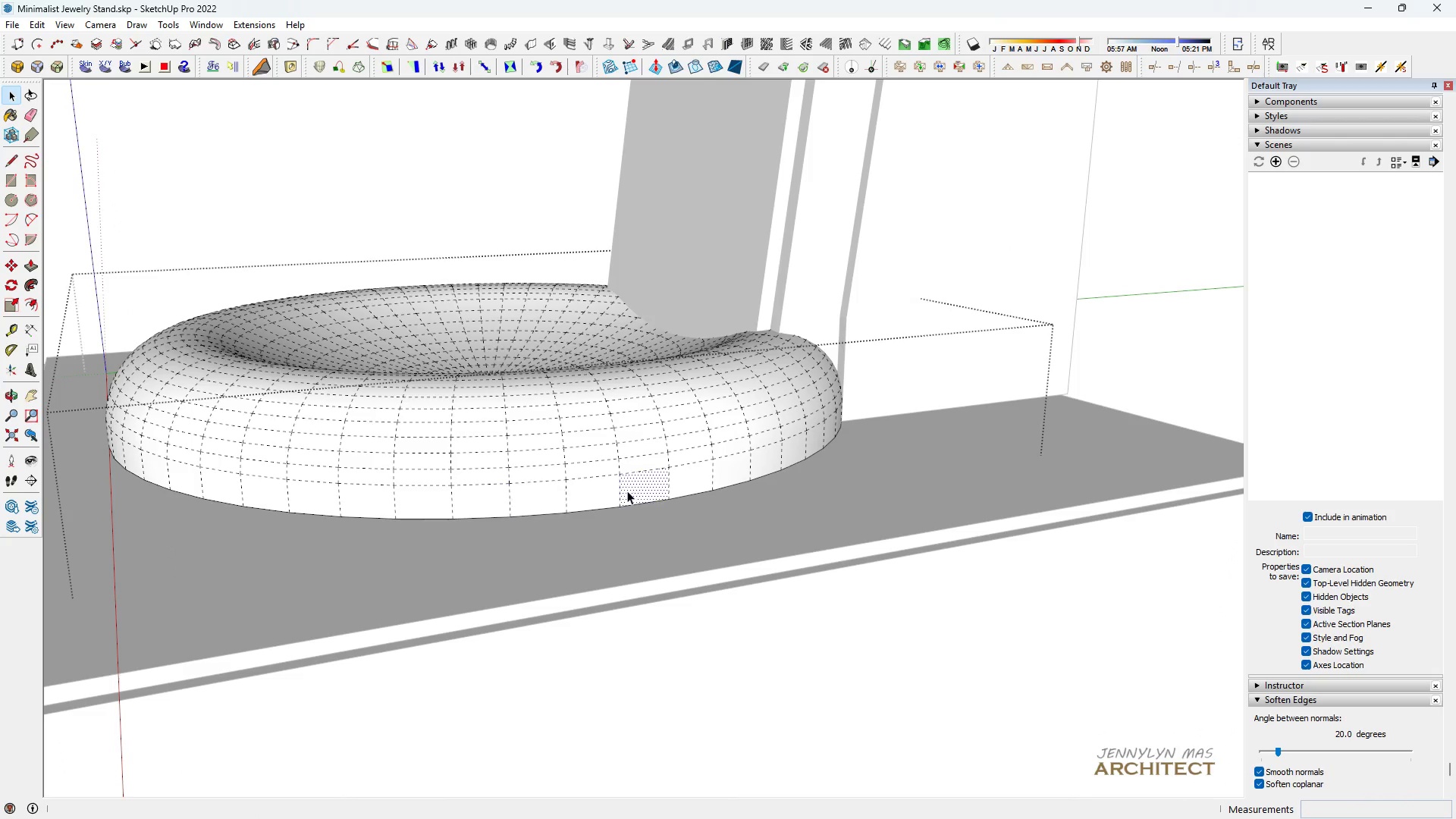 
double_click([627, 491])
 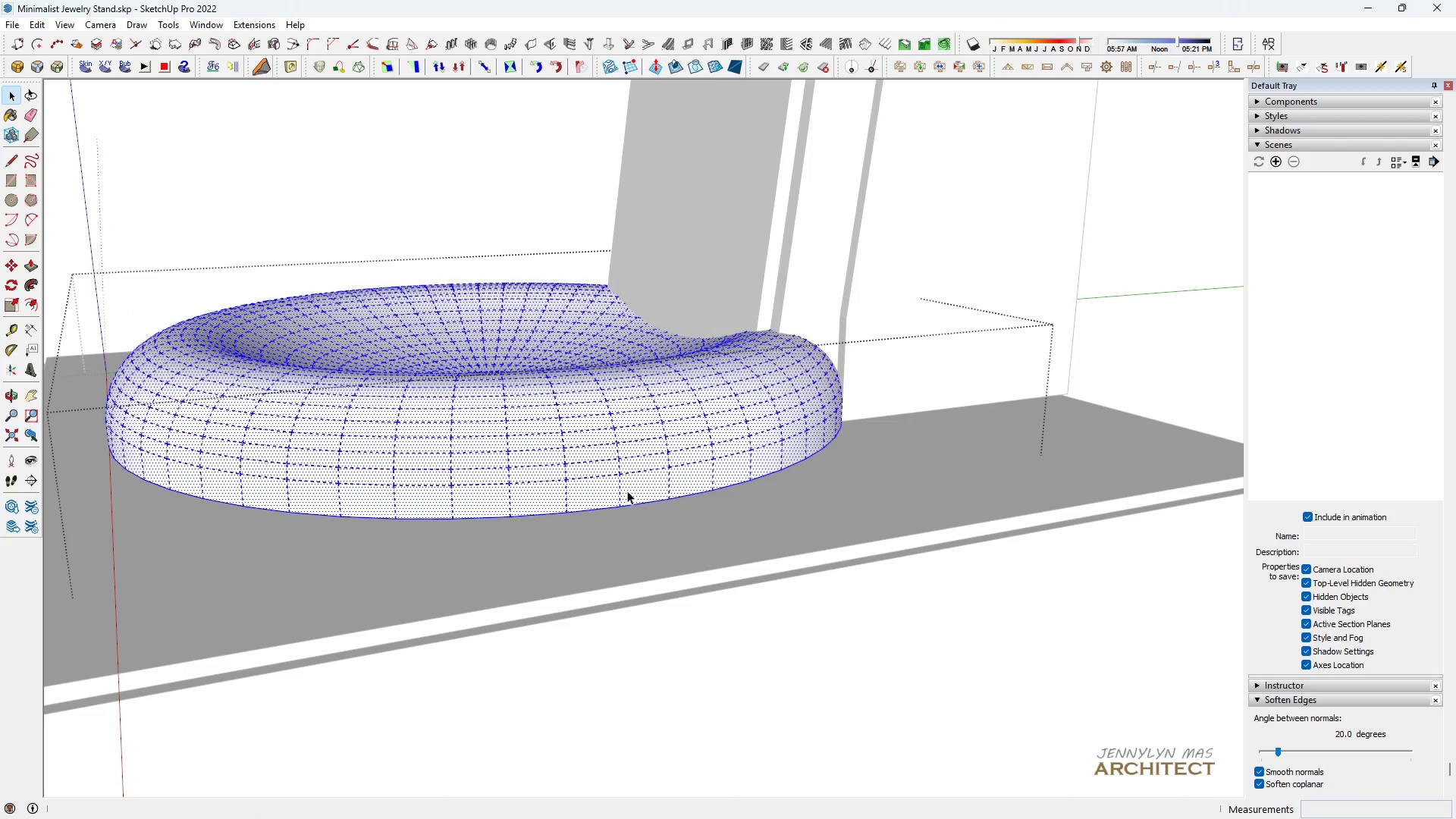 
triple_click([627, 491])
 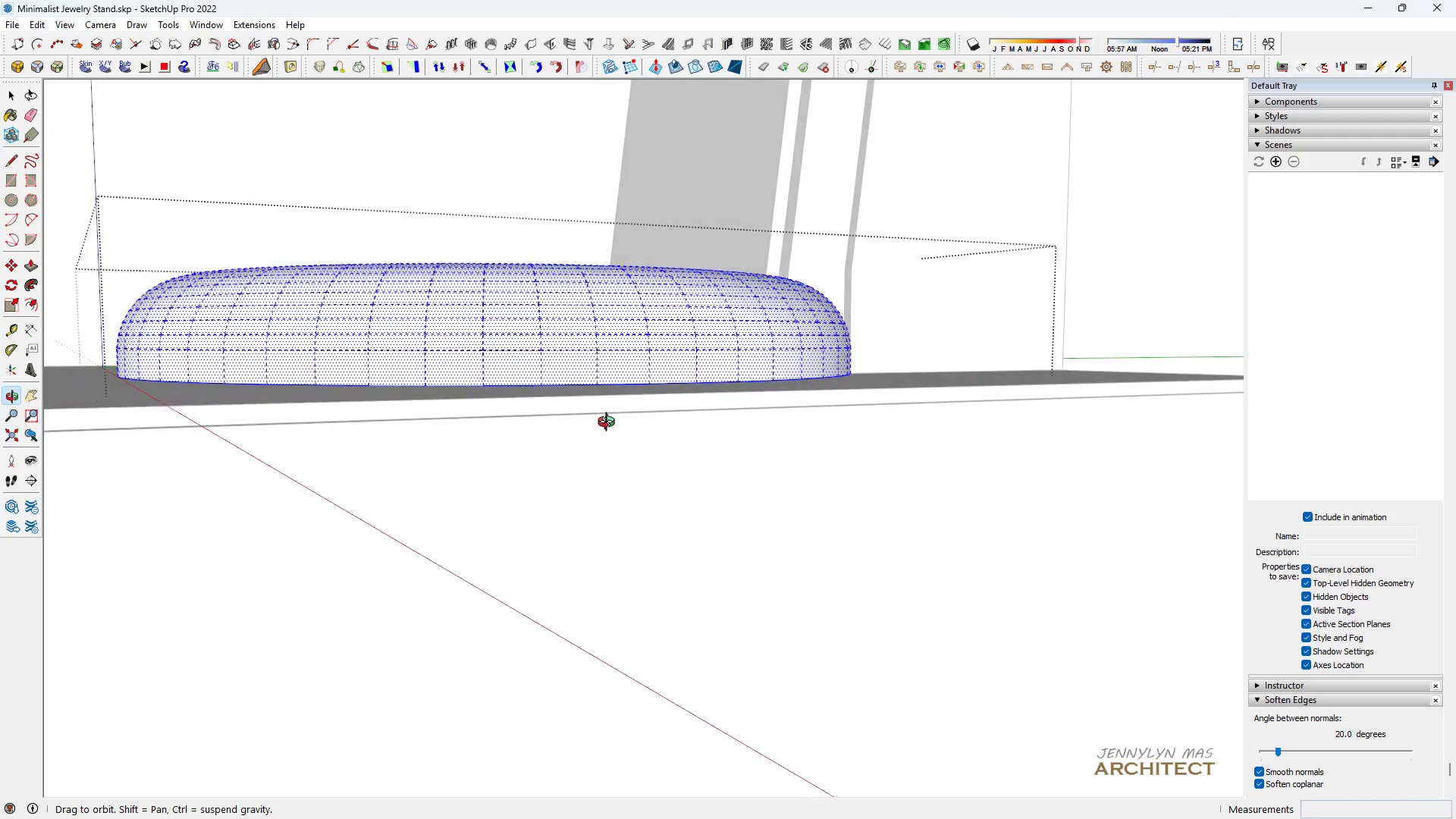 
scroll: coordinate [723, 429], scroll_direction: down, amount: 1.0
 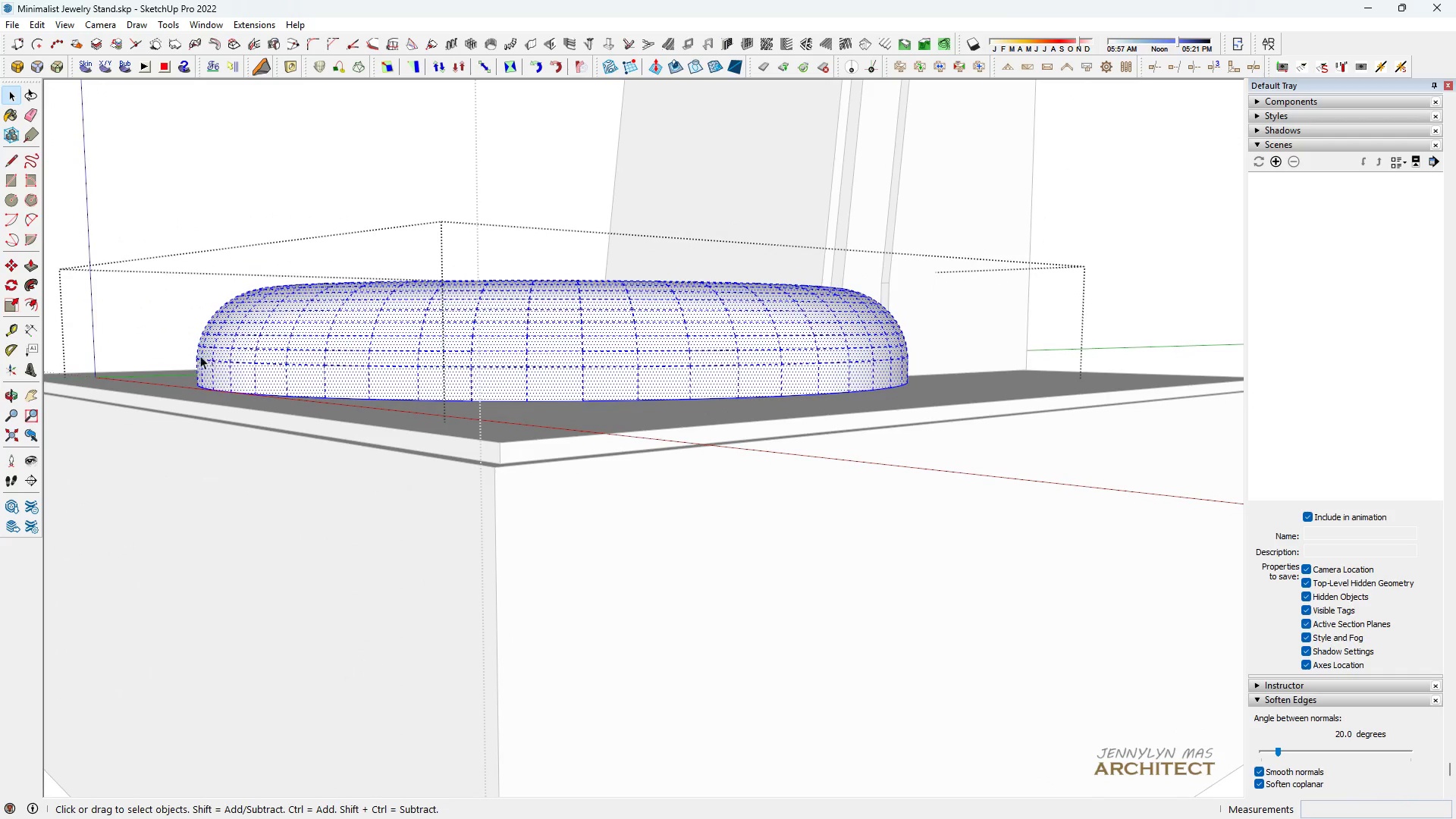 
left_click_drag(start_coordinate=[183, 353], to_coordinate=[1036, 478])
 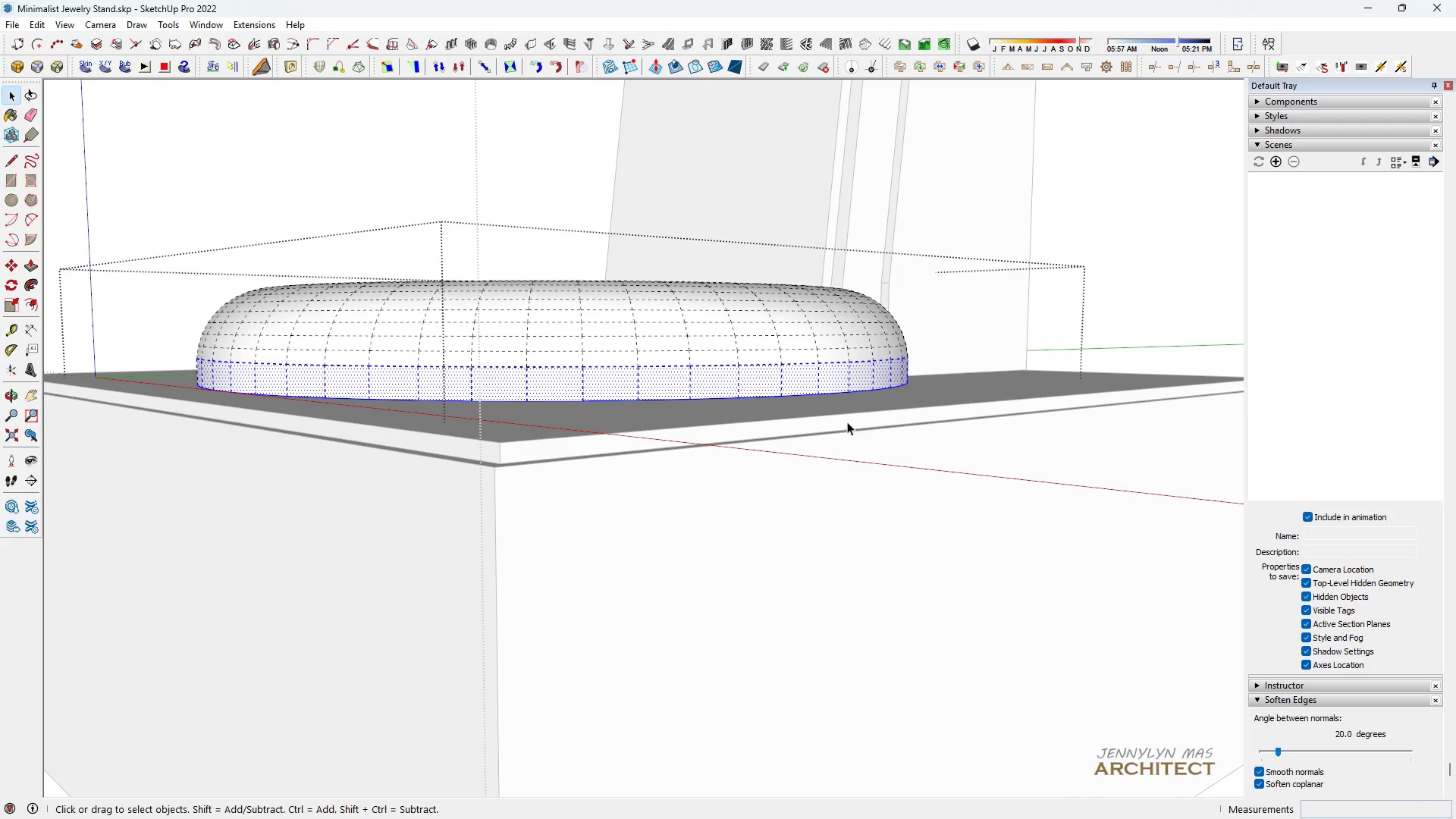 
key(H)
 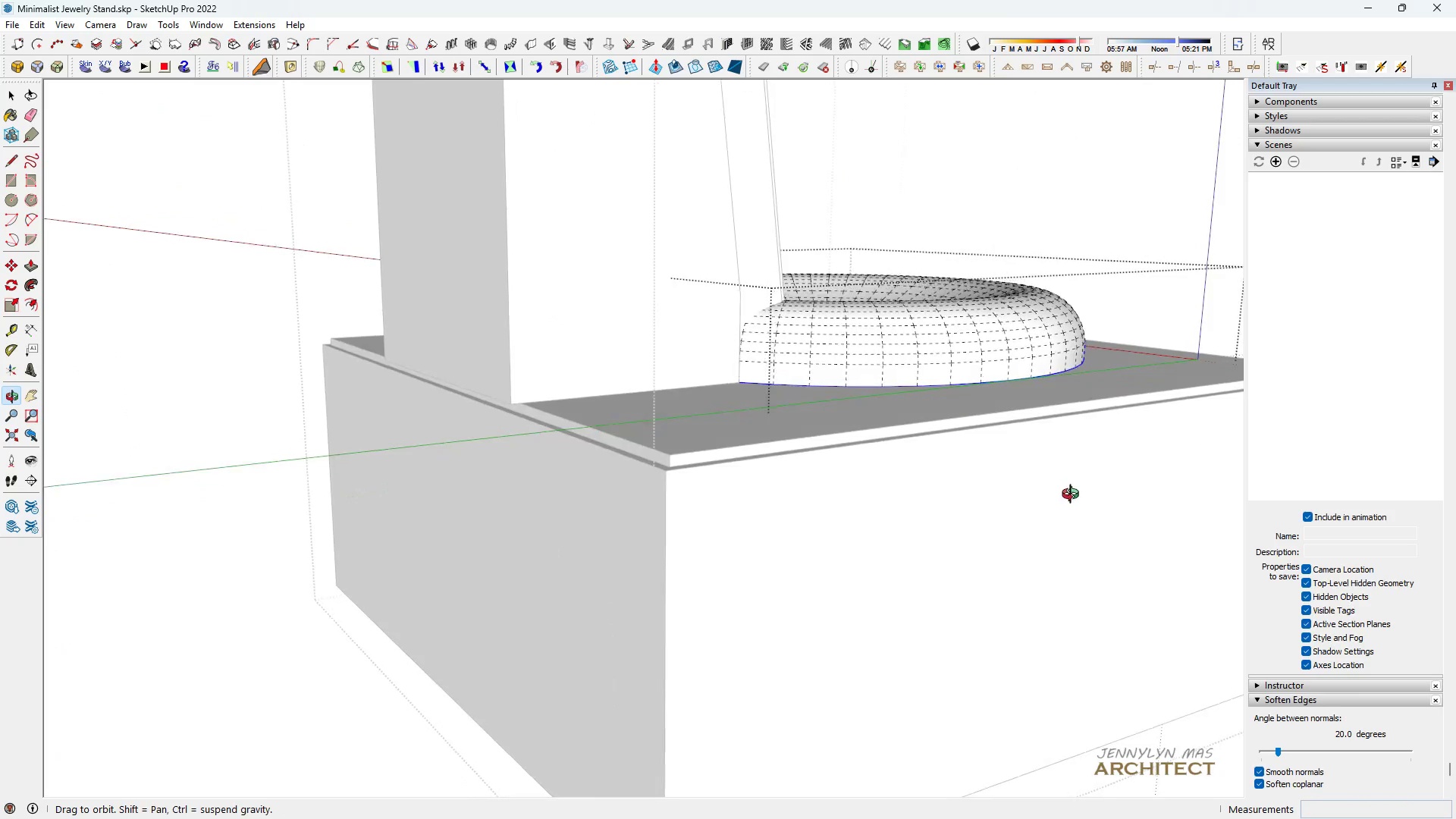 
key(Space)
 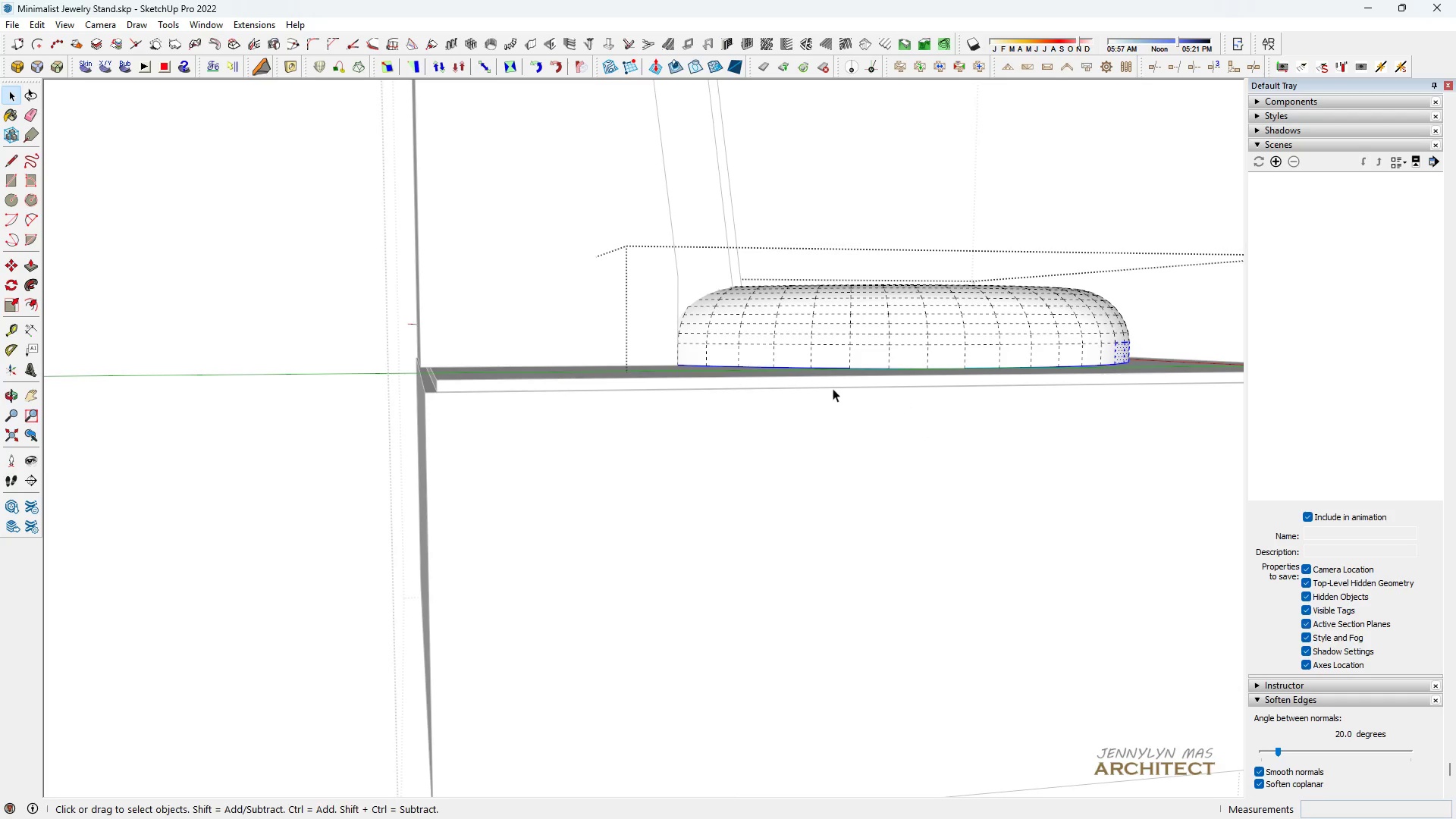 
scroll: coordinate [828, 386], scroll_direction: up, amount: 2.0
 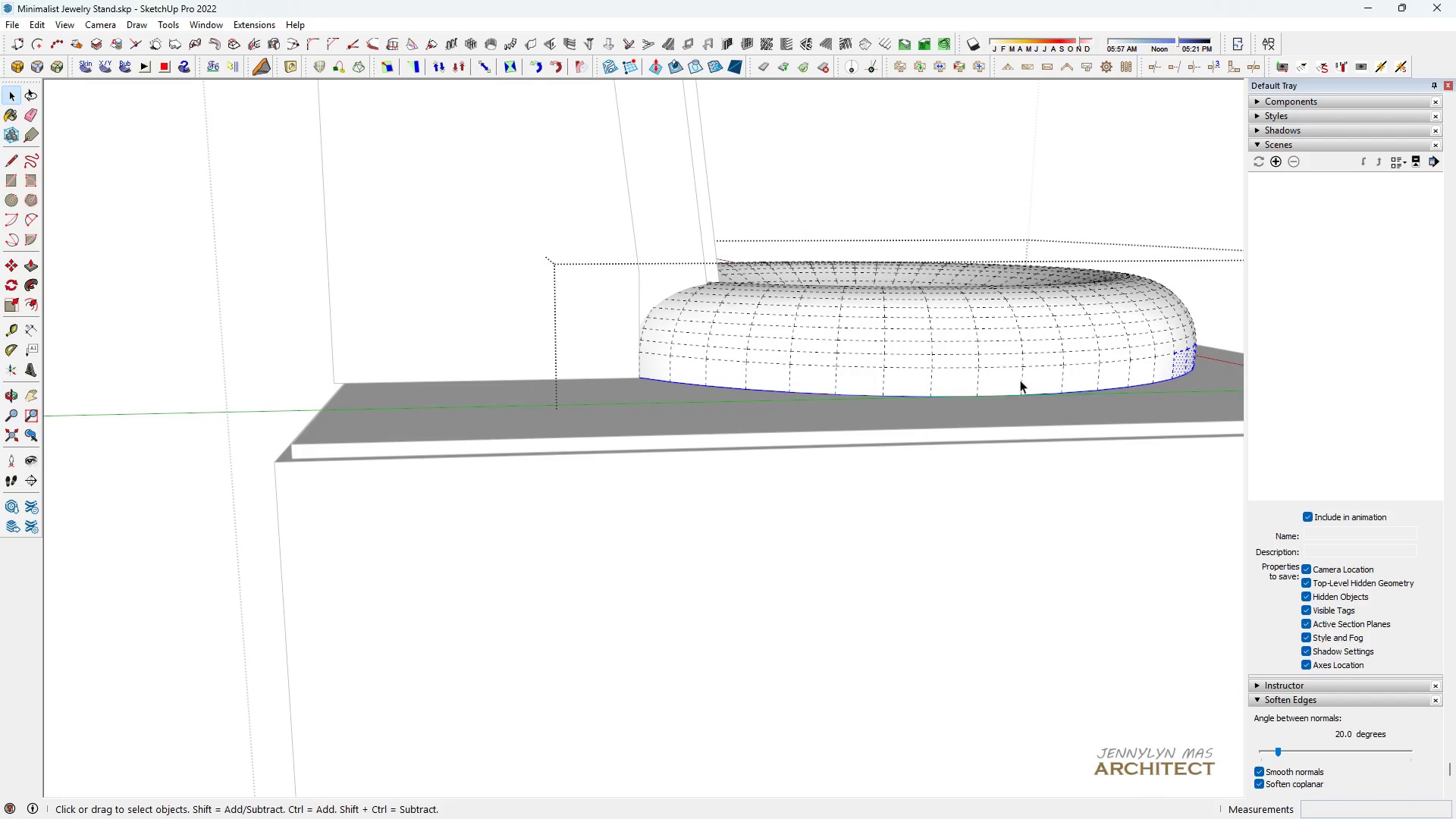 
hold_key(key=ControlLeft, duration=1.5)
 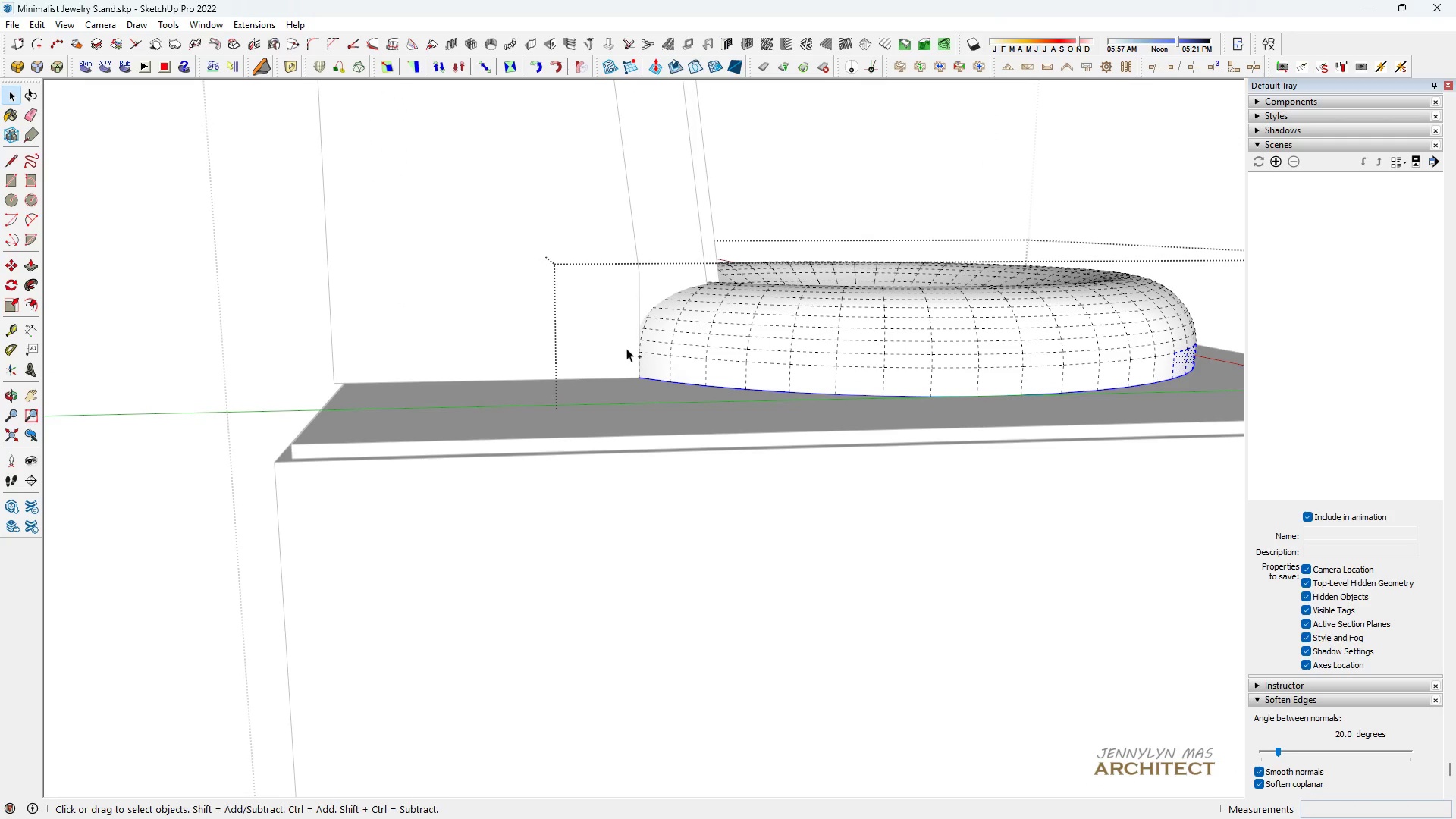 
hold_key(key=ControlLeft, duration=1.51)
left_click_drag(start_coordinate=[626, 348], to_coordinate=[724, 516])
 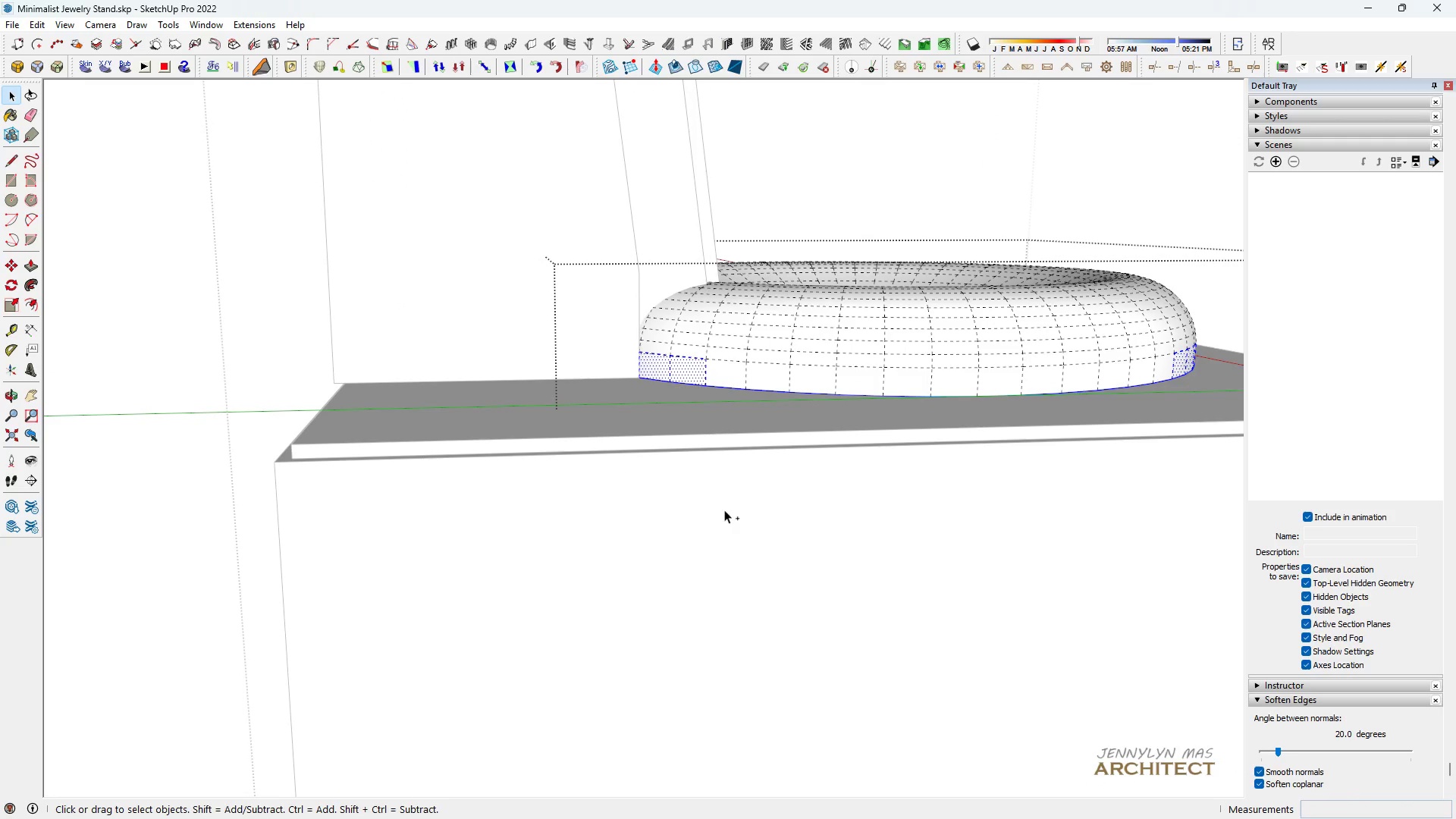 
key(Control+ControlLeft)
 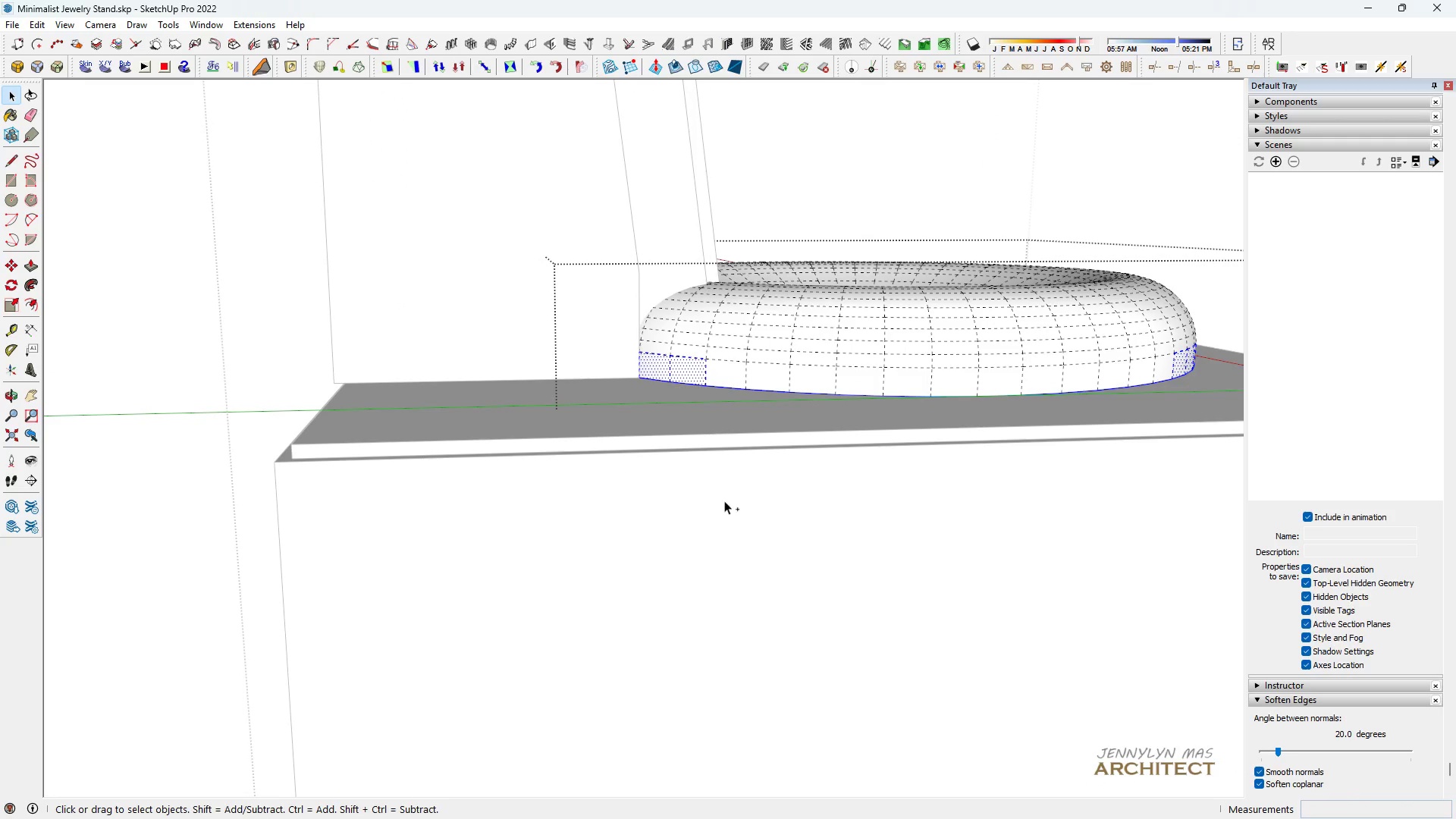 
key(Control+ControlLeft)
 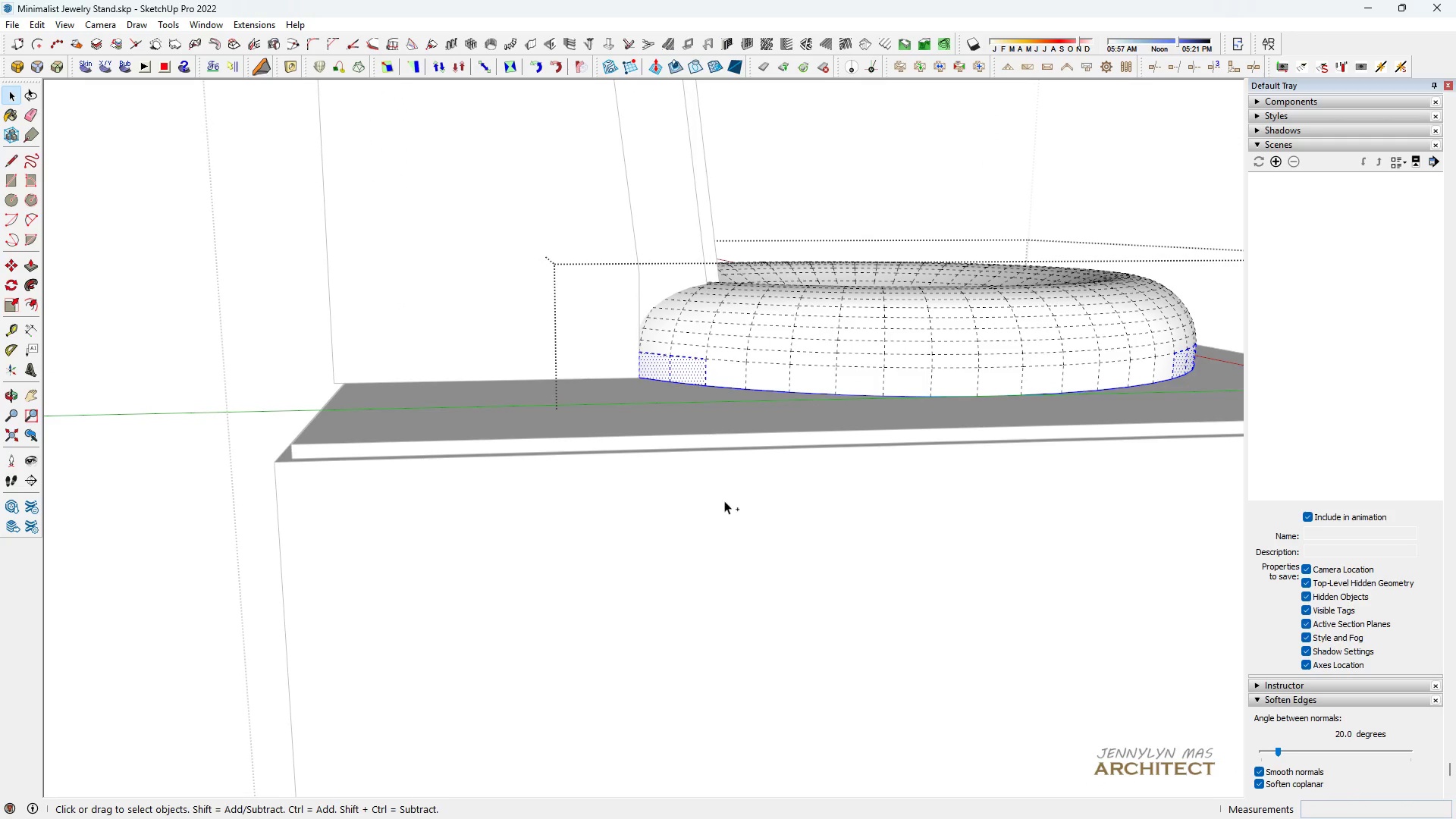 
key(Control+ControlLeft)
 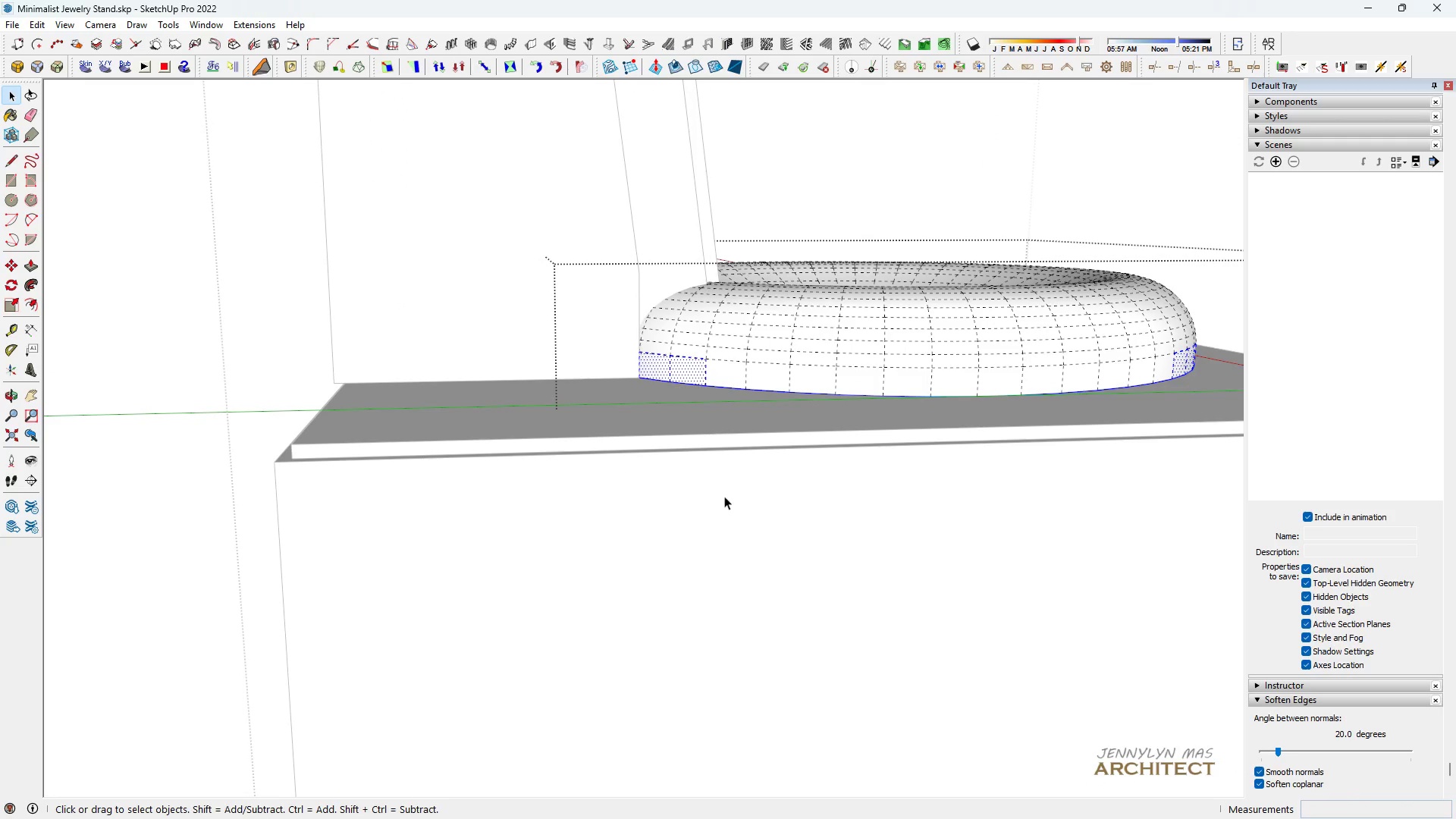 
key(Control+ControlLeft)
 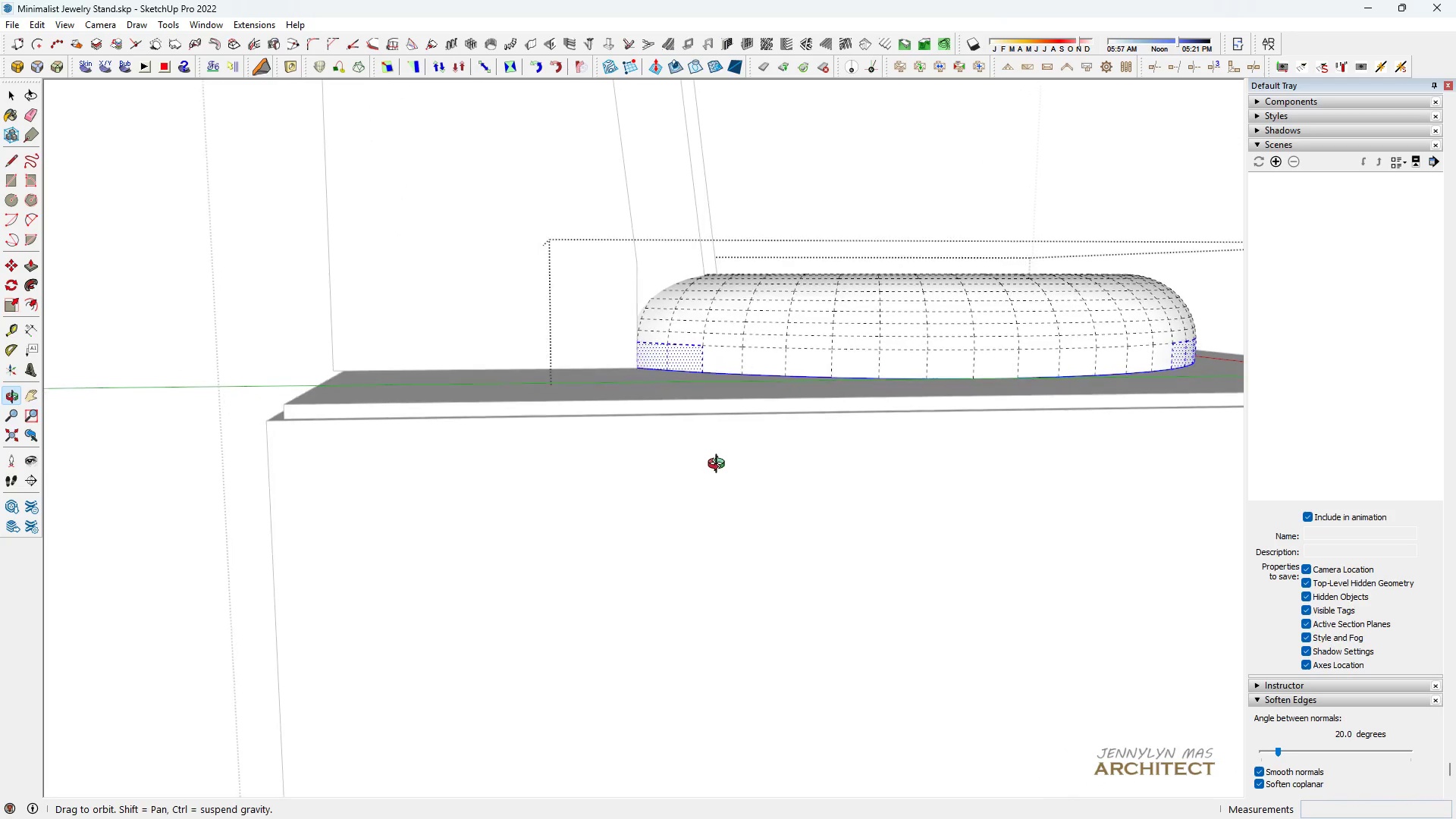 
hold_key(key=ControlLeft, duration=1.53)
left_click_drag(start_coordinate=[695, 341], to_coordinate=[1219, 498])
 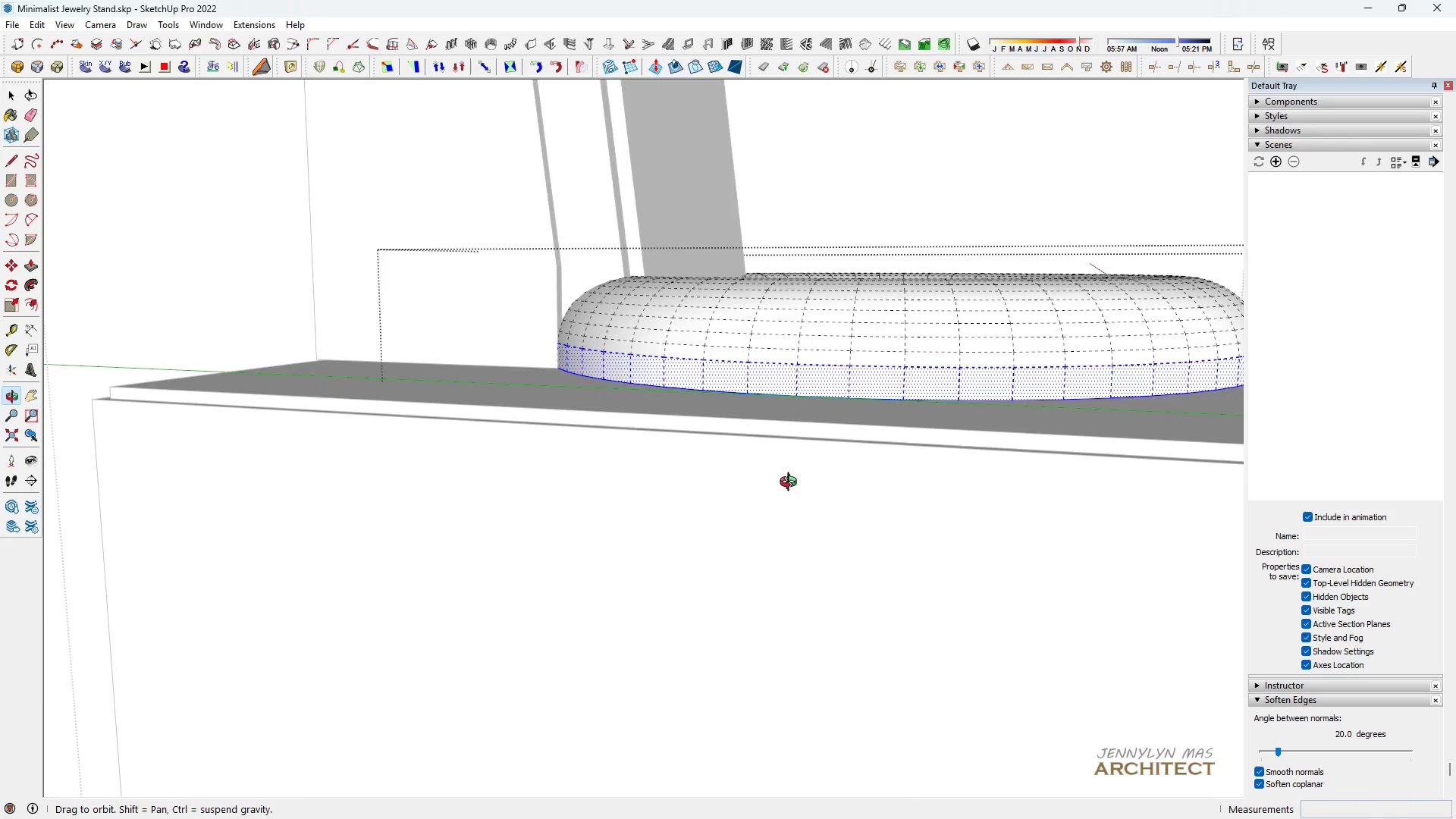 
hold_key(key=ControlLeft, duration=0.5)
 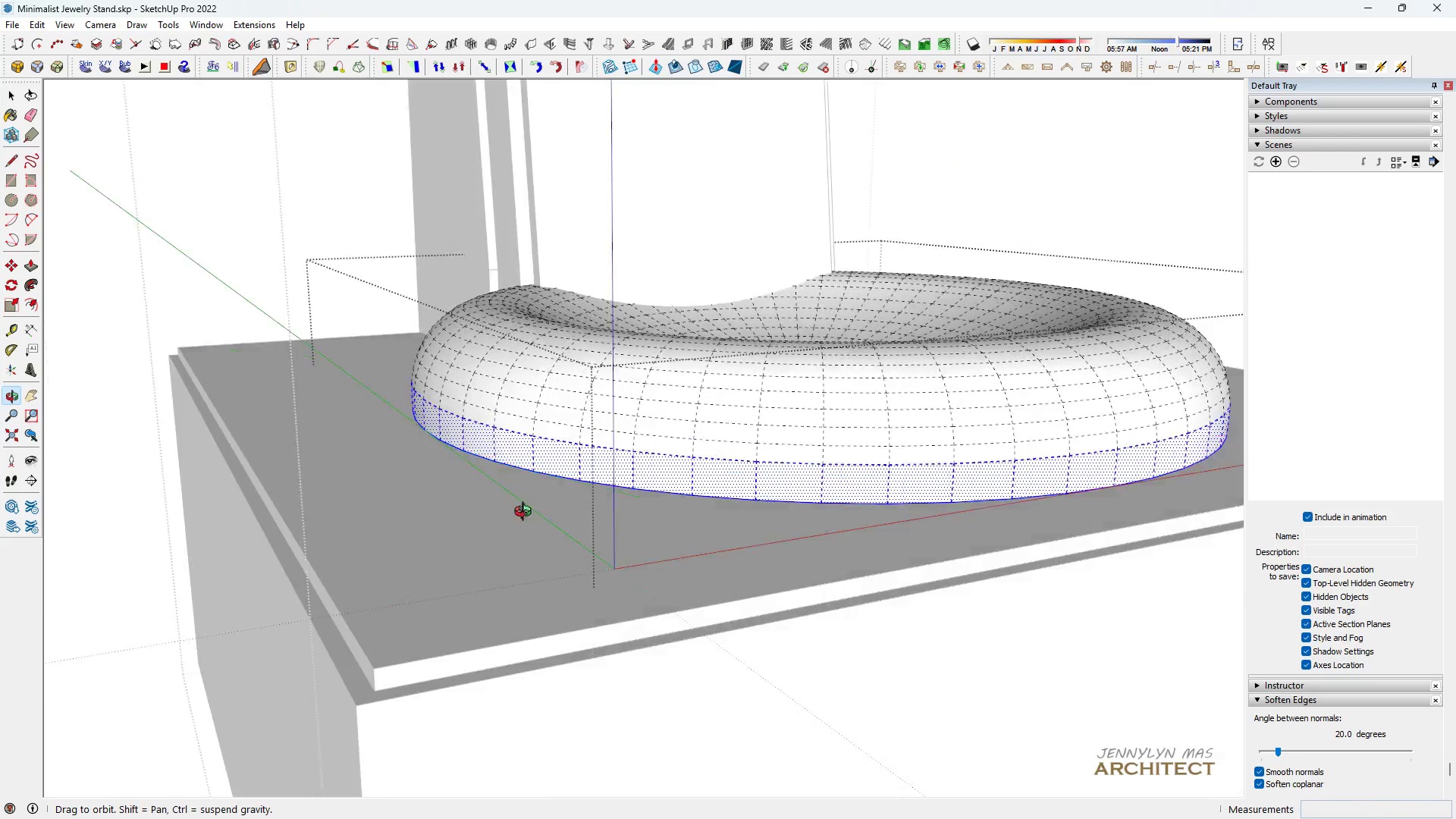 
scroll: coordinate [320, 514], scroll_direction: down, amount: 8.0
 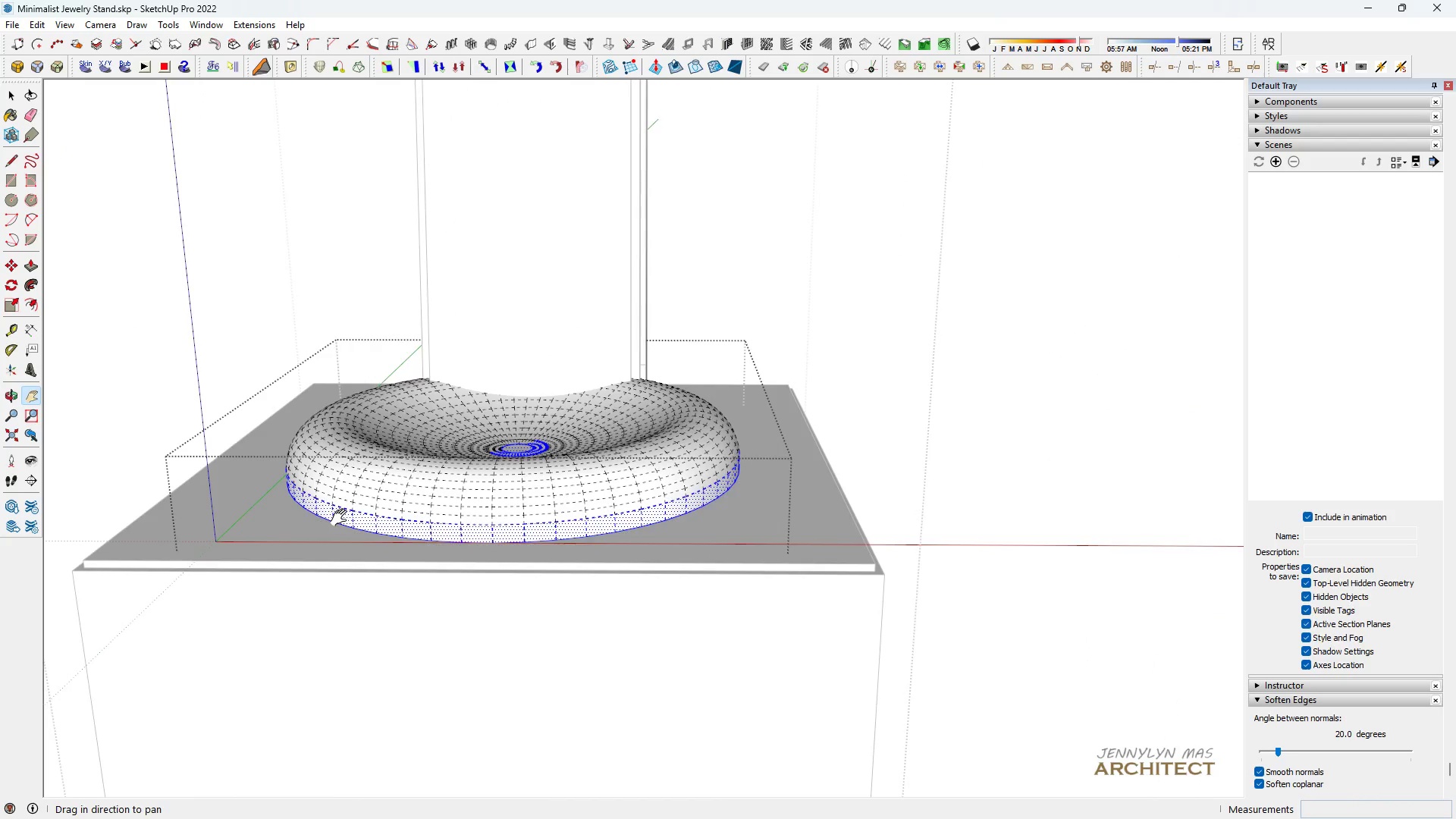 
type( hhh )
 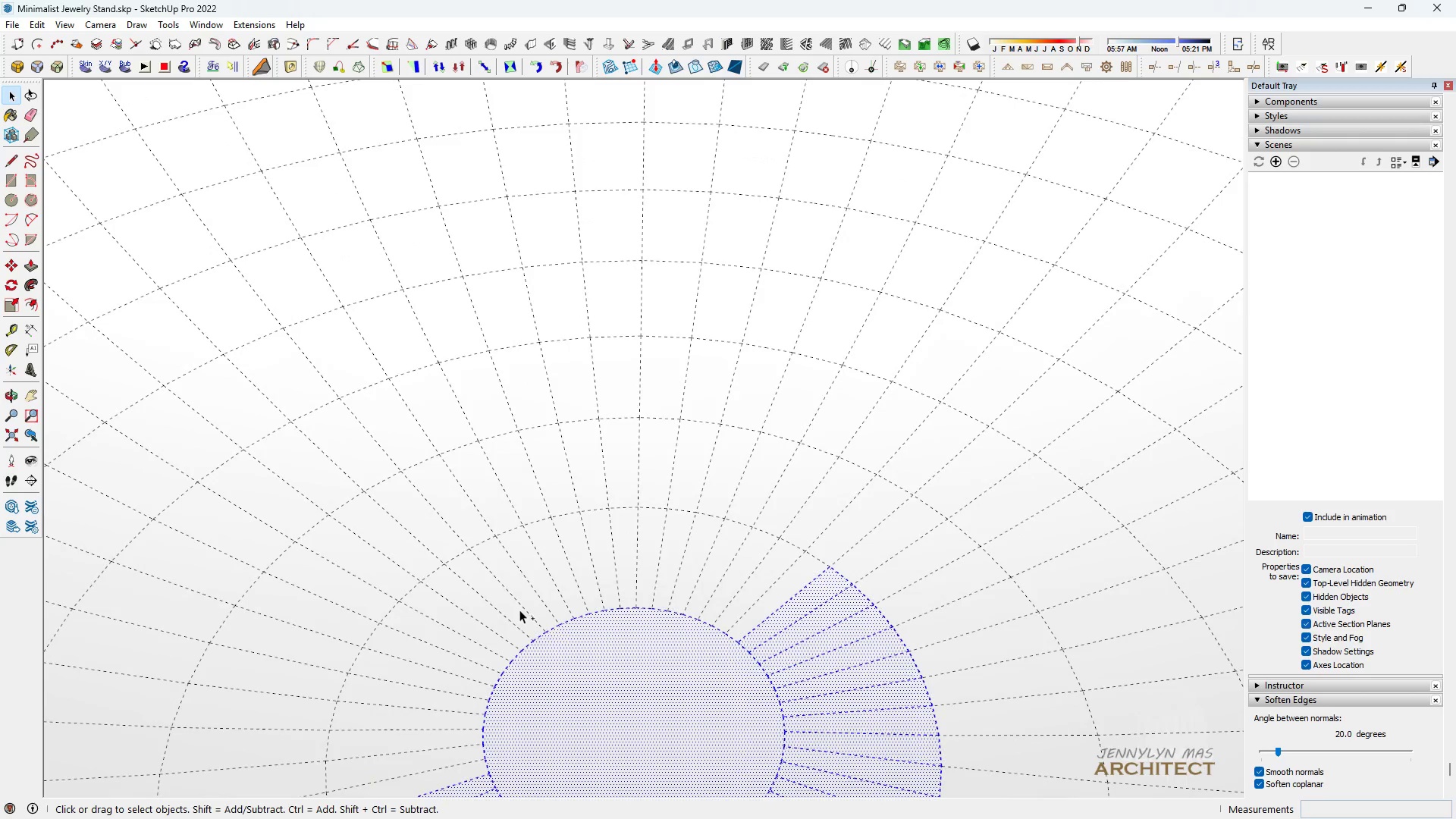 
scroll: coordinate [504, 608], scroll_direction: up, amount: 22.0
 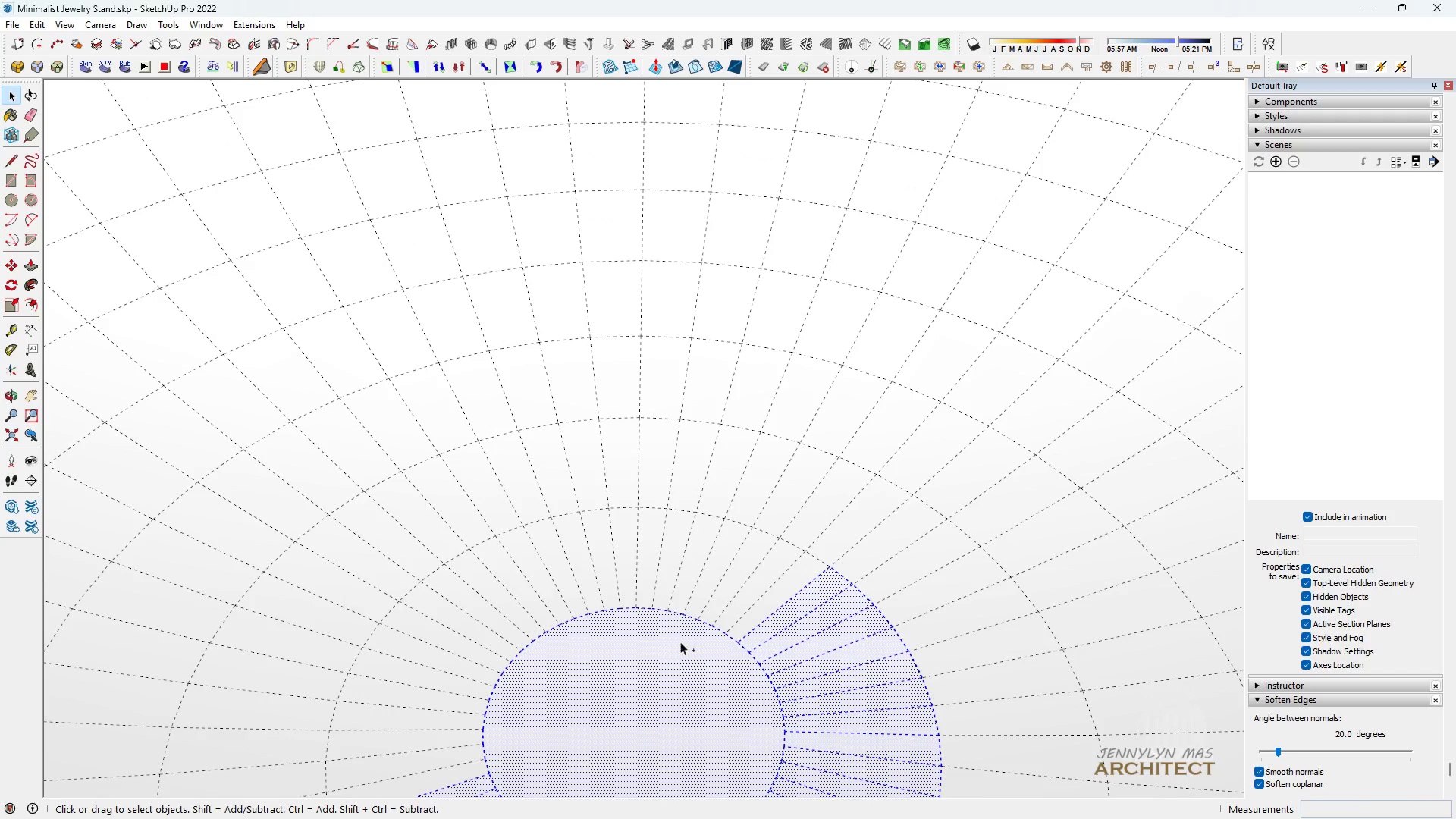 
hold_key(key=ControlLeft, duration=1.52)
left_click_drag(start_coordinate=[745, 657], to_coordinate=[596, 585])
 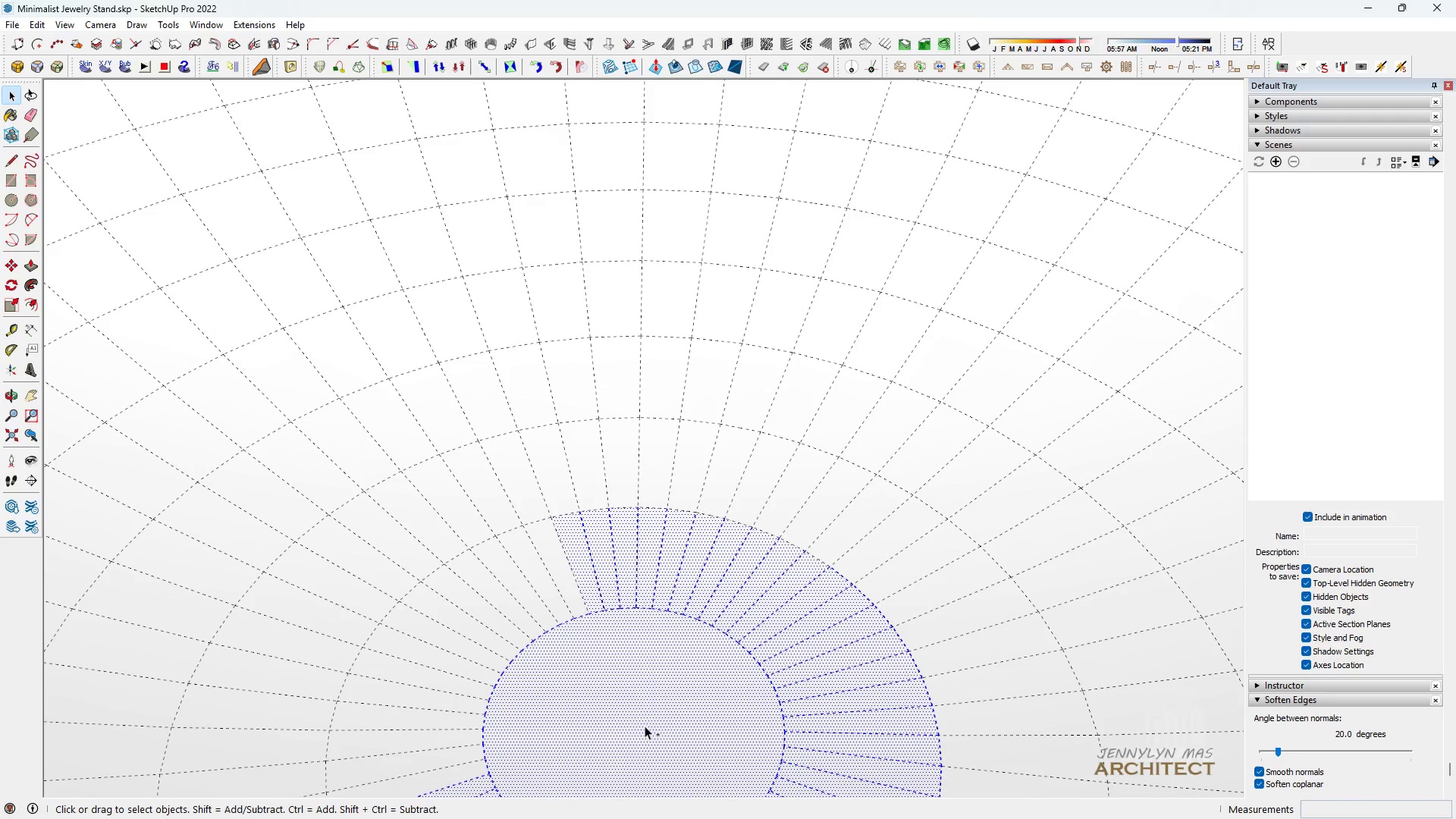 
hold_key(key=ControlLeft, duration=1.53)
left_click_drag(start_coordinate=[642, 726], to_coordinate=[530, 591])
 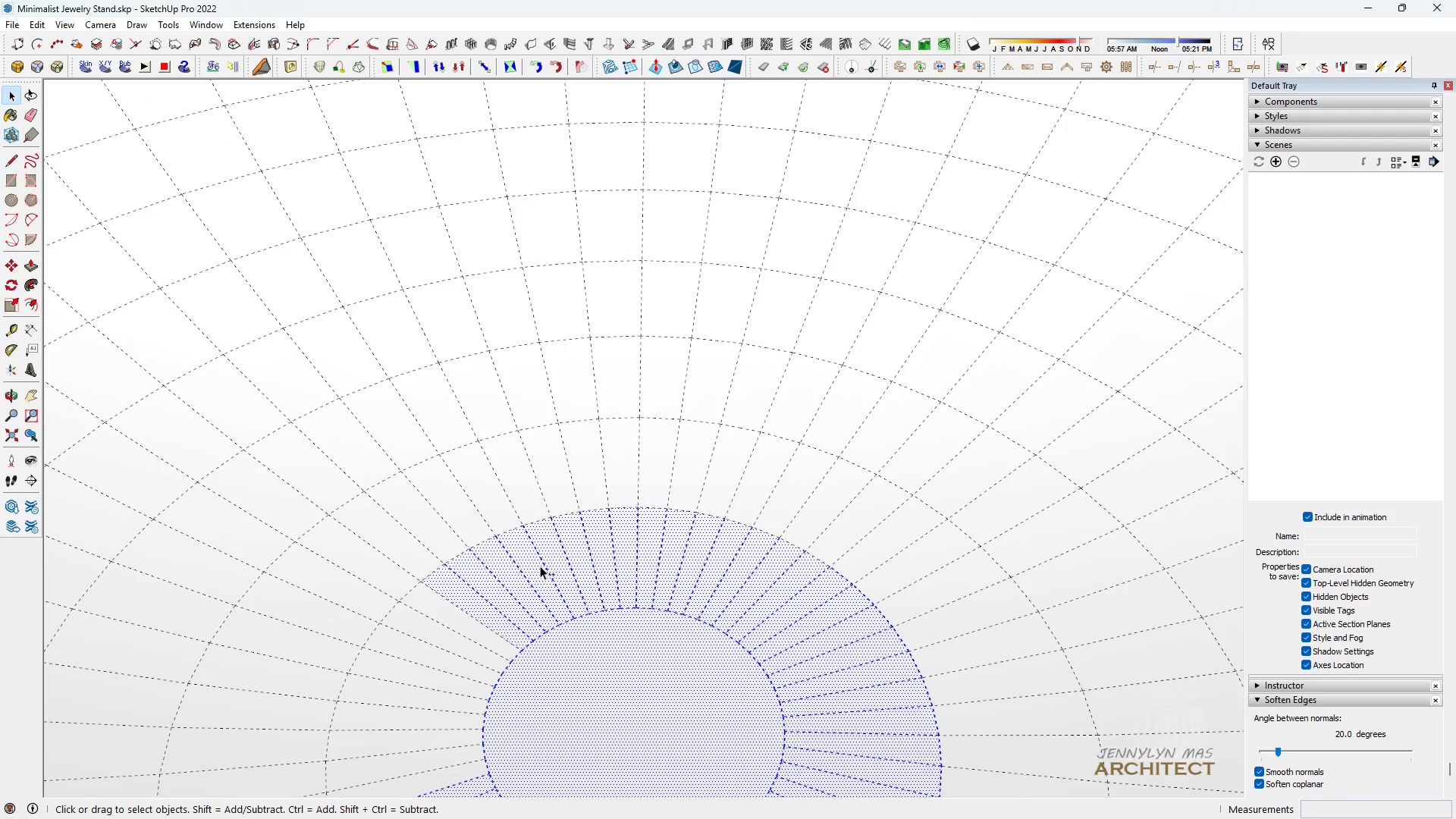 
hold_key(key=ControlLeft, duration=1.51)
scroll: coordinate [544, 730], scroll_direction: down, amount: 2.0
 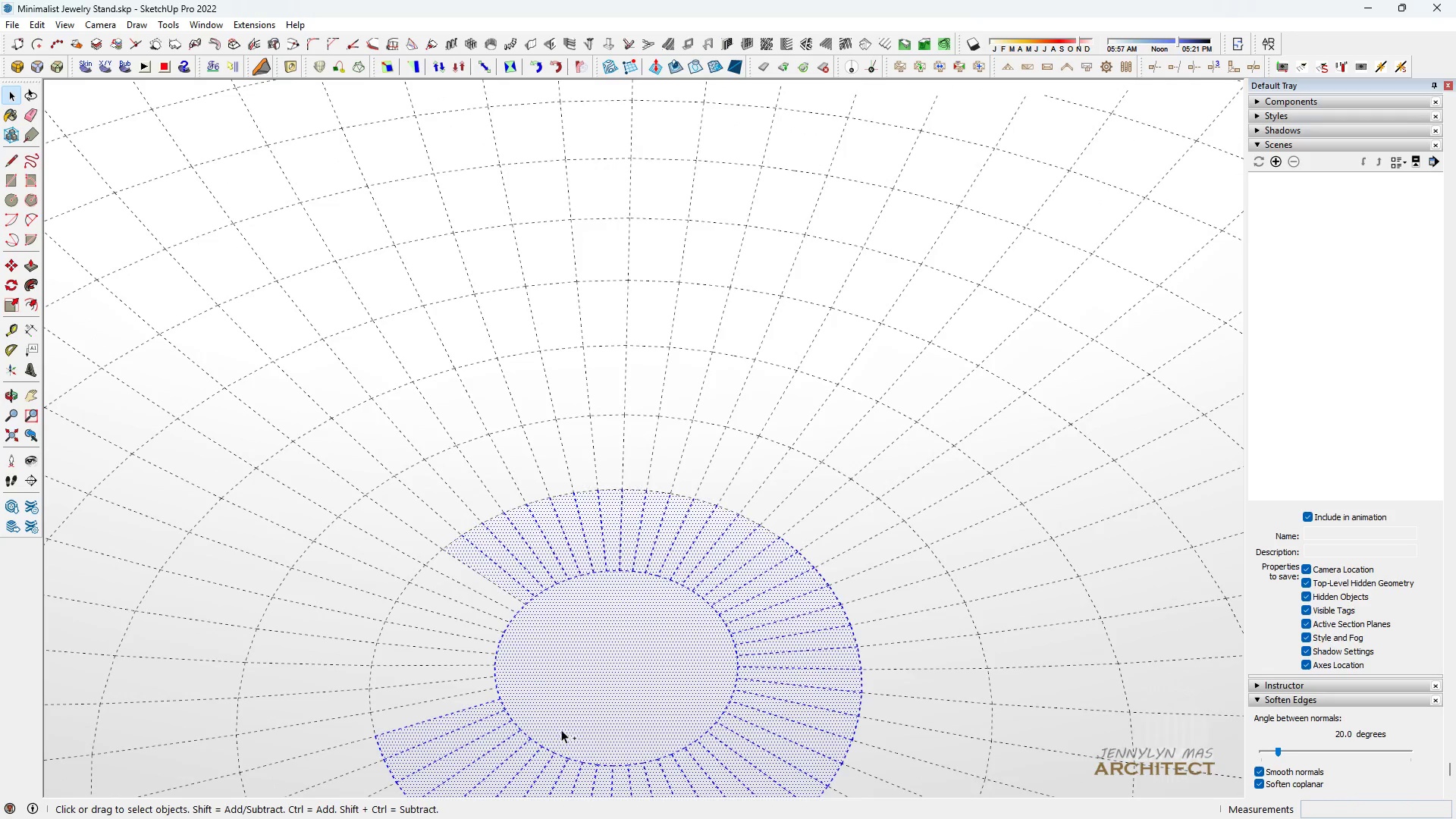 
left_click_drag(start_coordinate=[561, 729], to_coordinate=[484, 576])
 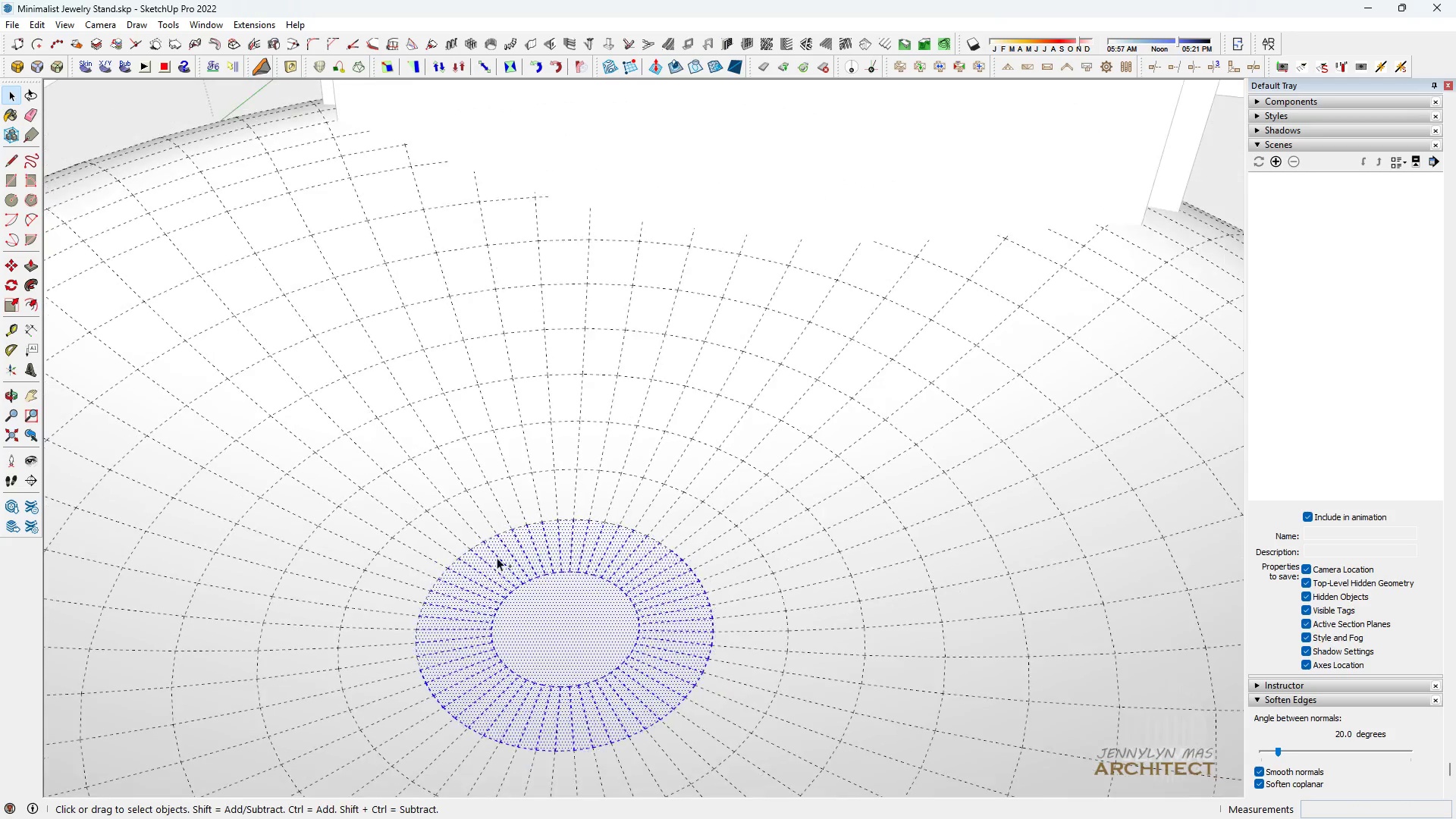 
hold_key(key=ControlLeft, duration=0.84)
scroll: coordinate [519, 523], scroll_direction: down, amount: 17.0
 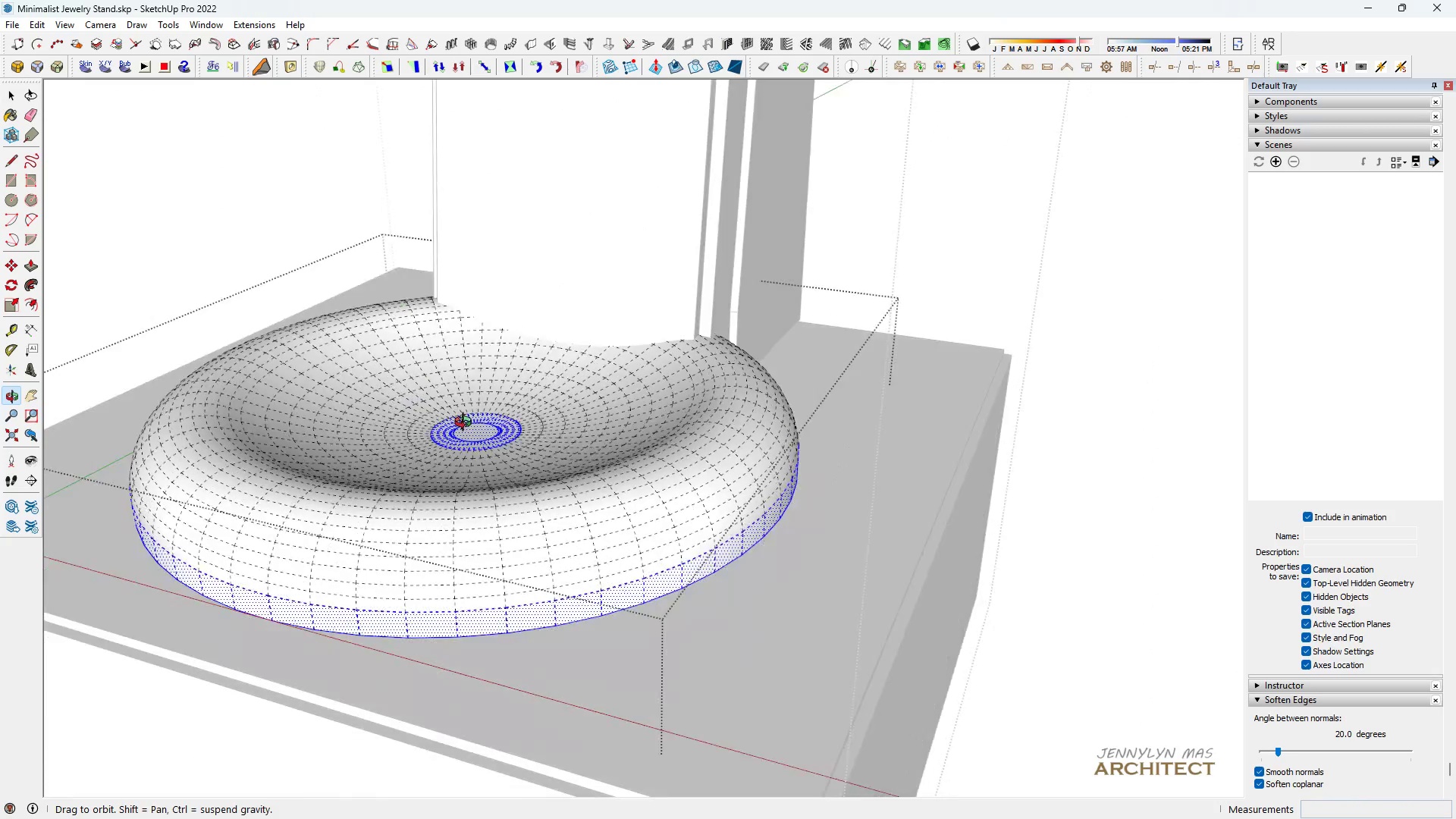 
type(hhhhh )
 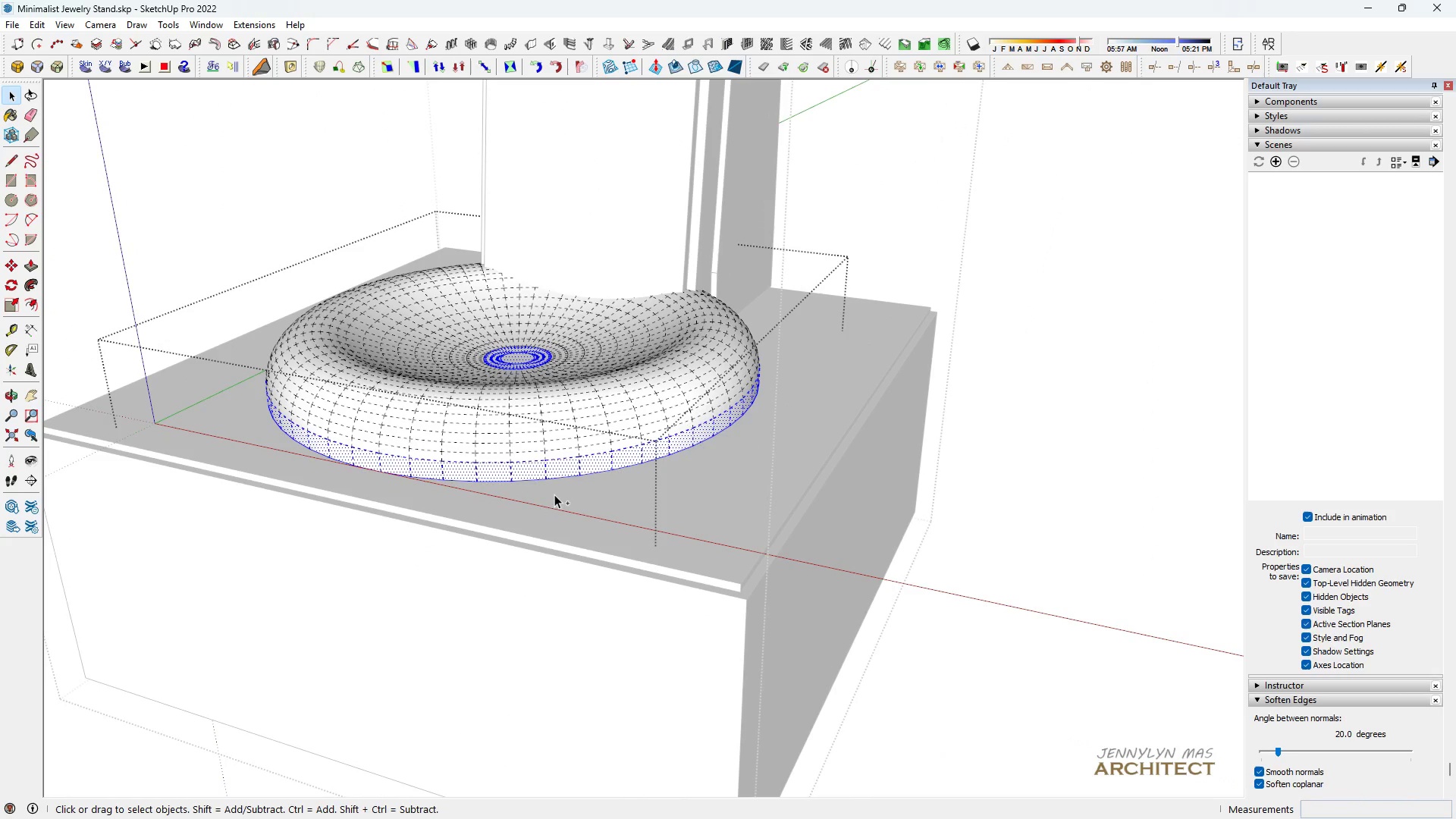 
scroll: coordinate [465, 424], scroll_direction: down, amount: 3.0
 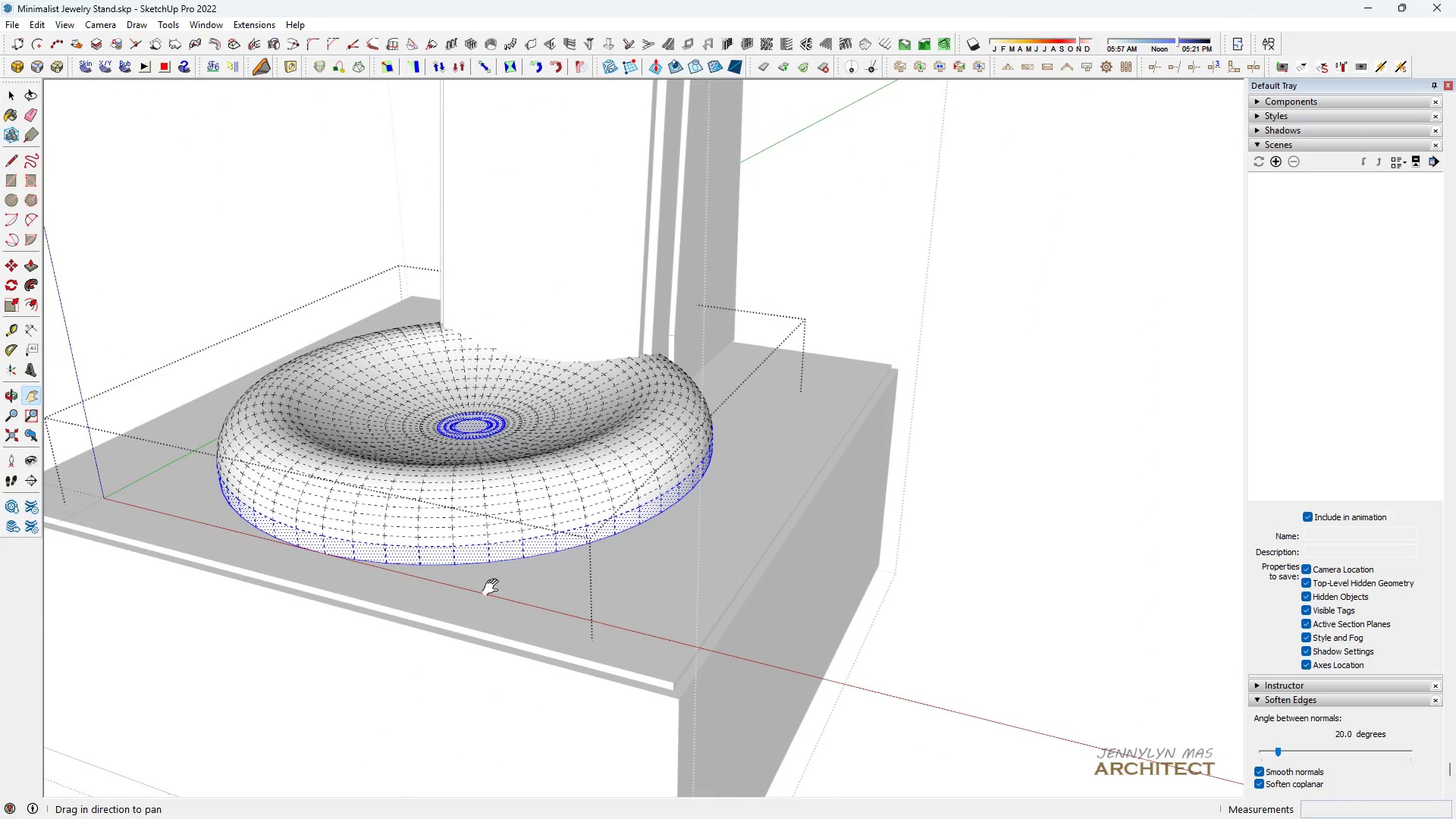 
left_click_drag(start_coordinate=[496, 582], to_coordinate=[554, 497])
 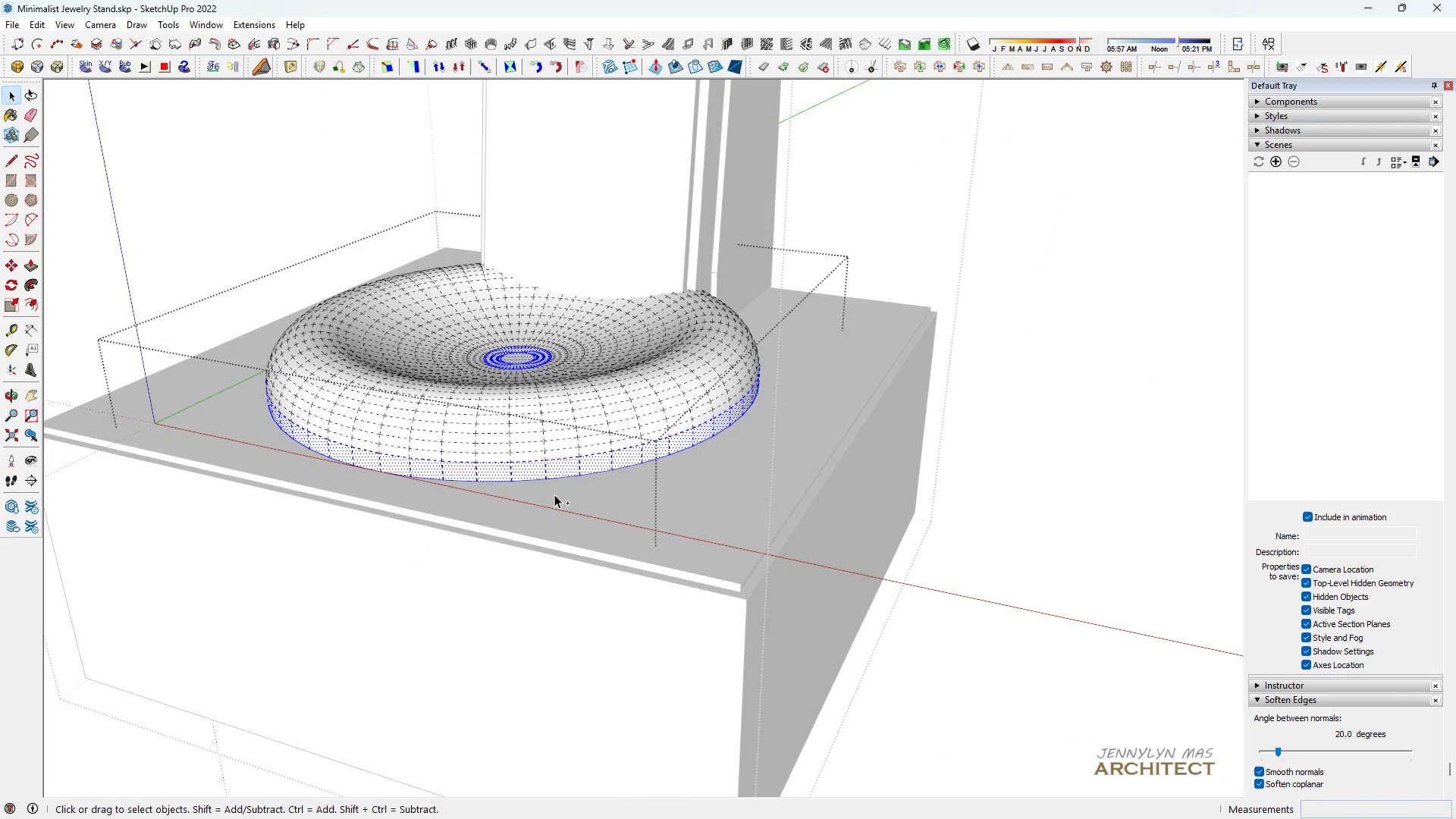 
key(Control+X)
 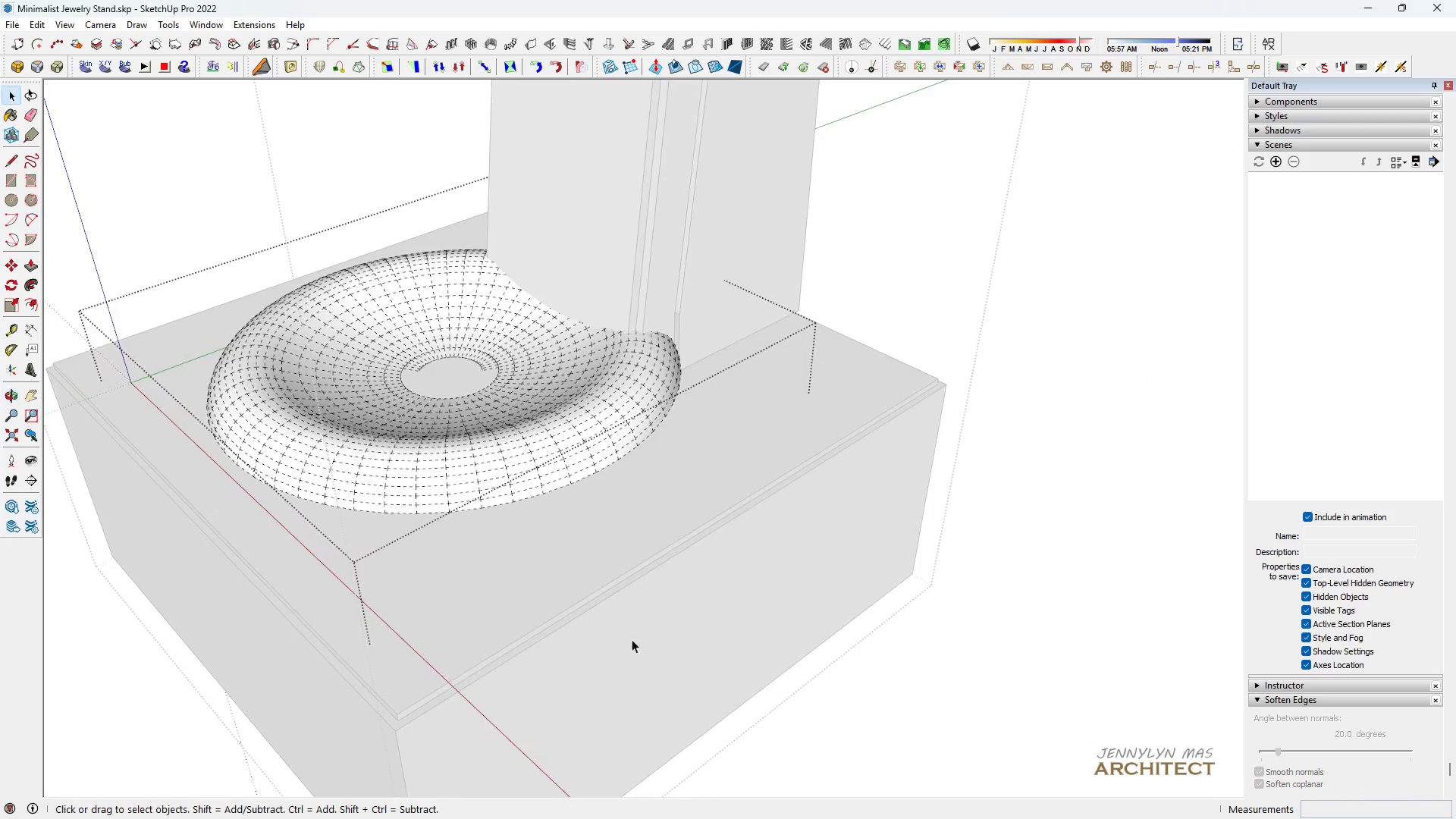 
key(Control+Z)
 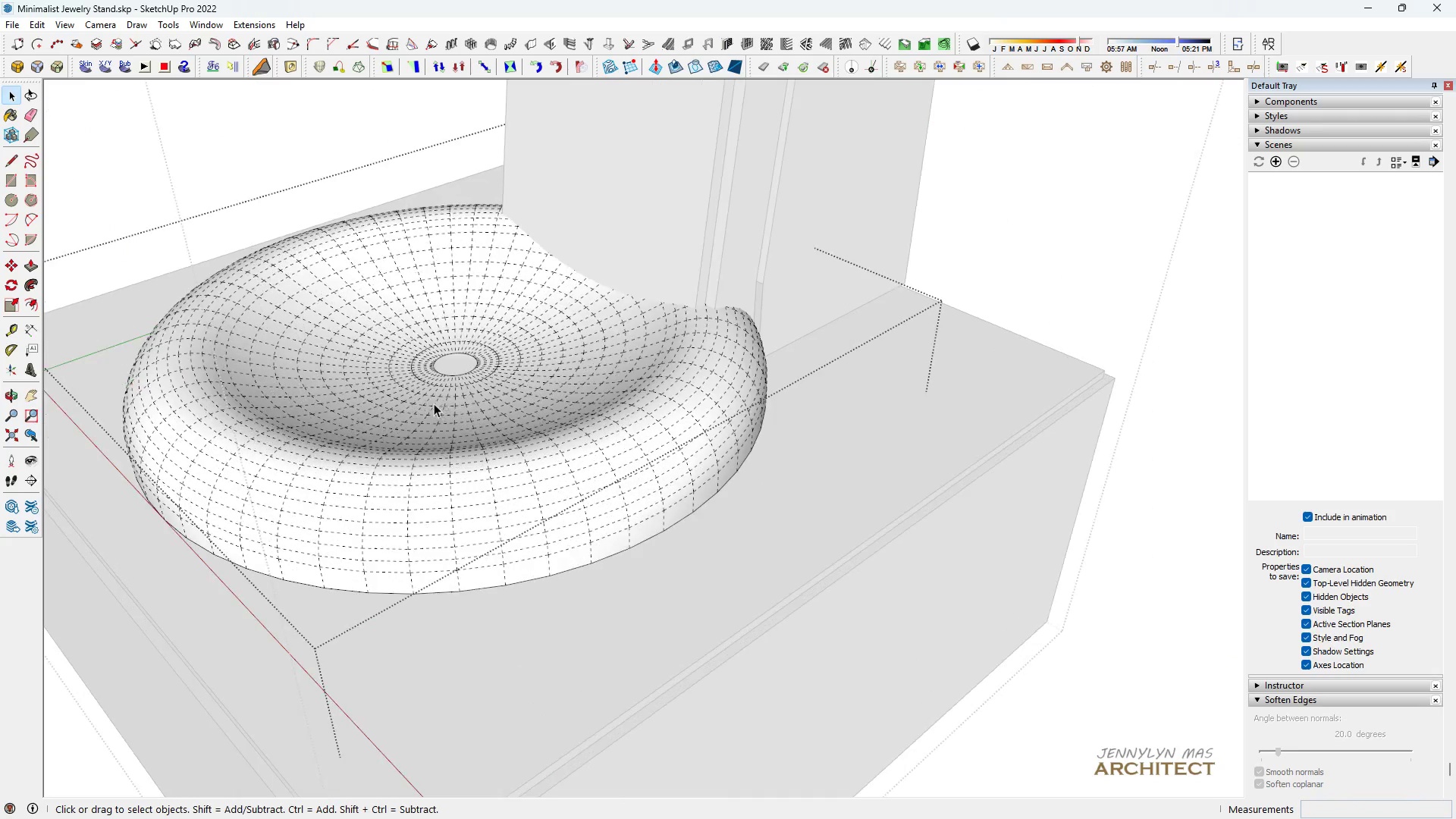 
scroll: coordinate [438, 386], scroll_direction: up, amount: 8.0
 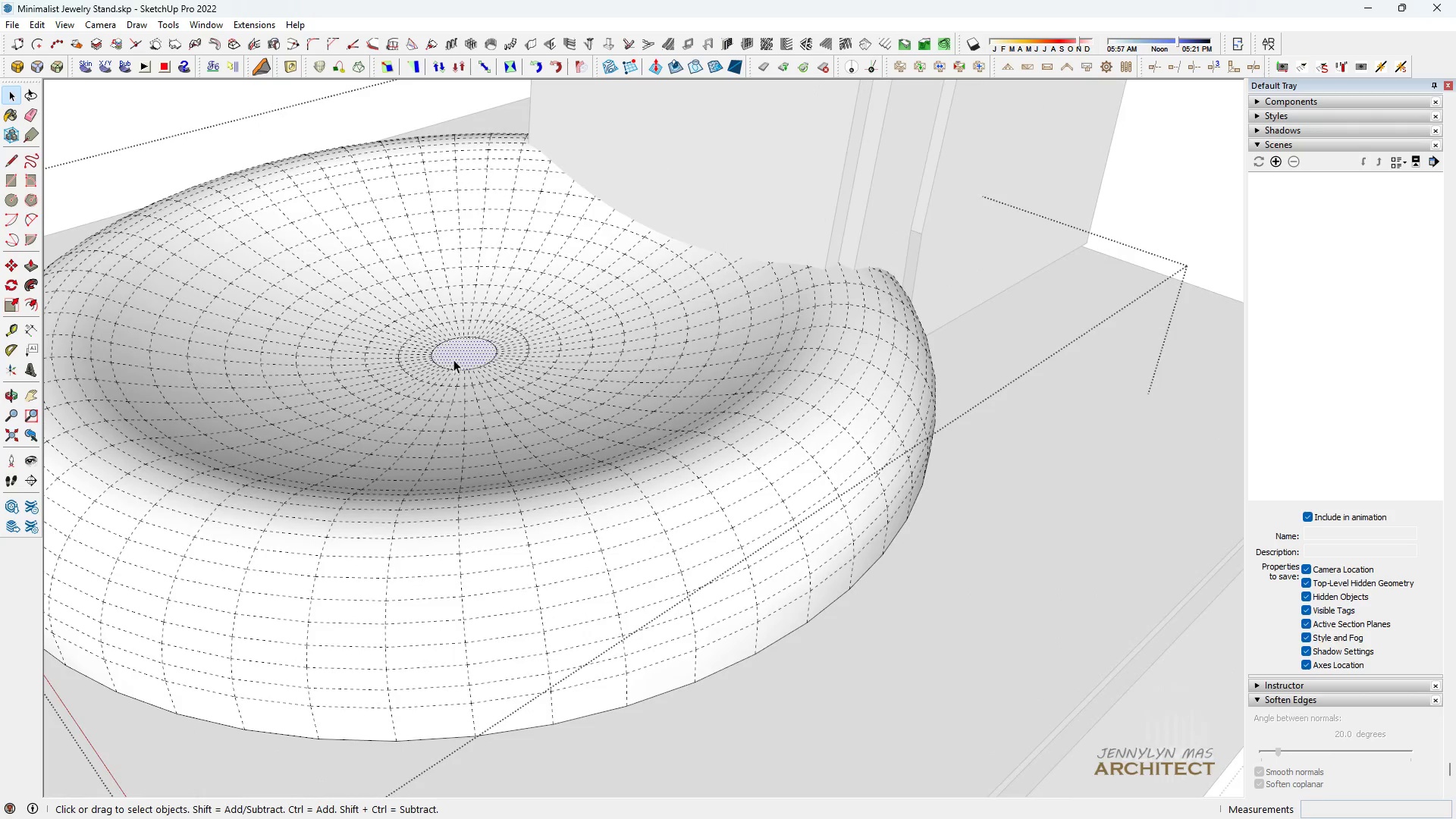 
left_click([453, 359])
 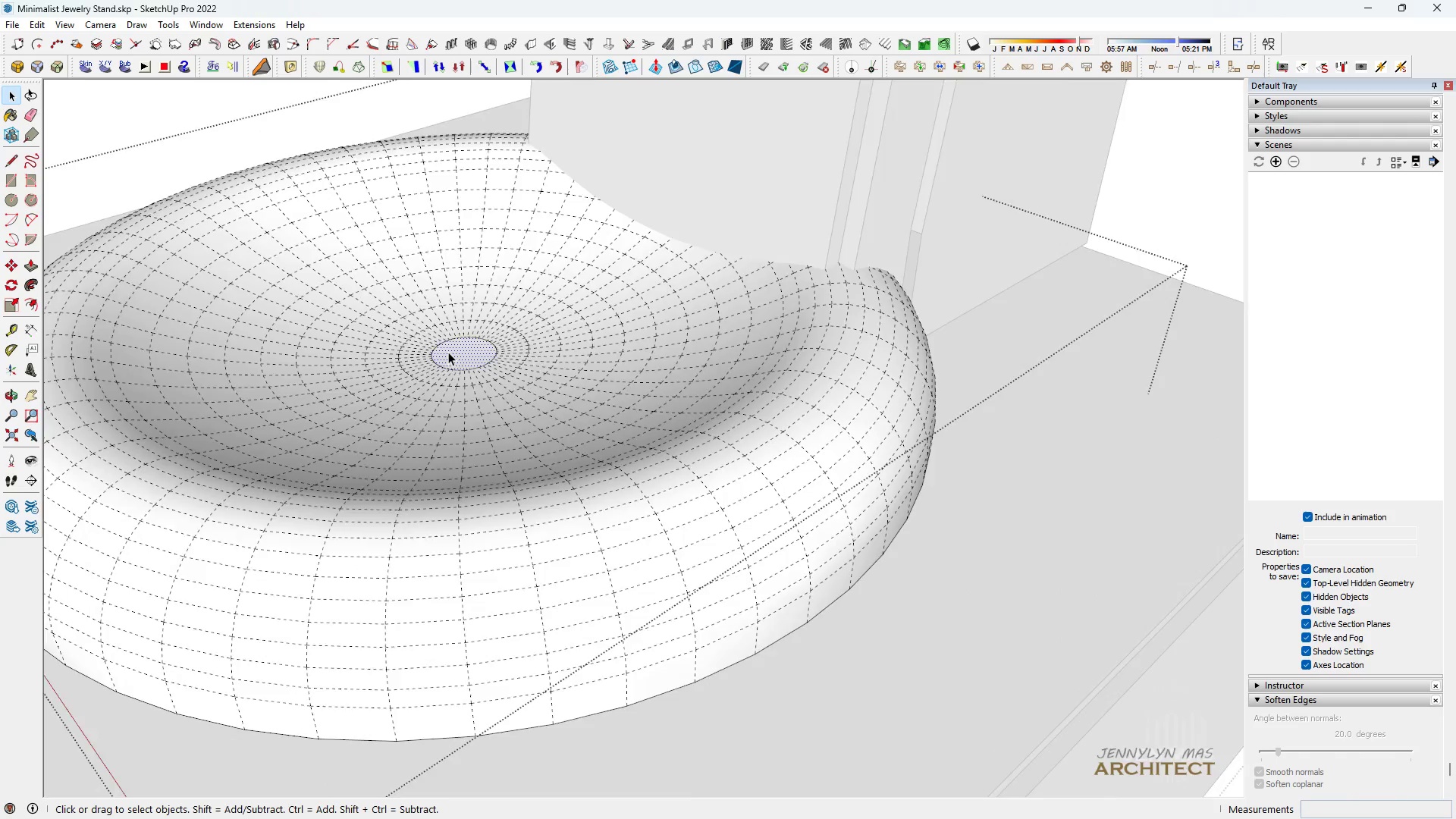 
scroll: coordinate [466, 360], scroll_direction: down, amount: 4.0
 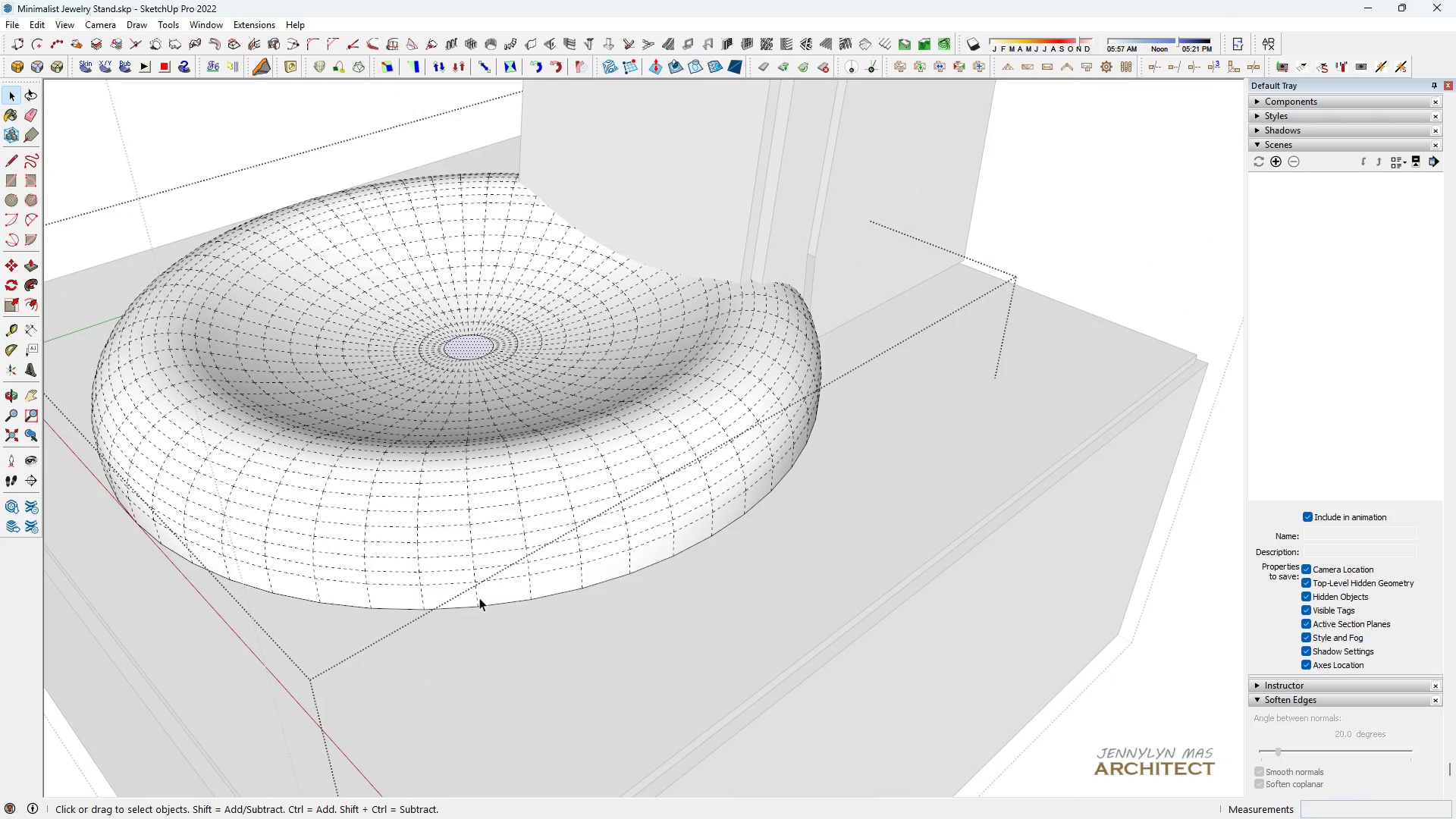 
left_click([479, 595])
 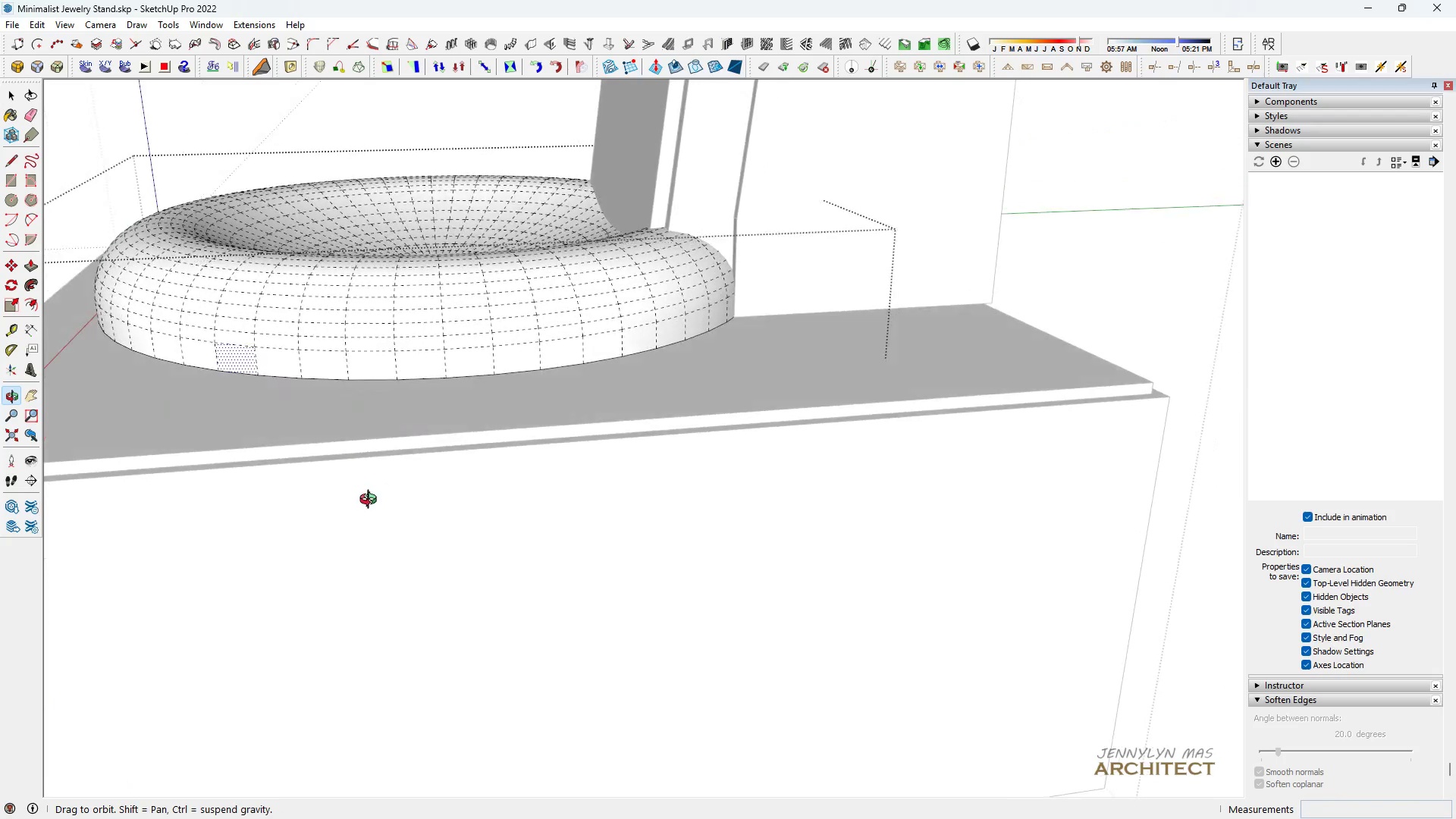 
scroll: coordinate [365, 492], scroll_direction: down, amount: 1.0
 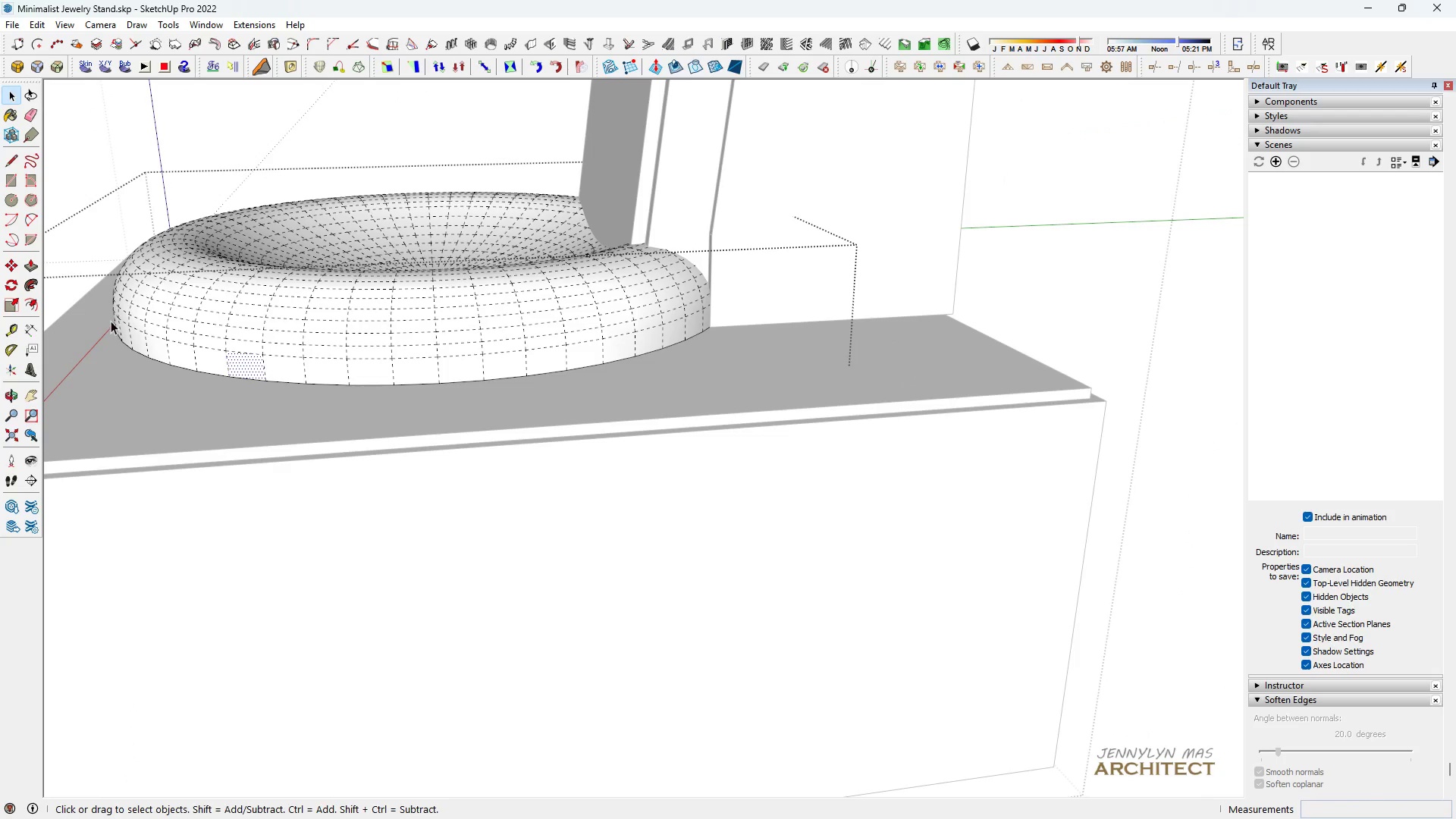 
left_click_drag(start_coordinate=[108, 317], to_coordinate=[719, 479])
 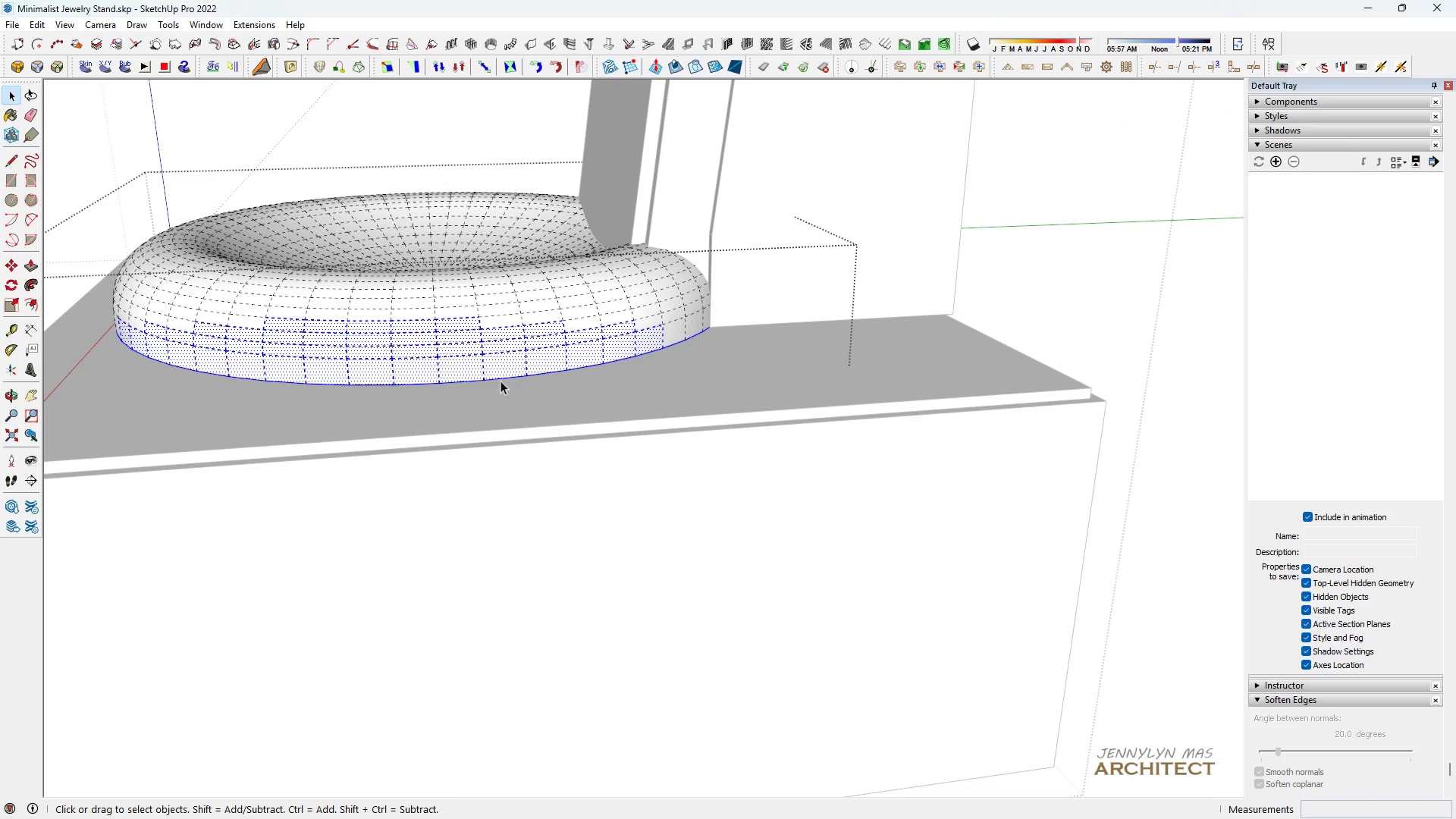 
scroll: coordinate [486, 370], scroll_direction: up, amount: 5.0
 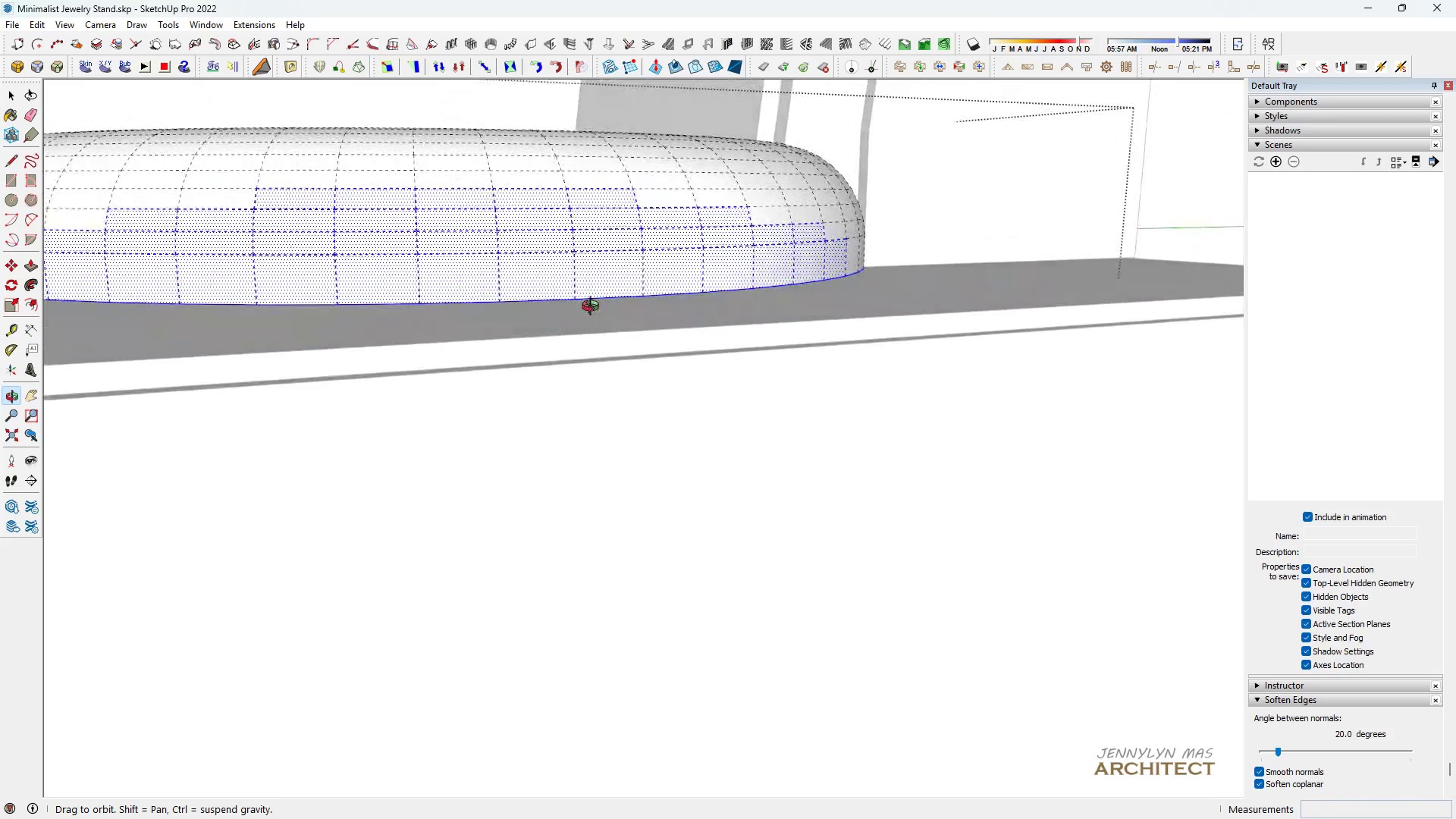 
scroll: coordinate [652, 309], scroll_direction: down, amount: 6.0
 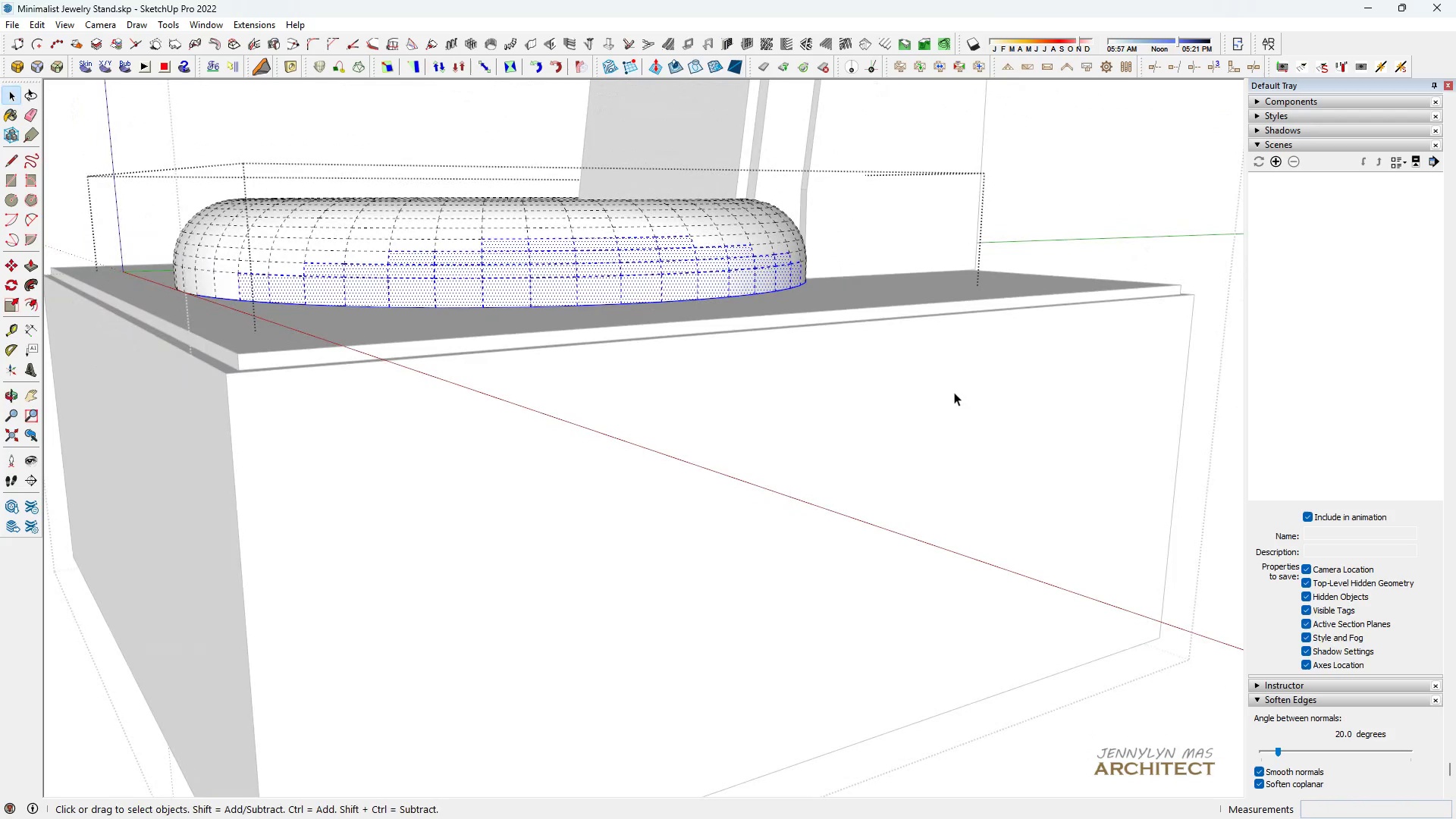 
left_click_drag(start_coordinate=[951, 393], to_coordinate=[108, 282])
 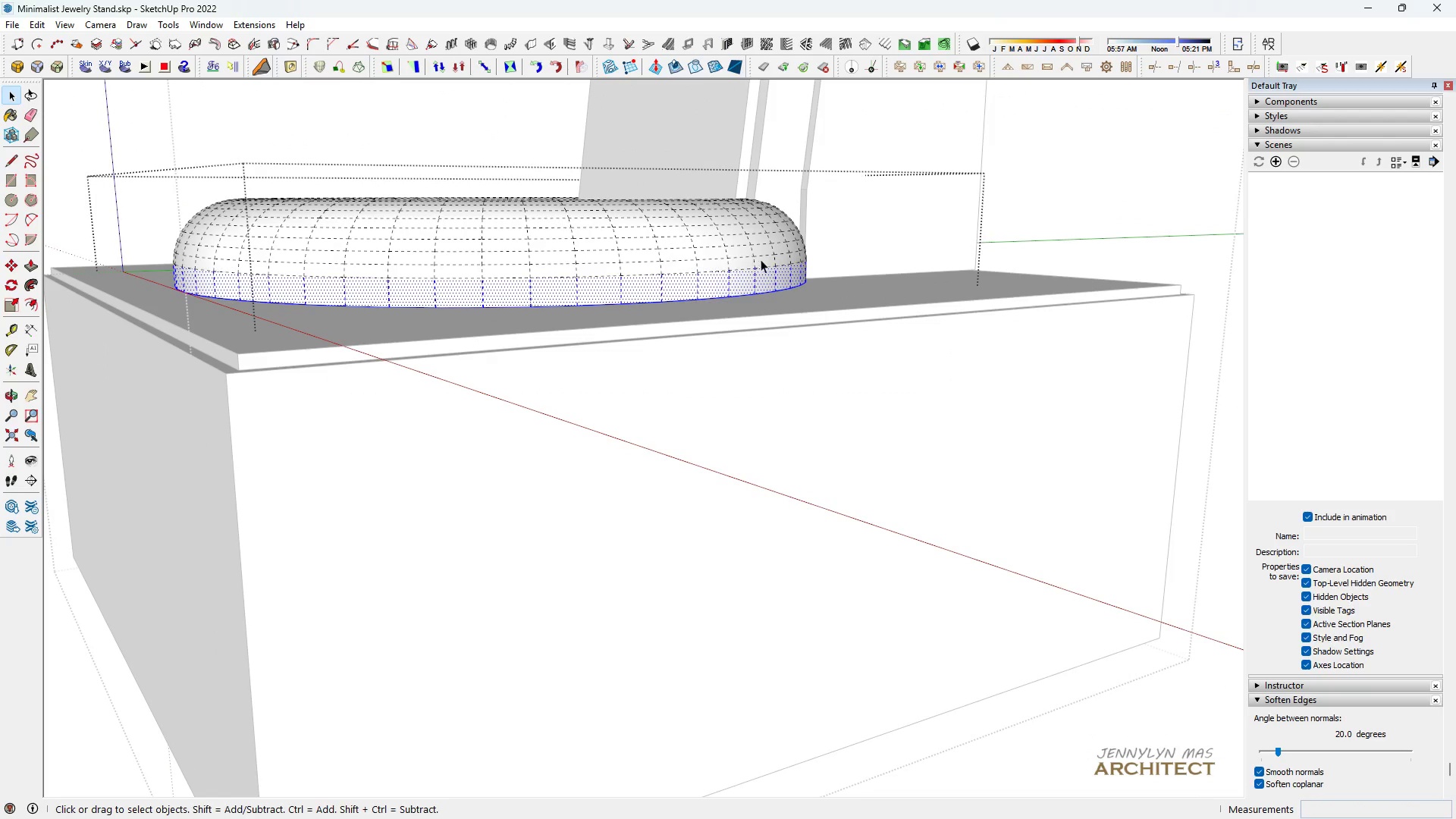 
scroll: coordinate [786, 292], scroll_direction: up, amount: 1.0
 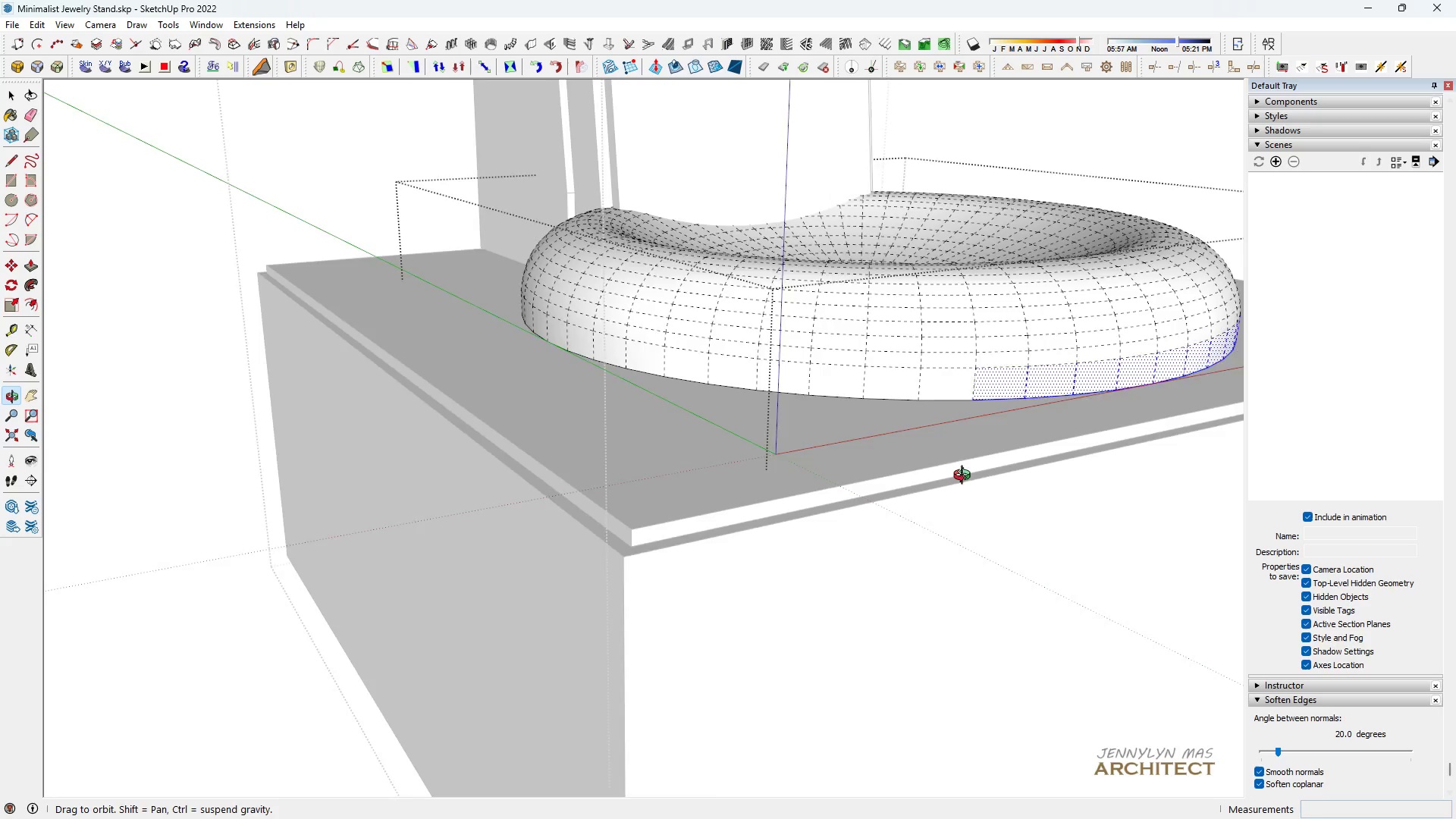 
hold_key(key=ControlLeft, duration=1.11)
left_click_drag(start_coordinate=[1047, 453], to_coordinate=[712, 353])
 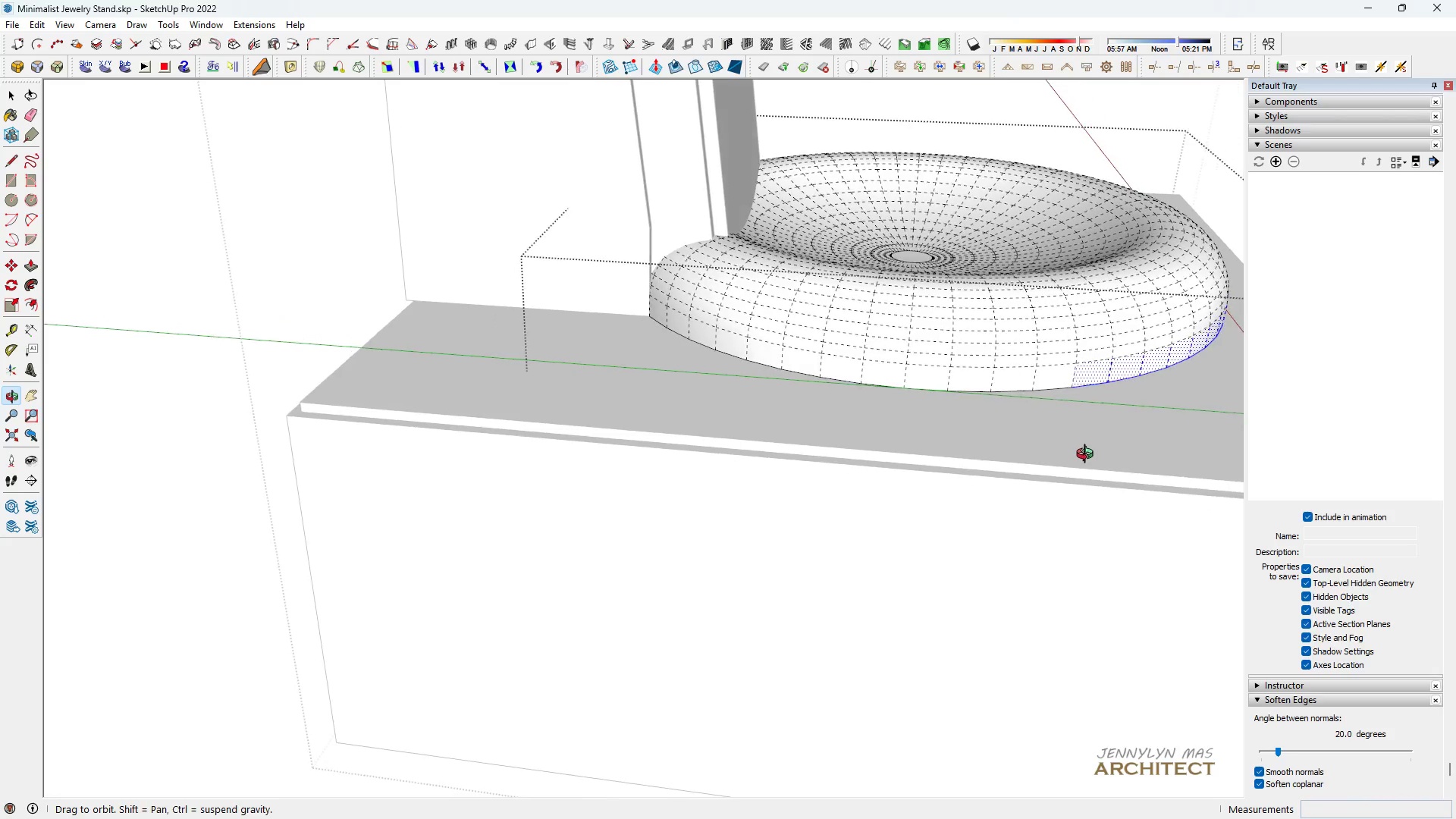 
scroll: coordinate [1092, 403], scroll_direction: up, amount: 2.0
 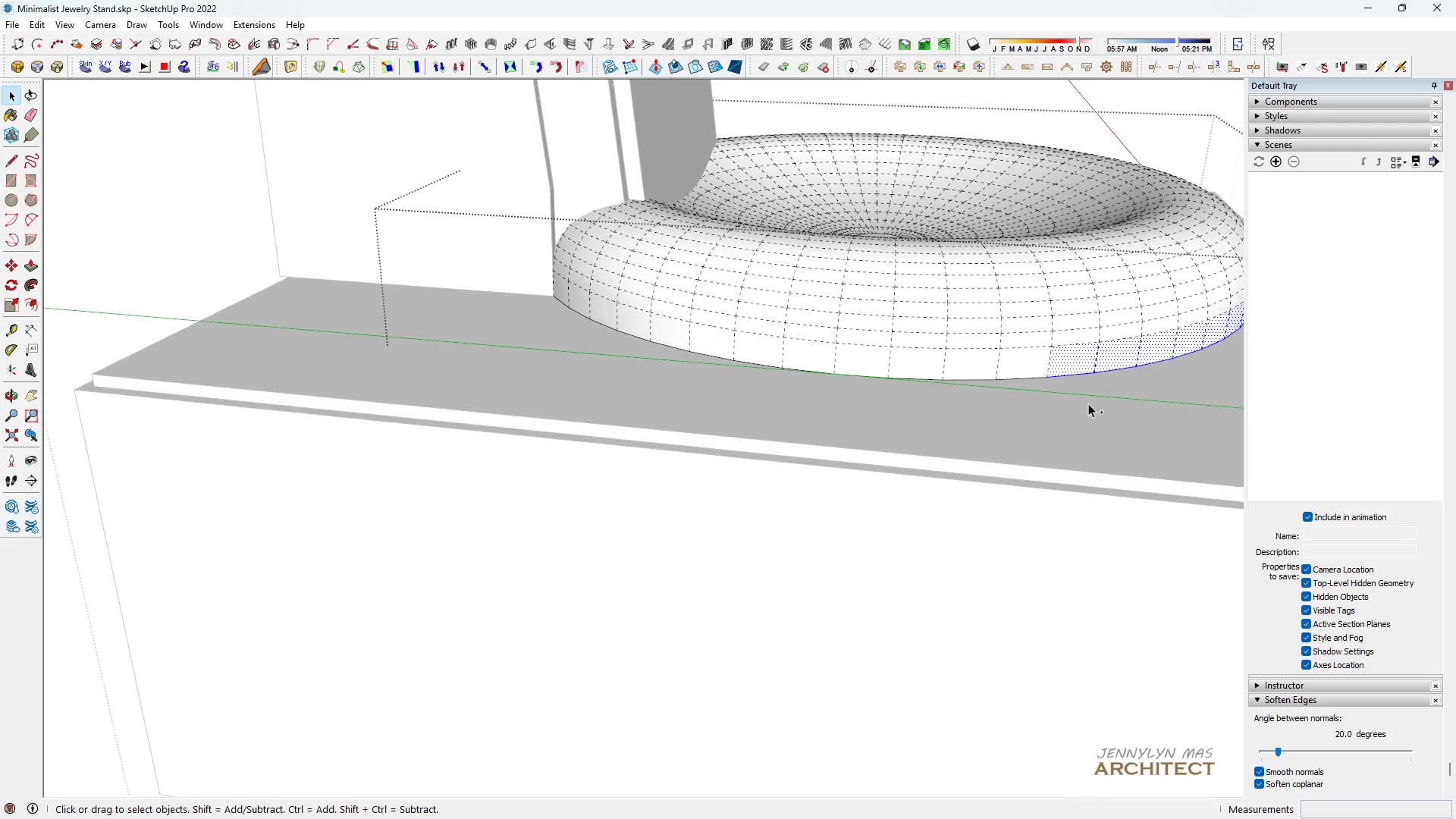 
hold_key(key=ControlLeft, duration=1.06)
left_click_drag(start_coordinate=[1063, 432], to_coordinate=[827, 362])
 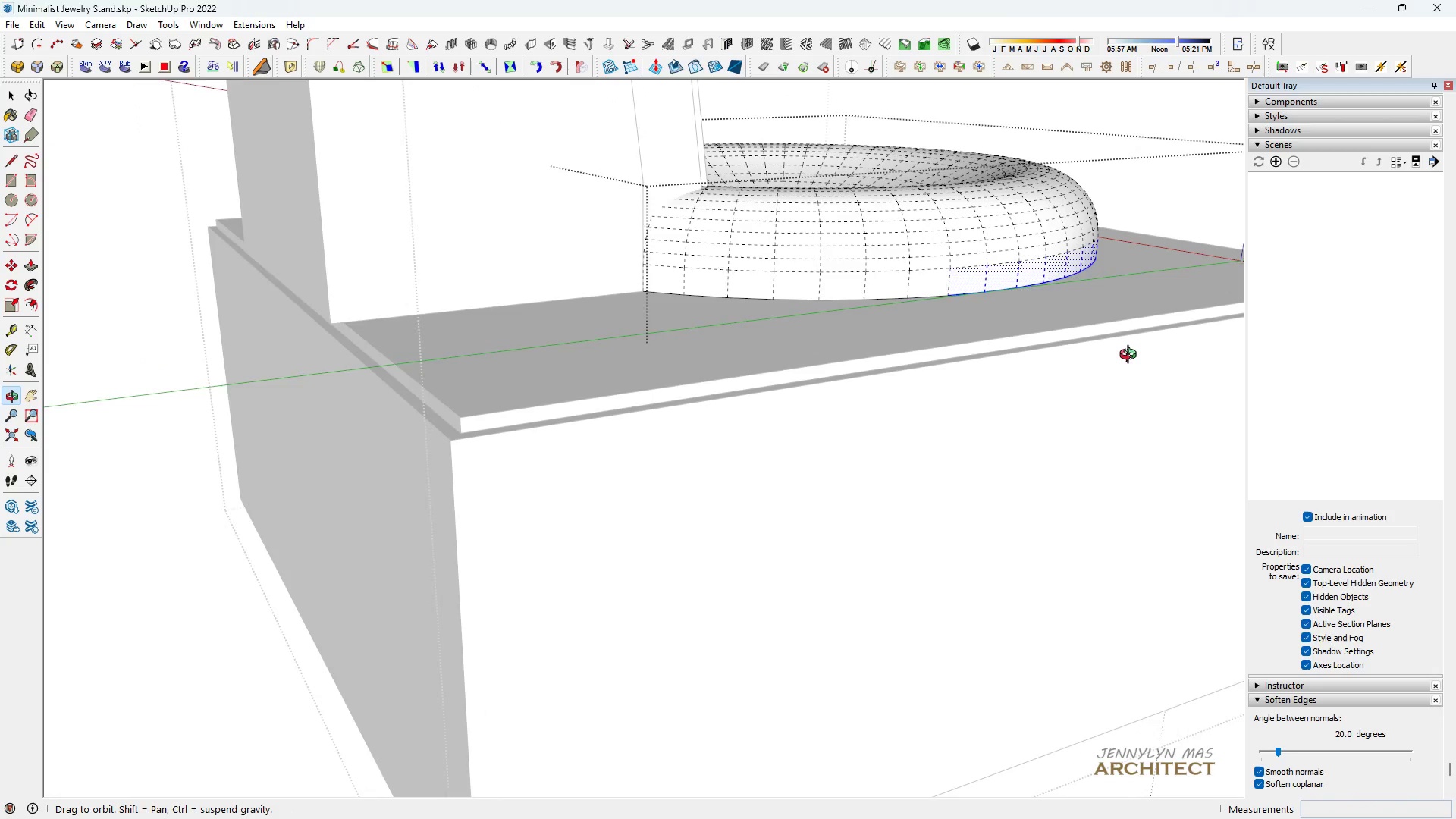 
hold_key(key=ControlLeft, duration=1.54)
left_click_drag(start_coordinate=[1065, 412], to_coordinate=[538, 288])
 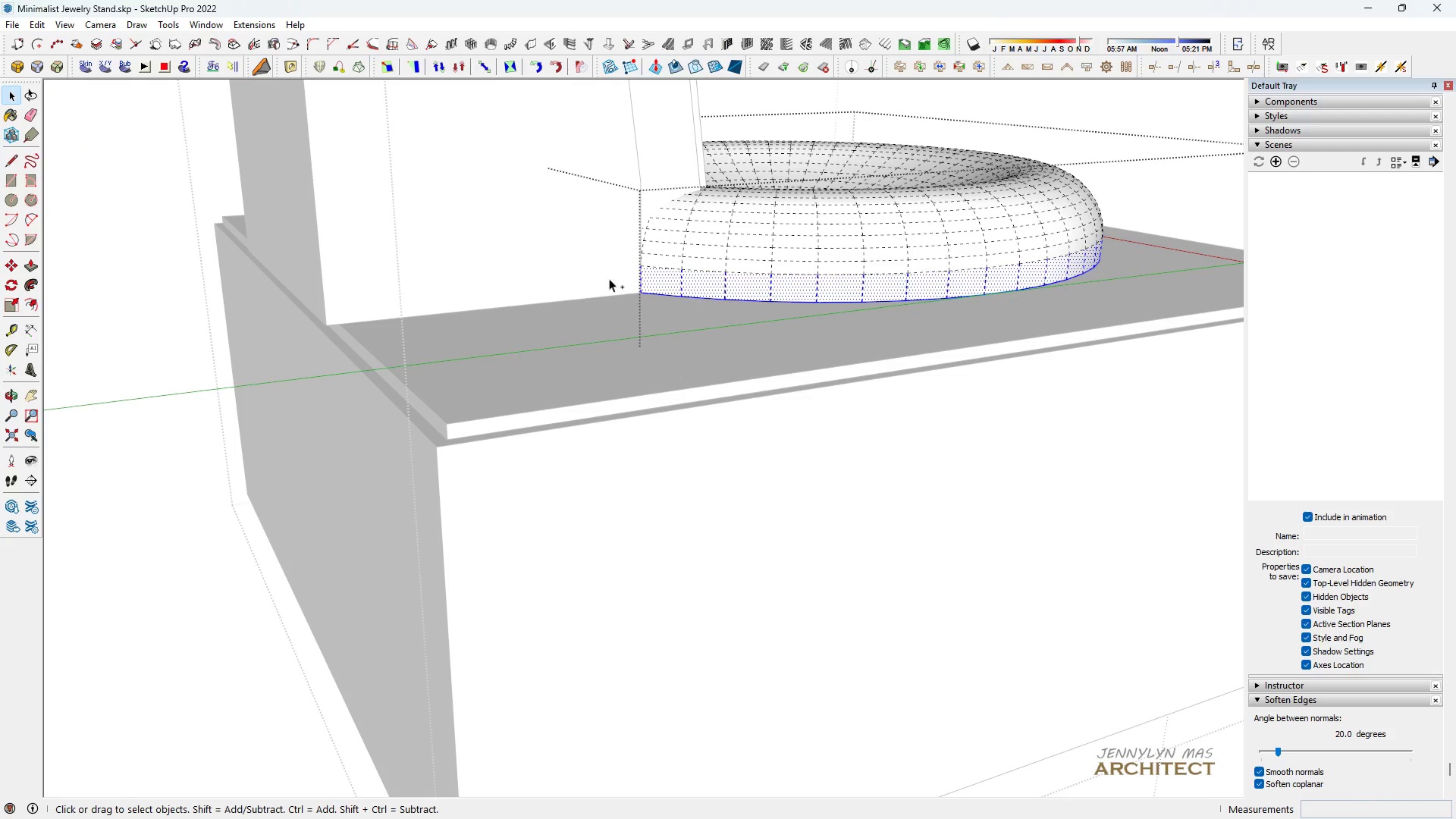 
hold_key(key=ControlLeft, duration=0.8)
 